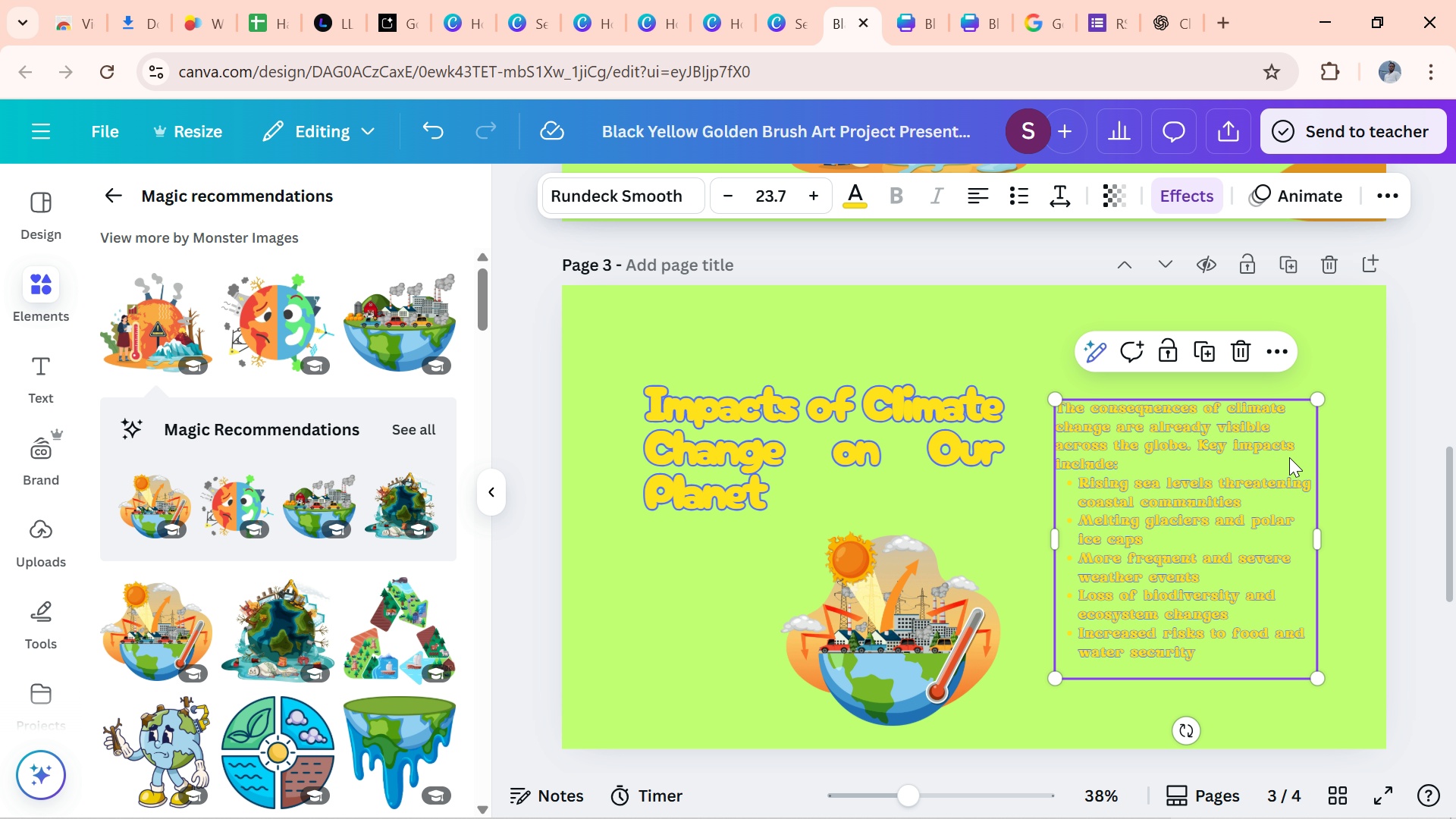 
left_click([1289, 457])
 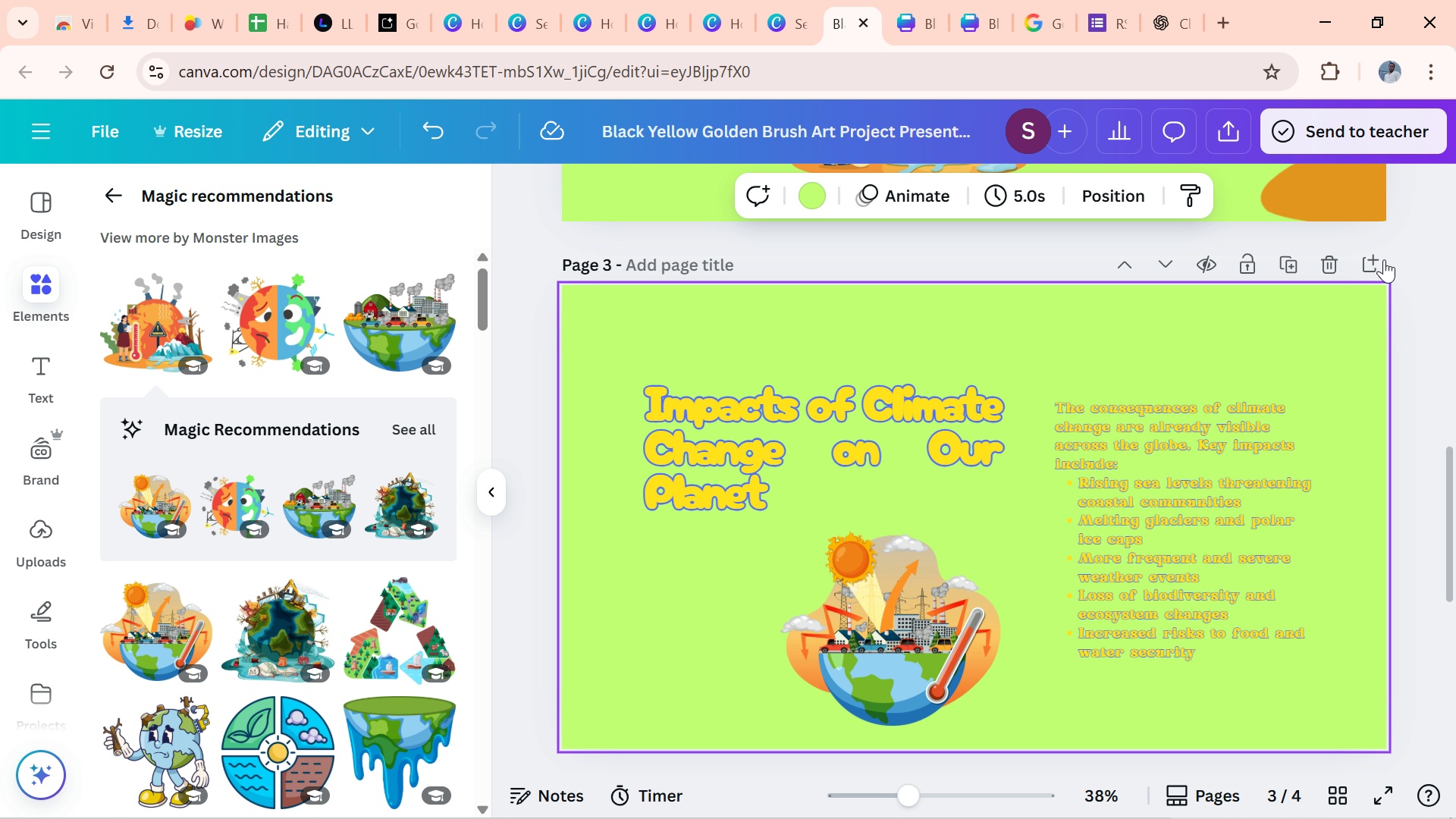 
wait(5.41)
 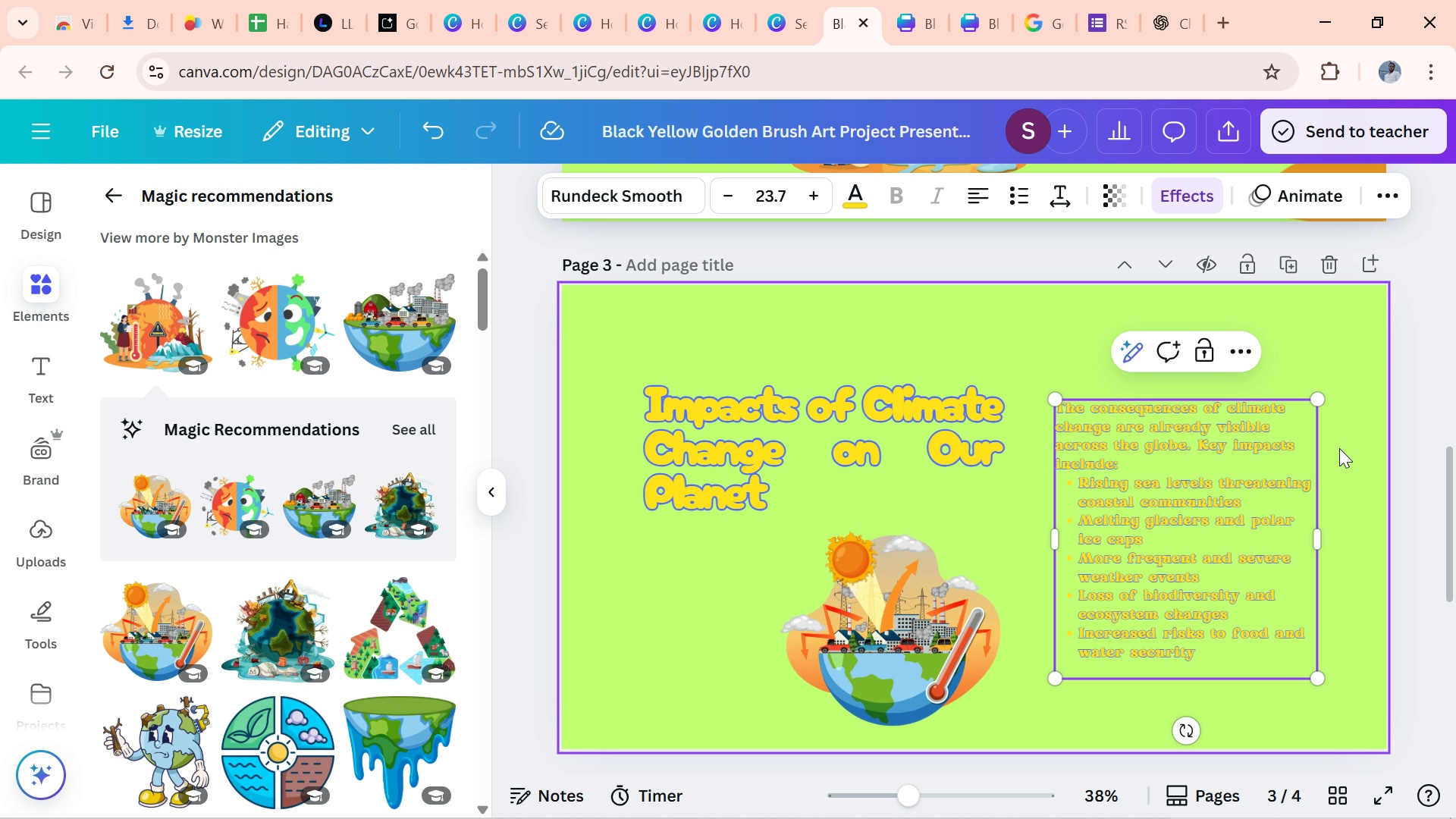 
left_click([1321, 178])
 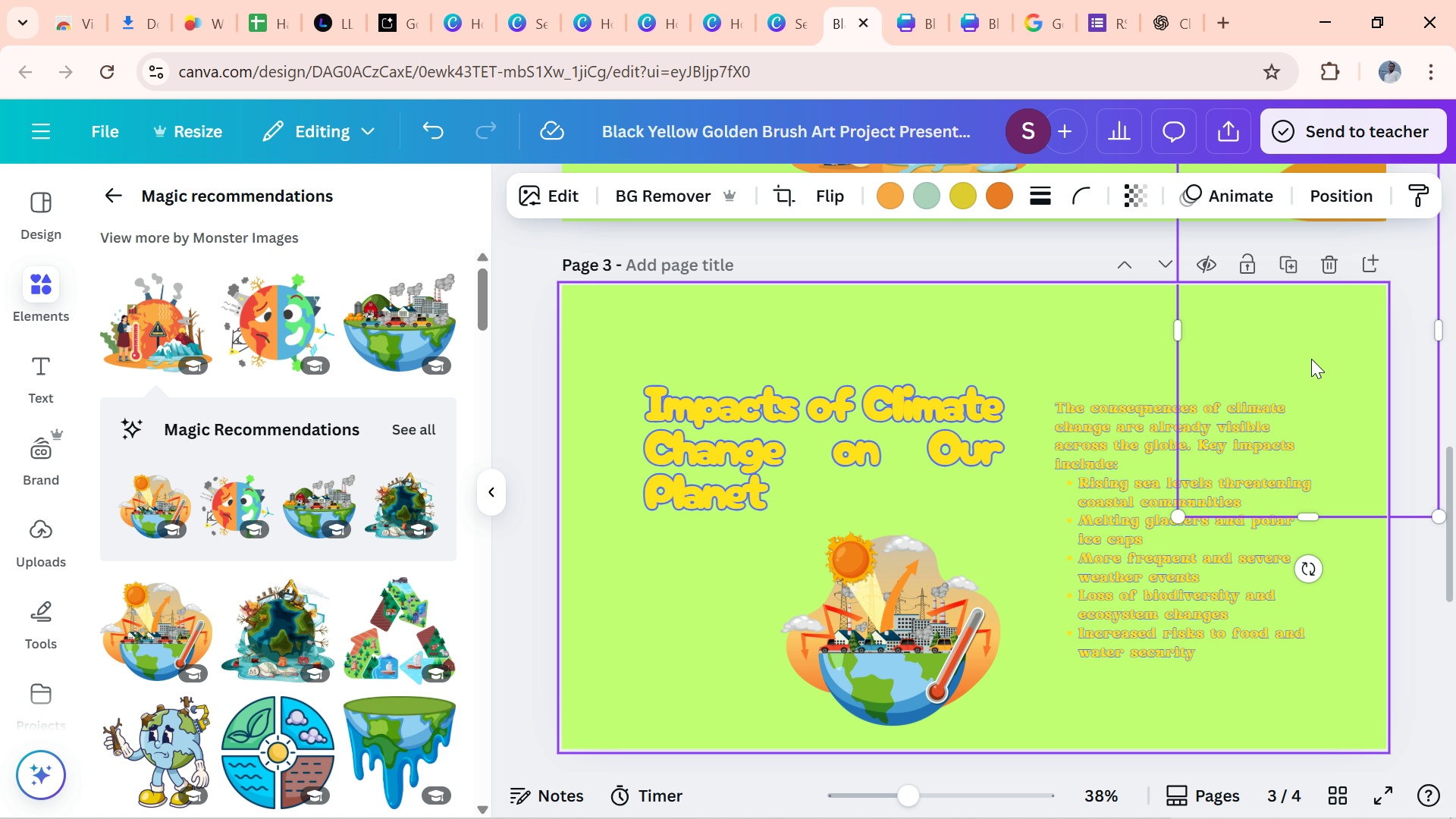 
wait(7.33)
 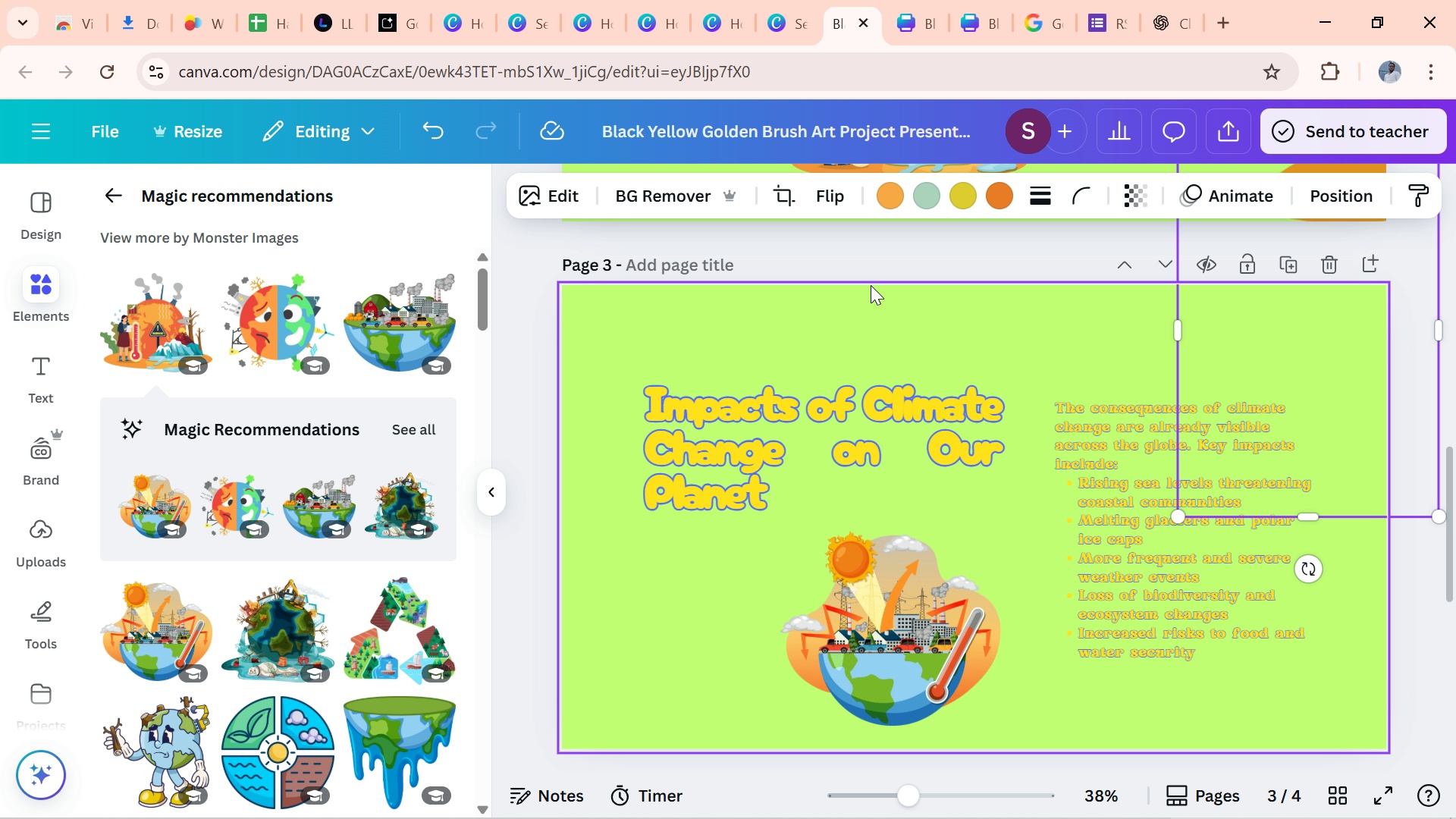 
key(Control+D)
 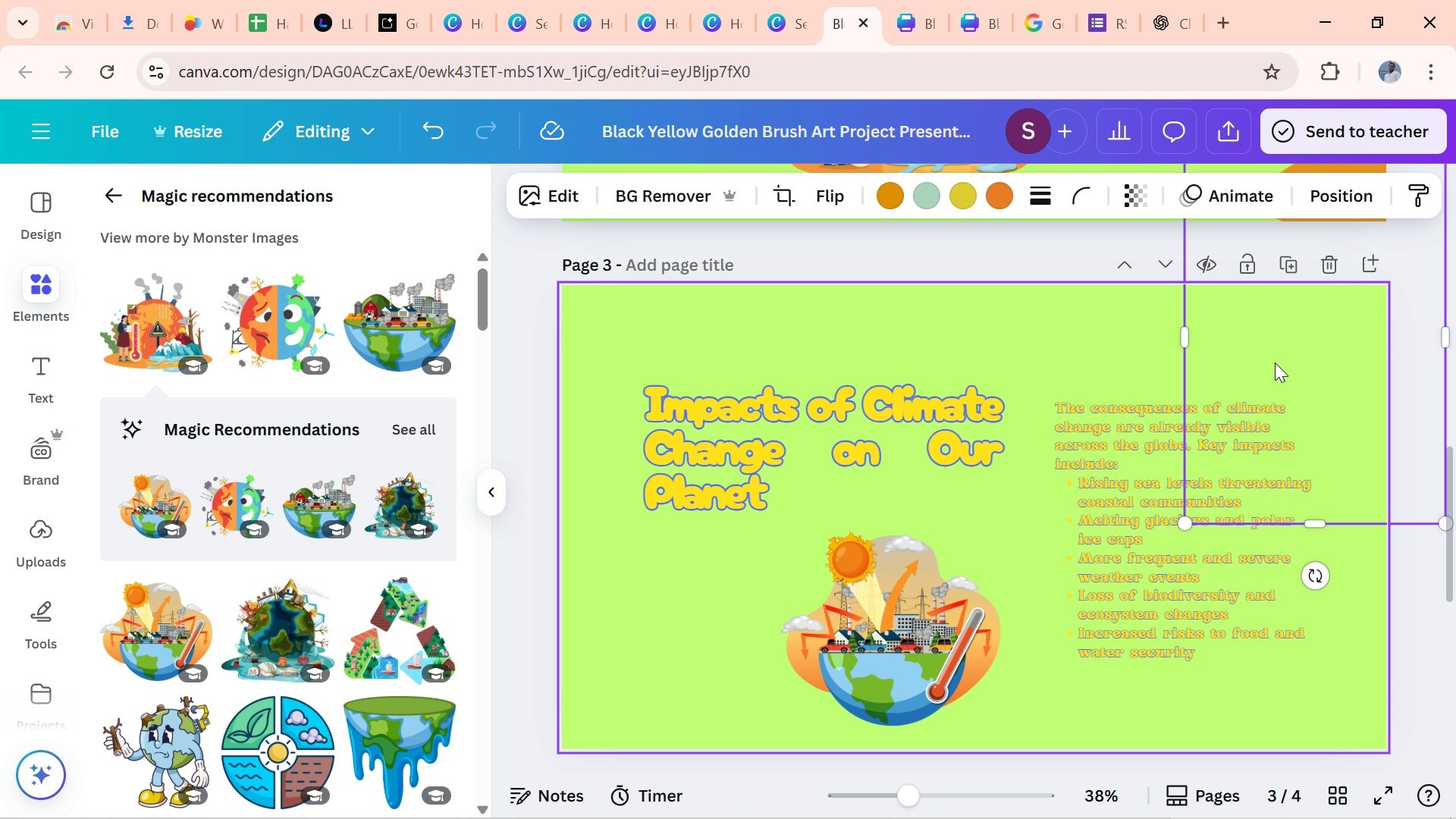 
left_click_drag(start_coordinate=[1275, 362], to_coordinate=[1156, 774])
 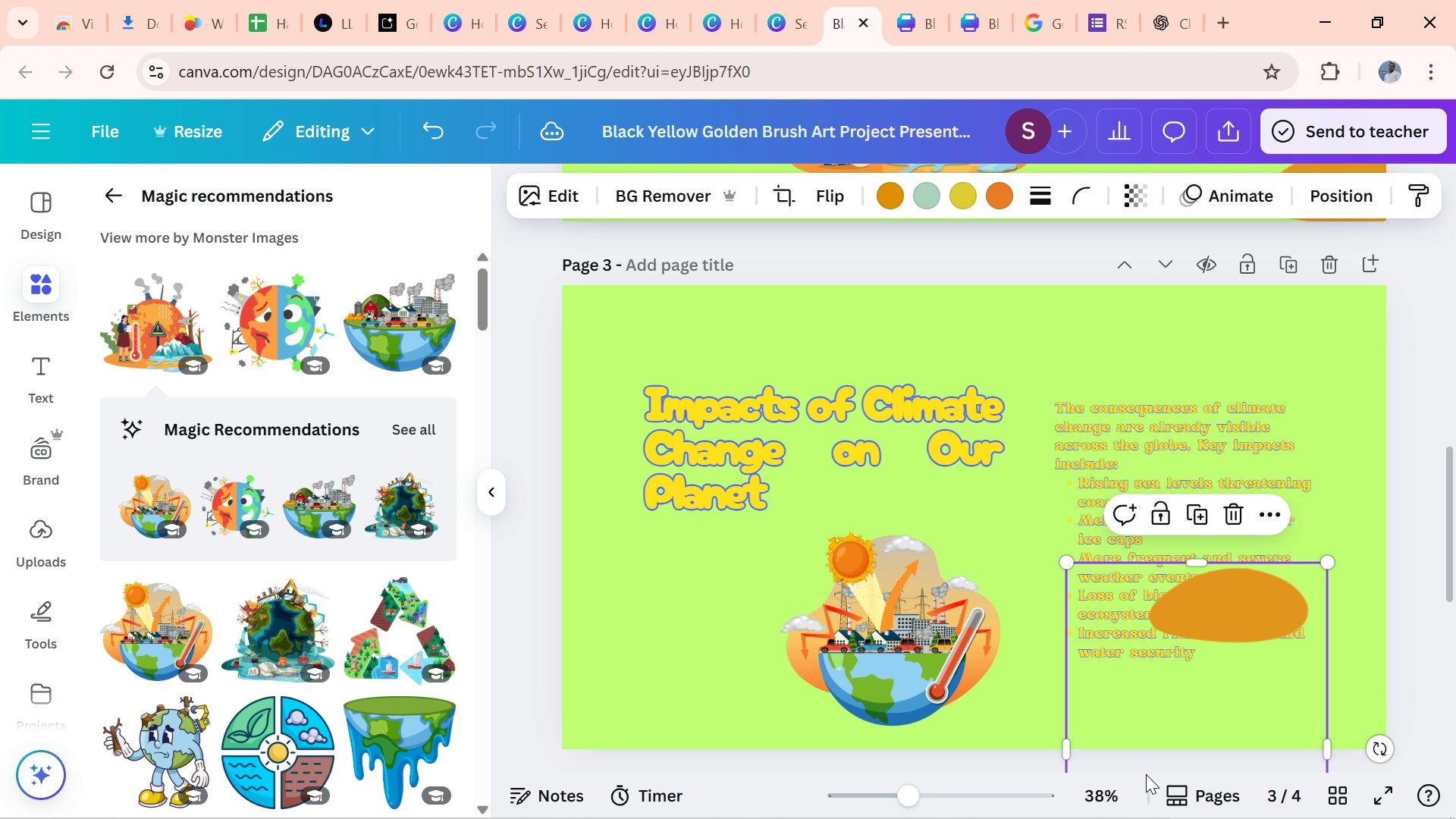 
left_click_drag(start_coordinate=[1154, 774], to_coordinate=[494, 597])
 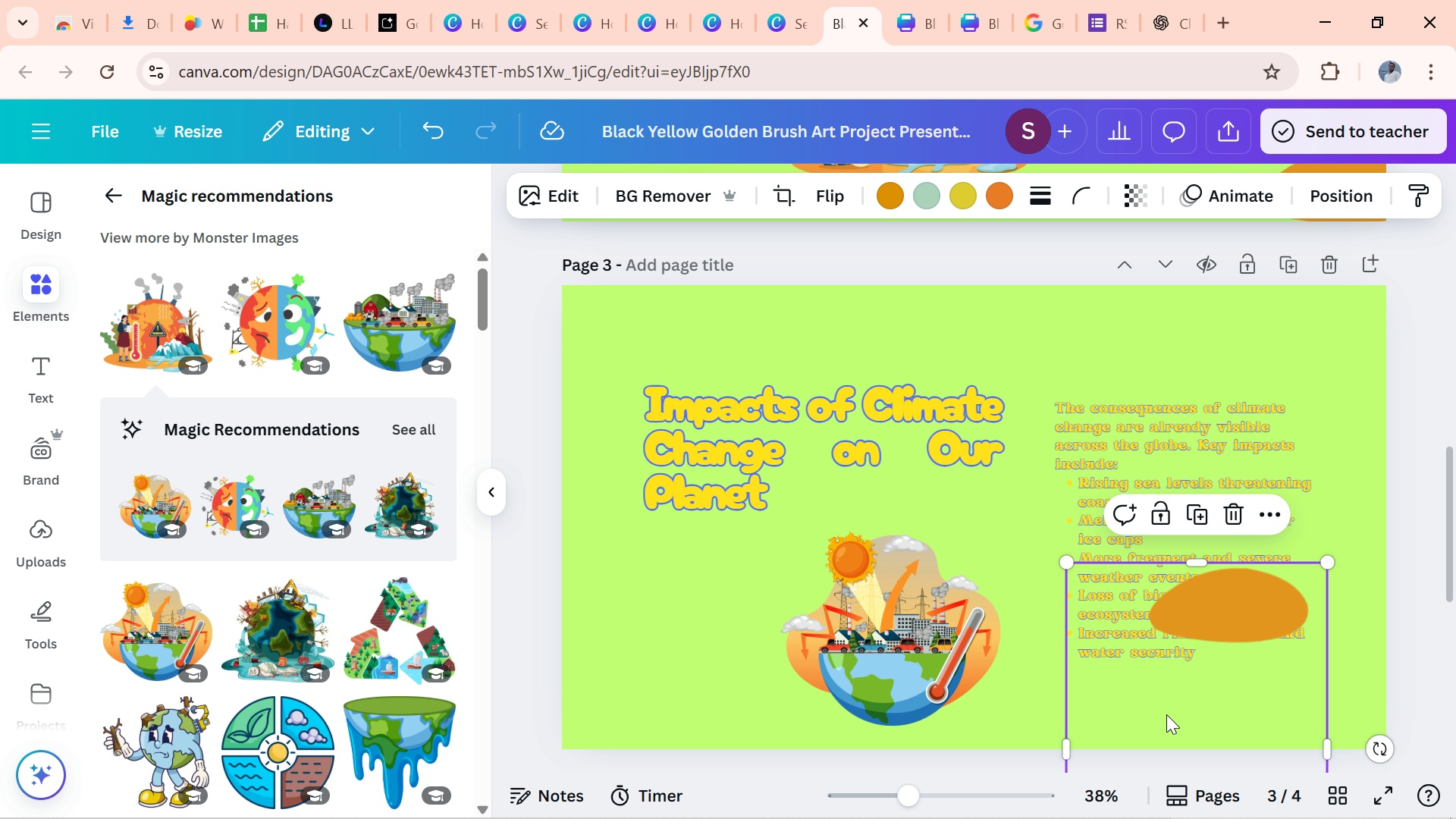 
left_click_drag(start_coordinate=[1198, 739], to_coordinate=[981, 413])
 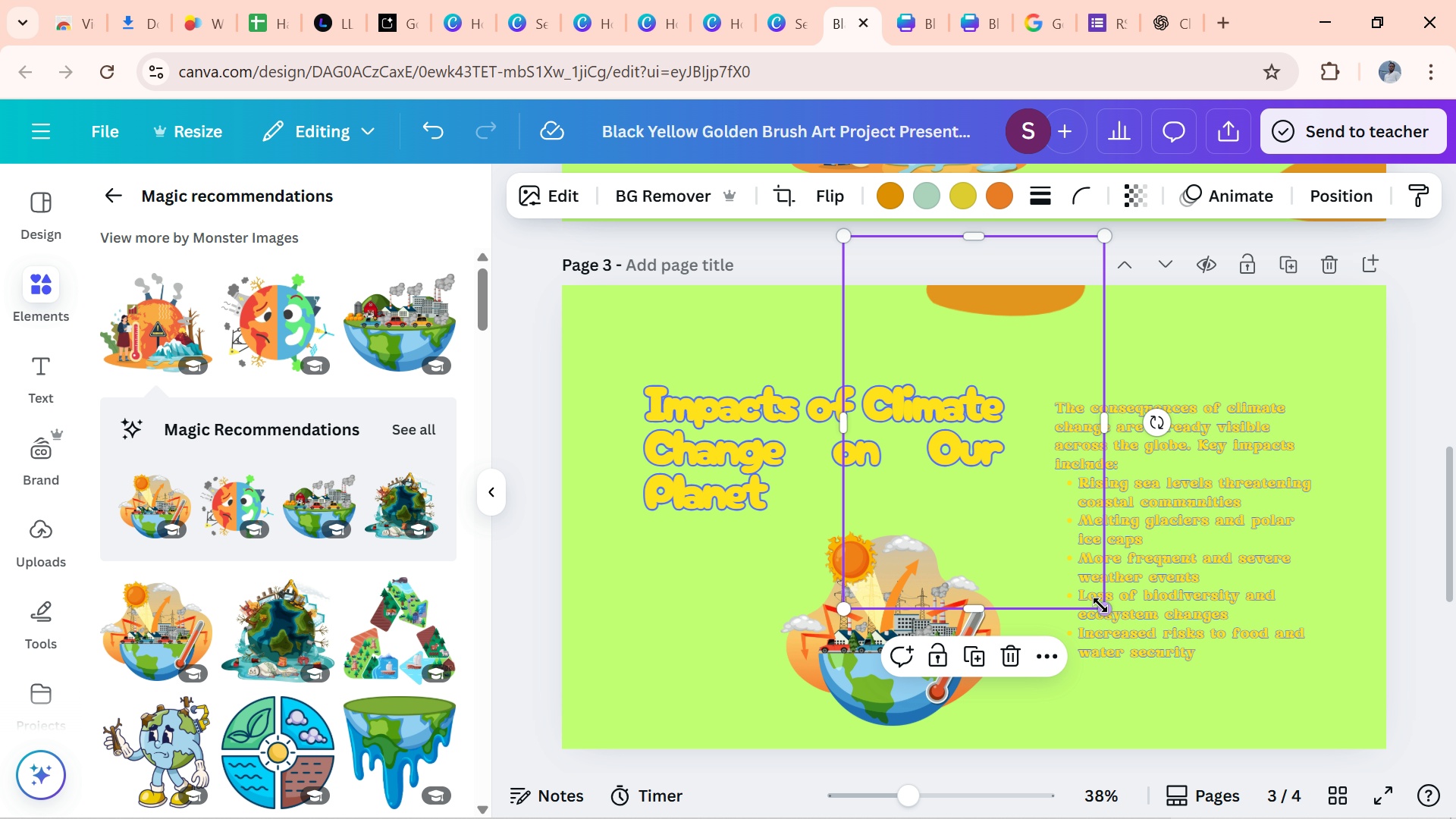 
left_click_drag(start_coordinate=[1096, 605], to_coordinate=[1452, 805])
 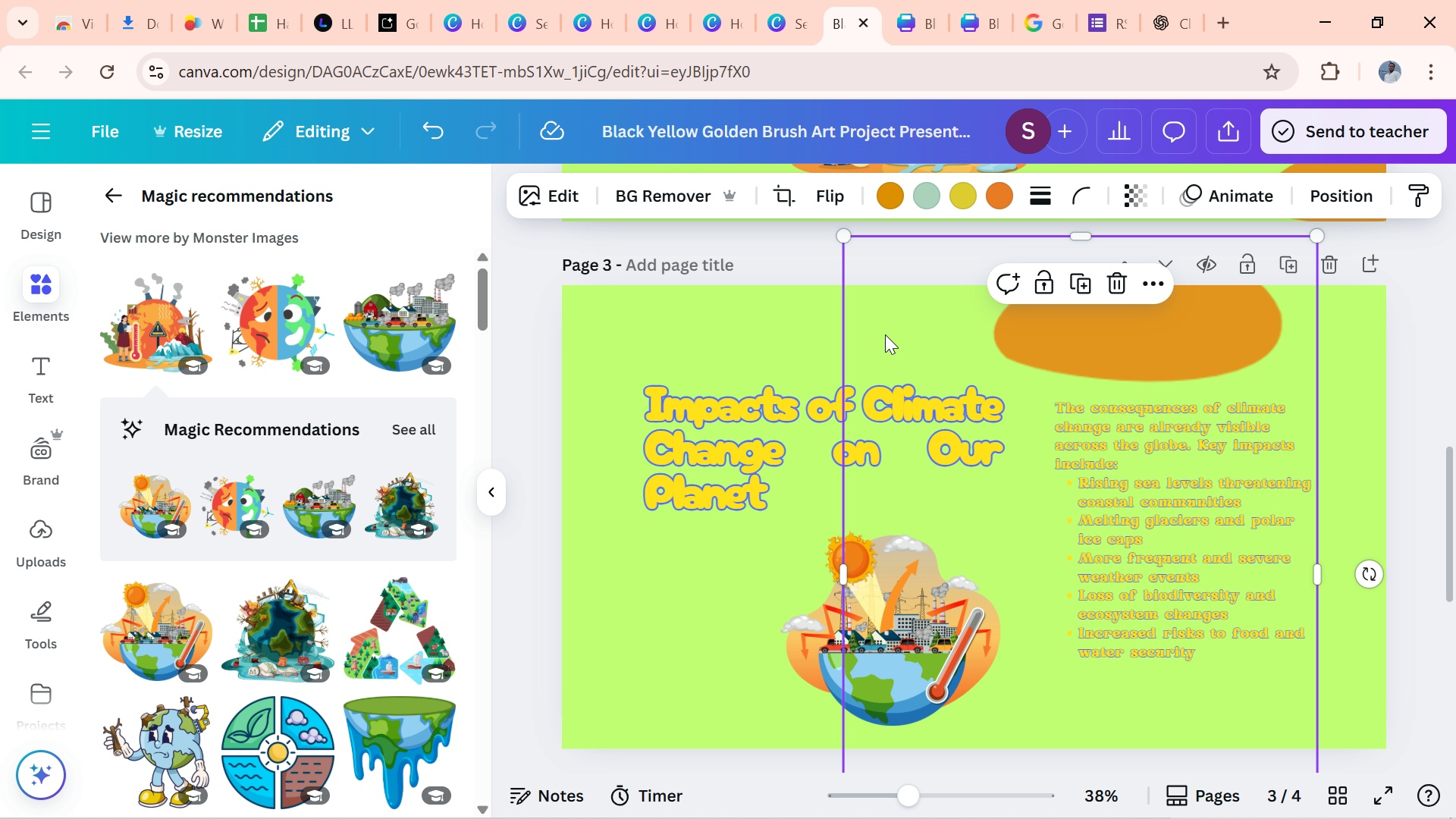 
left_click_drag(start_coordinate=[886, 335], to_coordinate=[914, 513])
 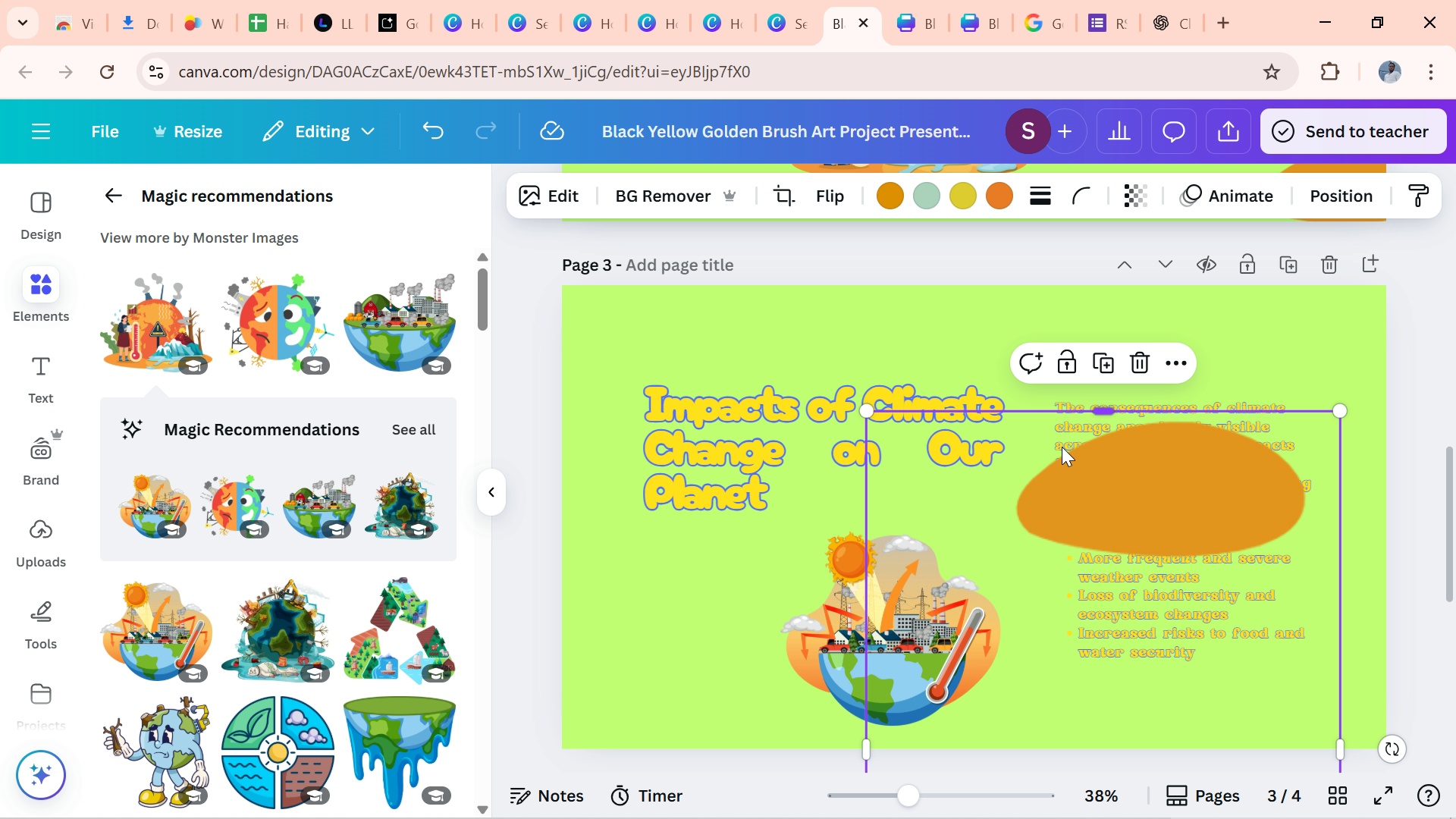 
left_click_drag(start_coordinate=[1025, 542], to_coordinate=[912, 510])
 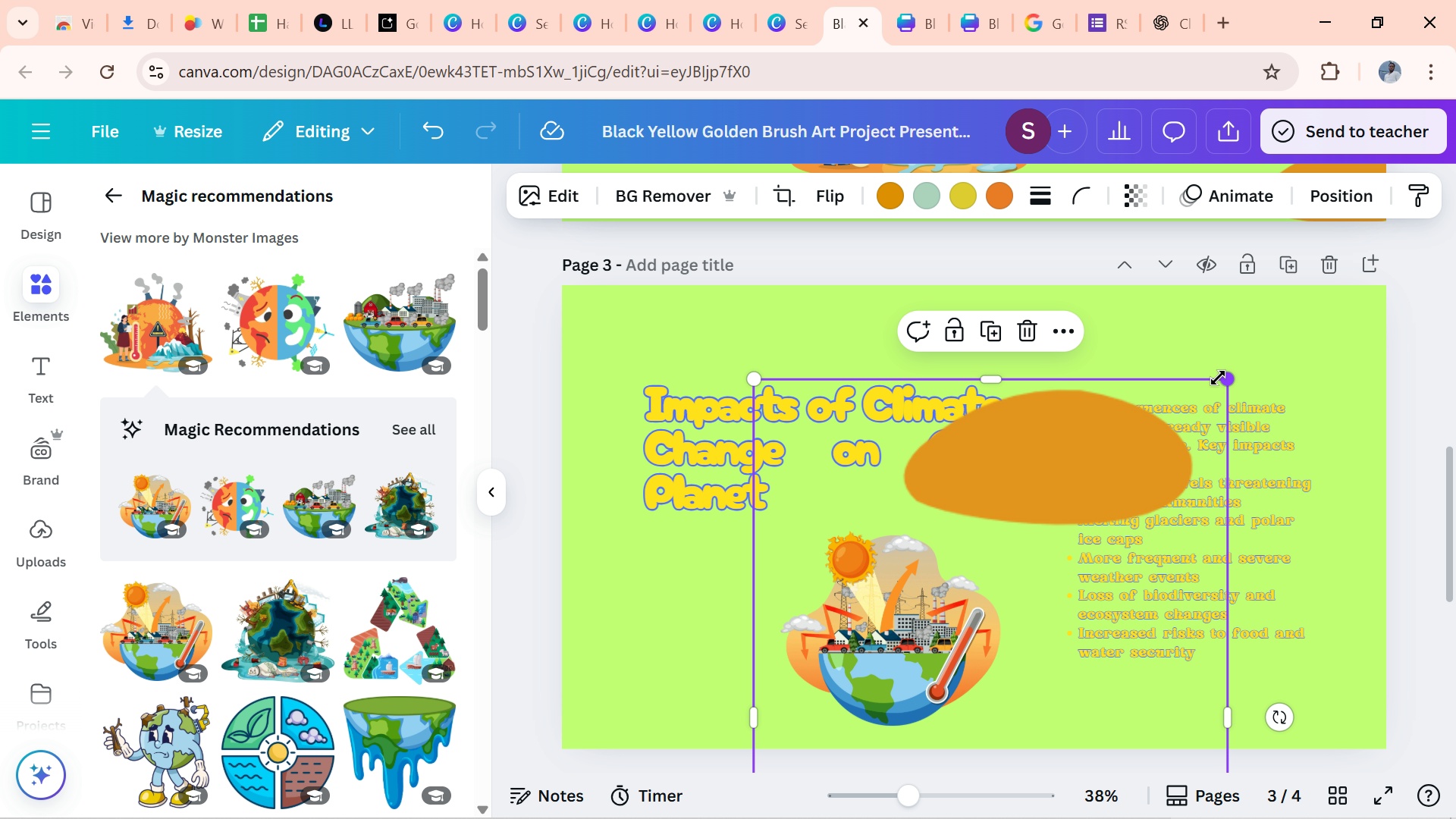 
left_click_drag(start_coordinate=[1227, 378], to_coordinate=[1050, 566])
 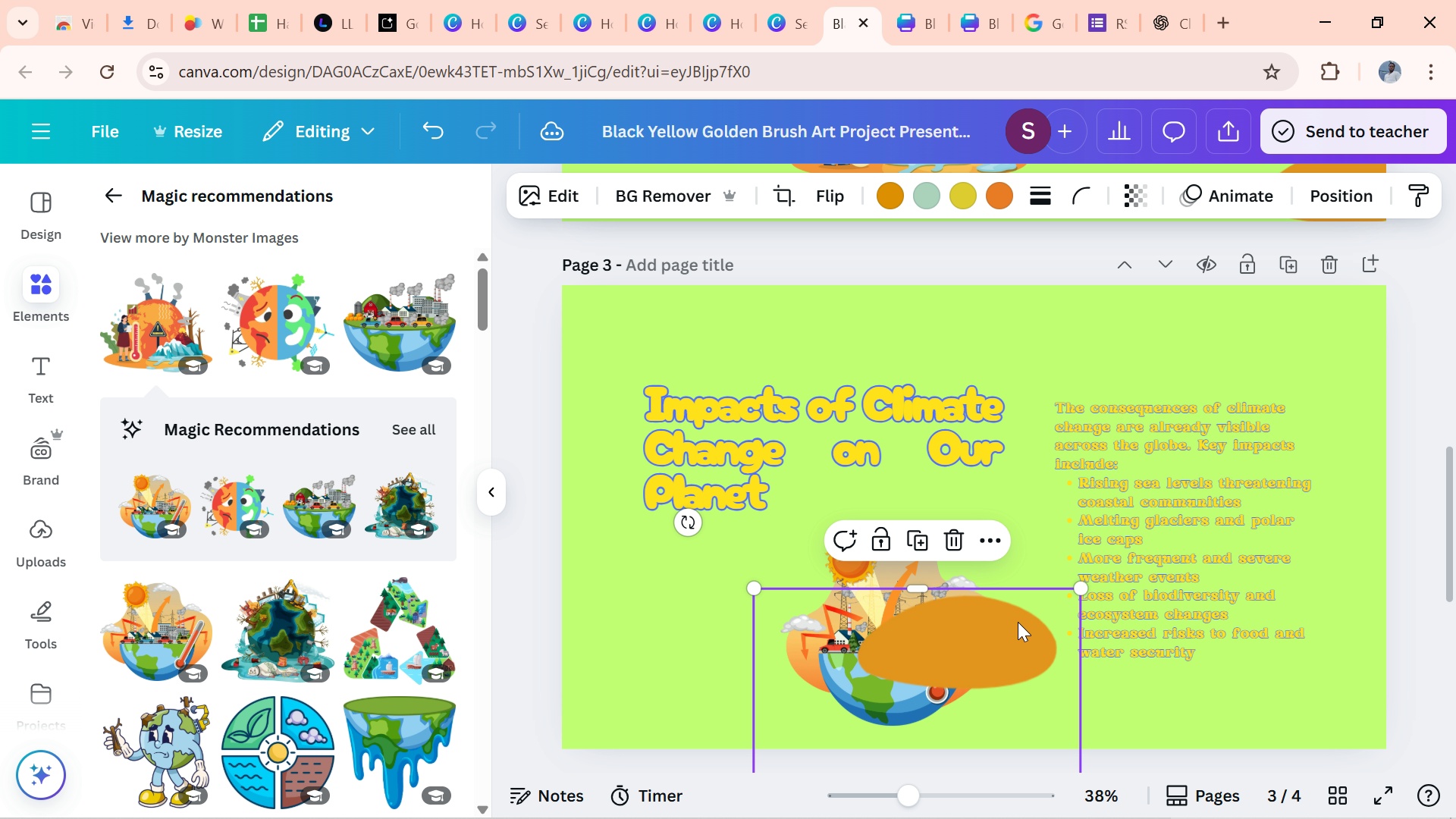 
left_click_drag(start_coordinate=[1018, 623], to_coordinate=[1199, 338])
 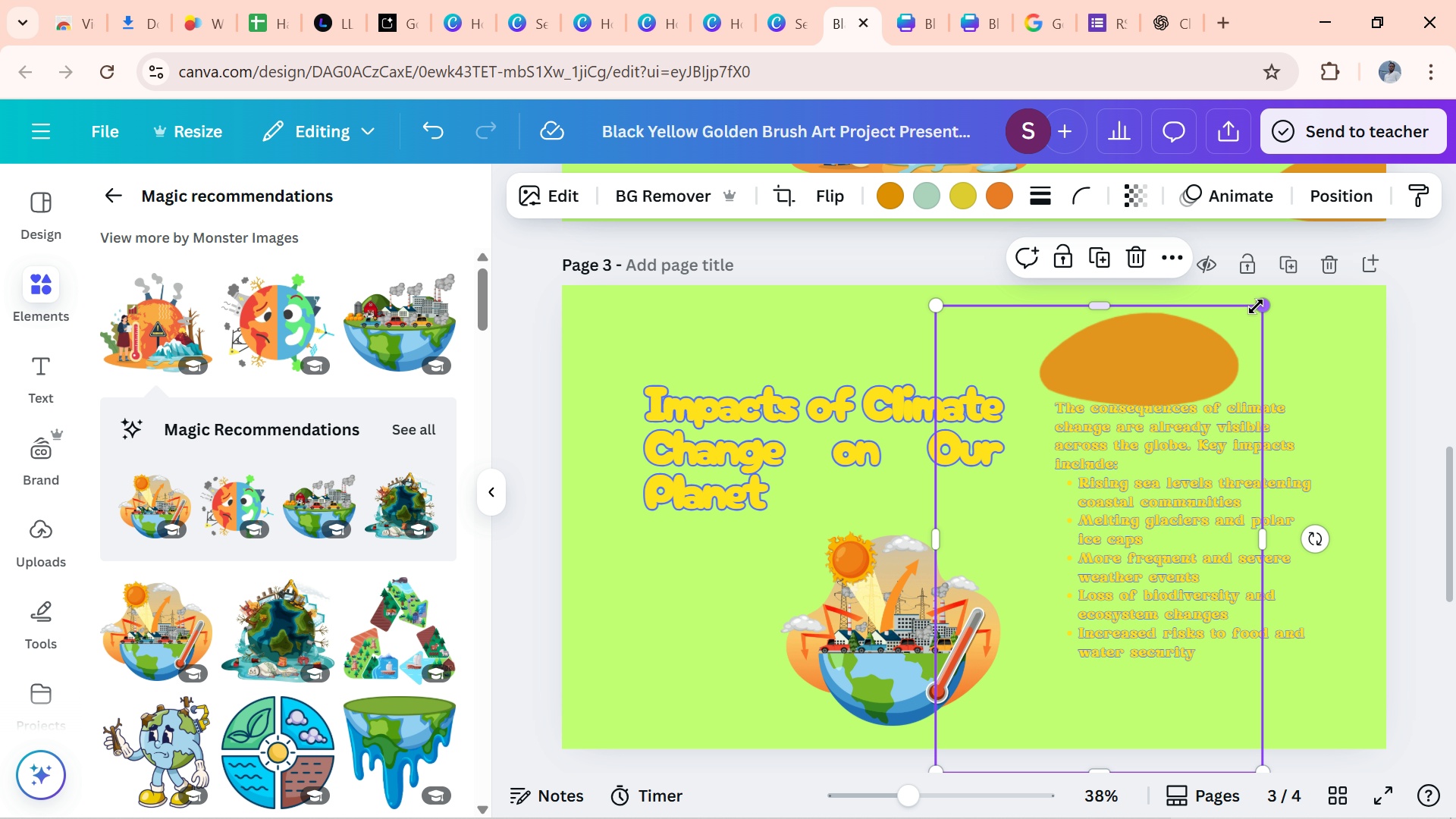 
left_click_drag(start_coordinate=[1259, 306], to_coordinate=[1181, 436])
 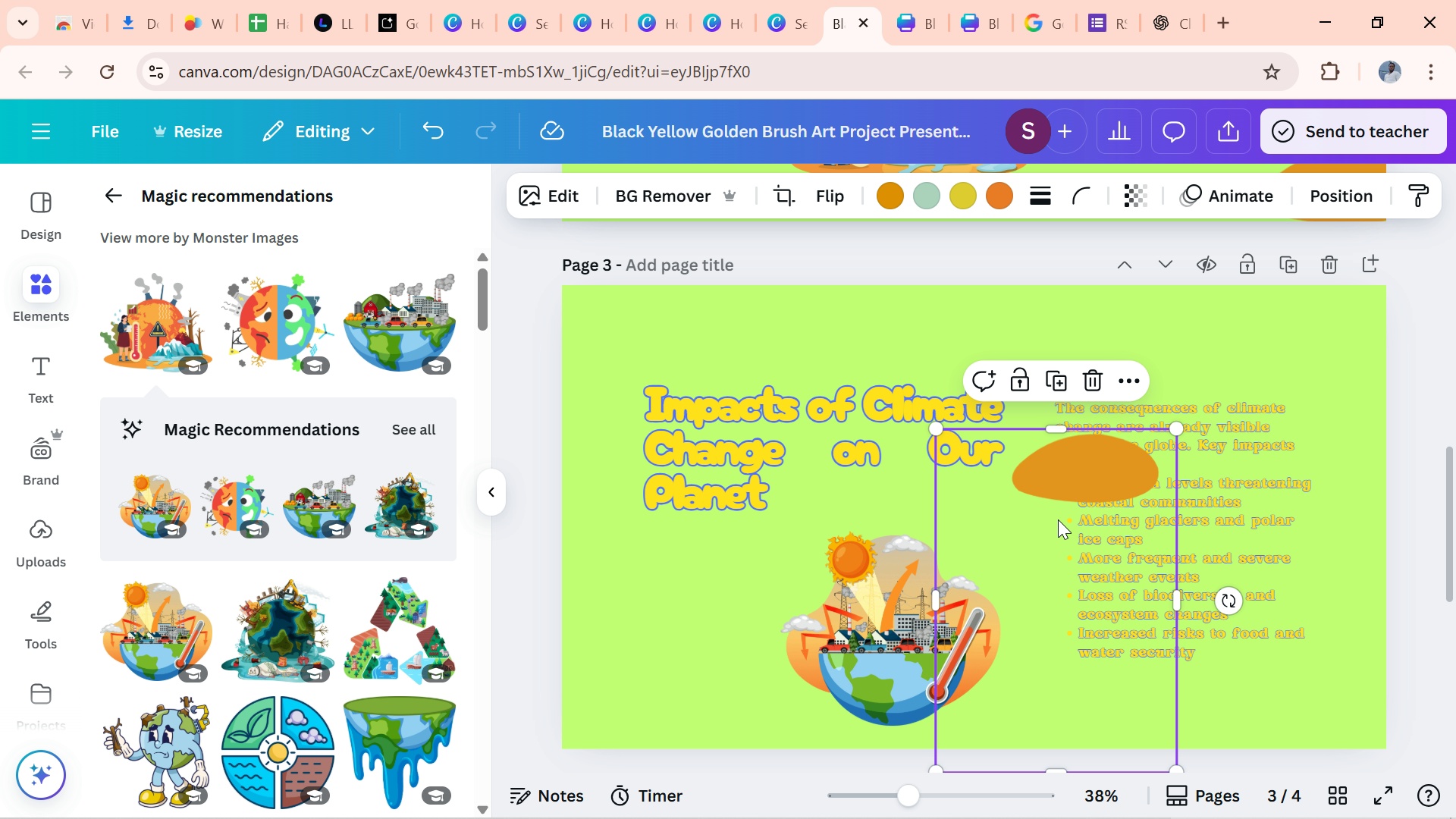 
left_click_drag(start_coordinate=[1058, 519], to_coordinate=[1112, 423])
 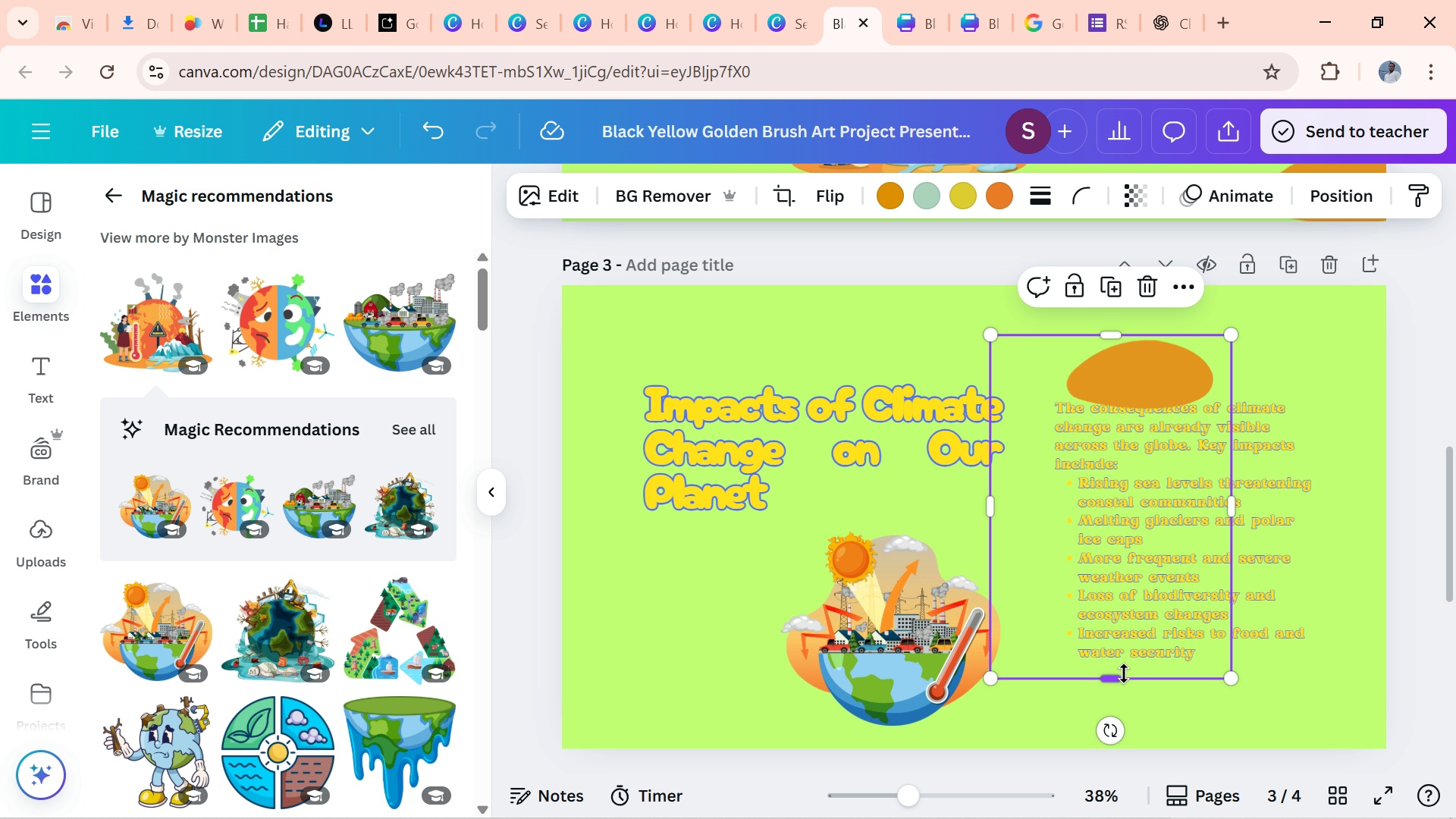 
left_click_drag(start_coordinate=[1123, 674], to_coordinate=[1152, 428])
 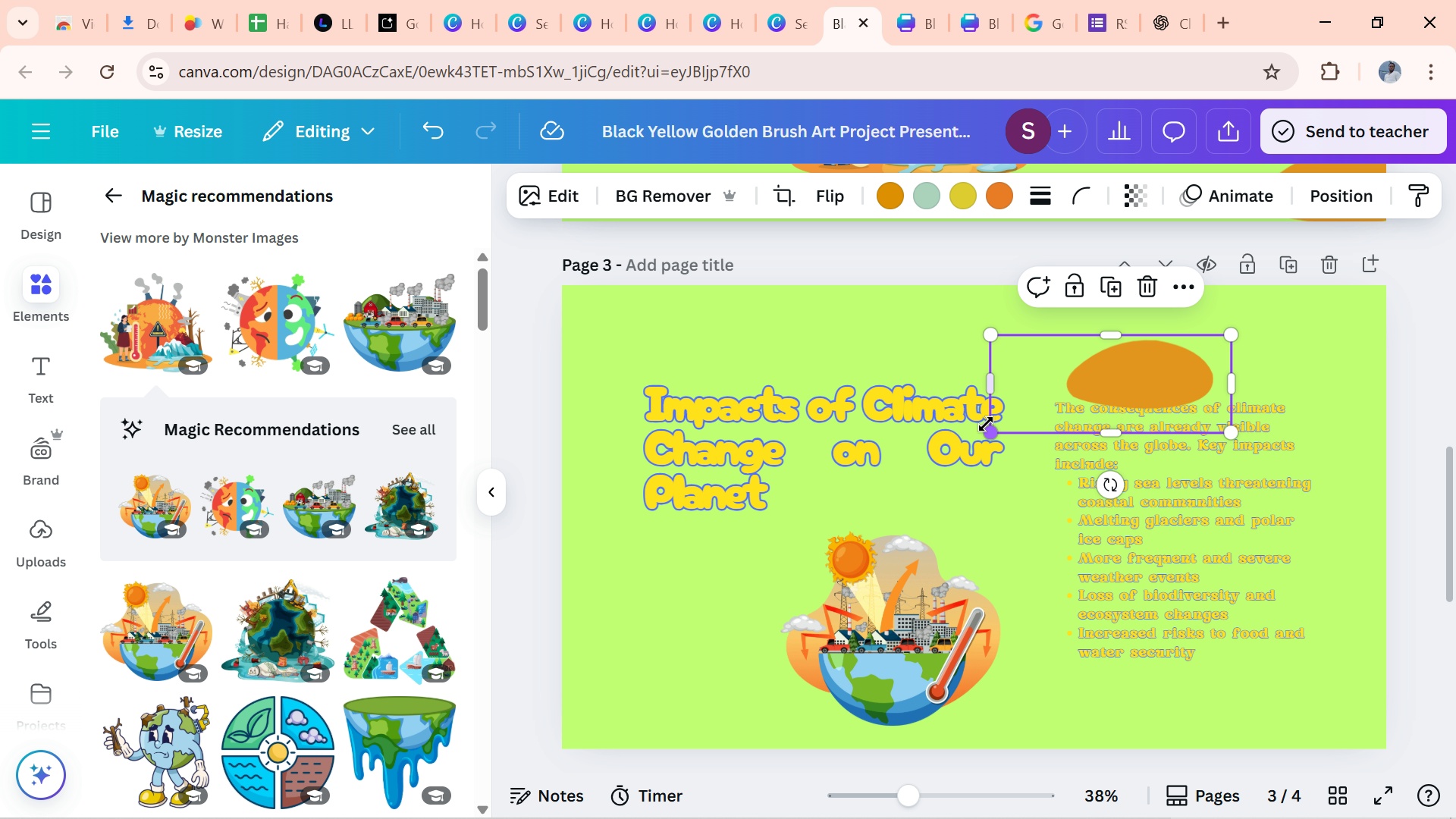 
left_click_drag(start_coordinate=[990, 433], to_coordinate=[618, 808])
 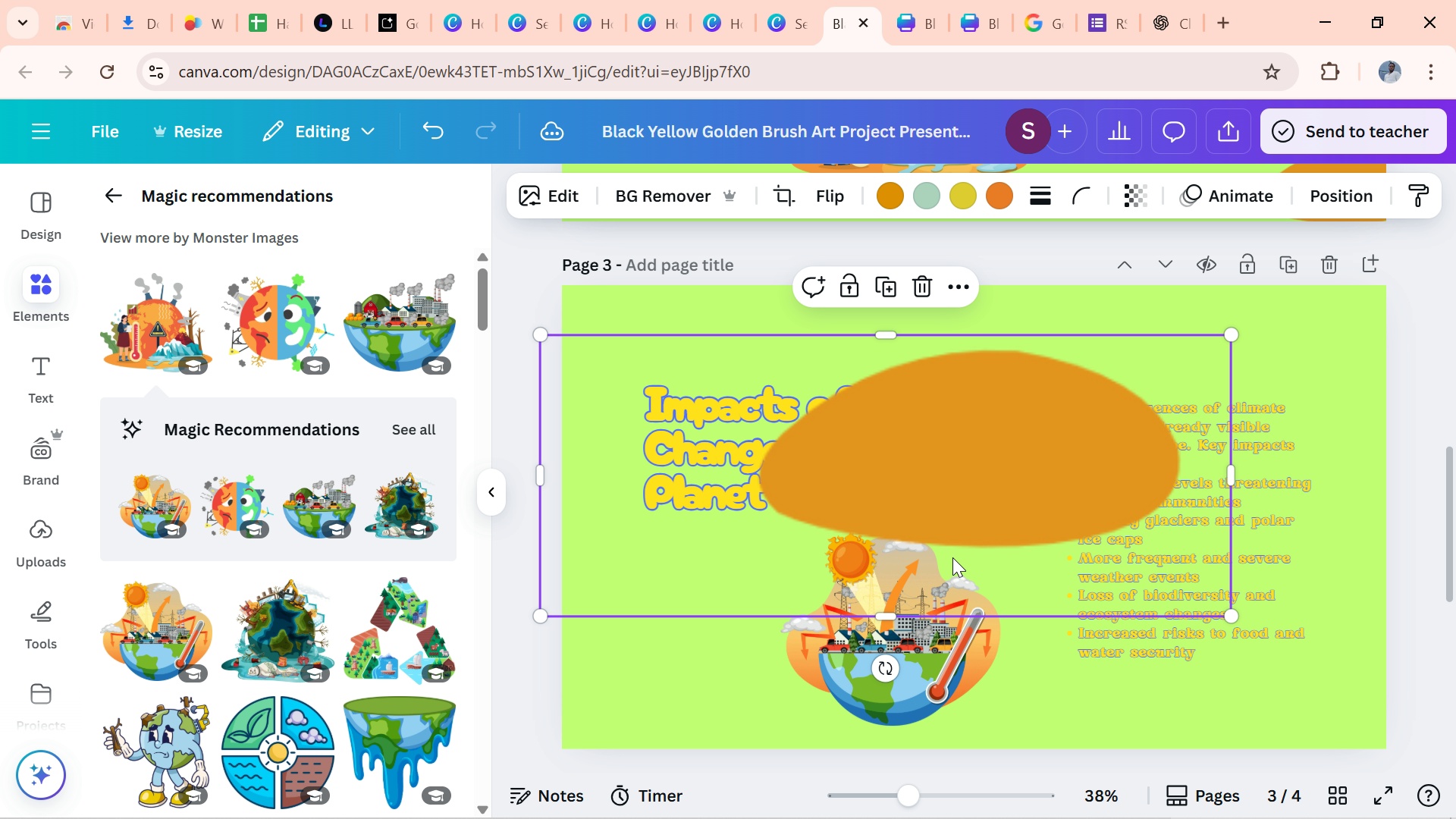 
left_click_drag(start_coordinate=[953, 556], to_coordinate=[985, 359])
 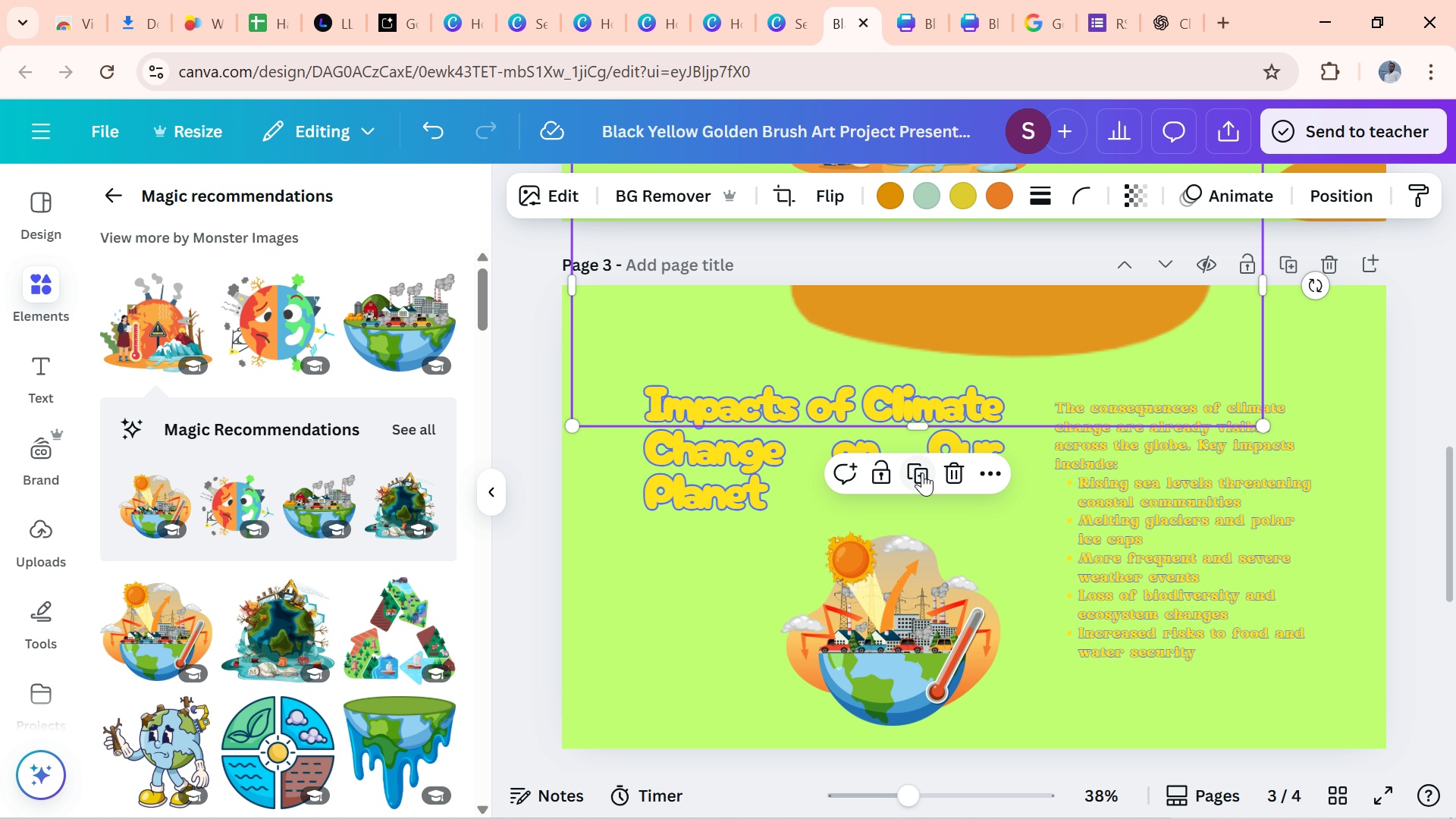 
wait(5.81)
 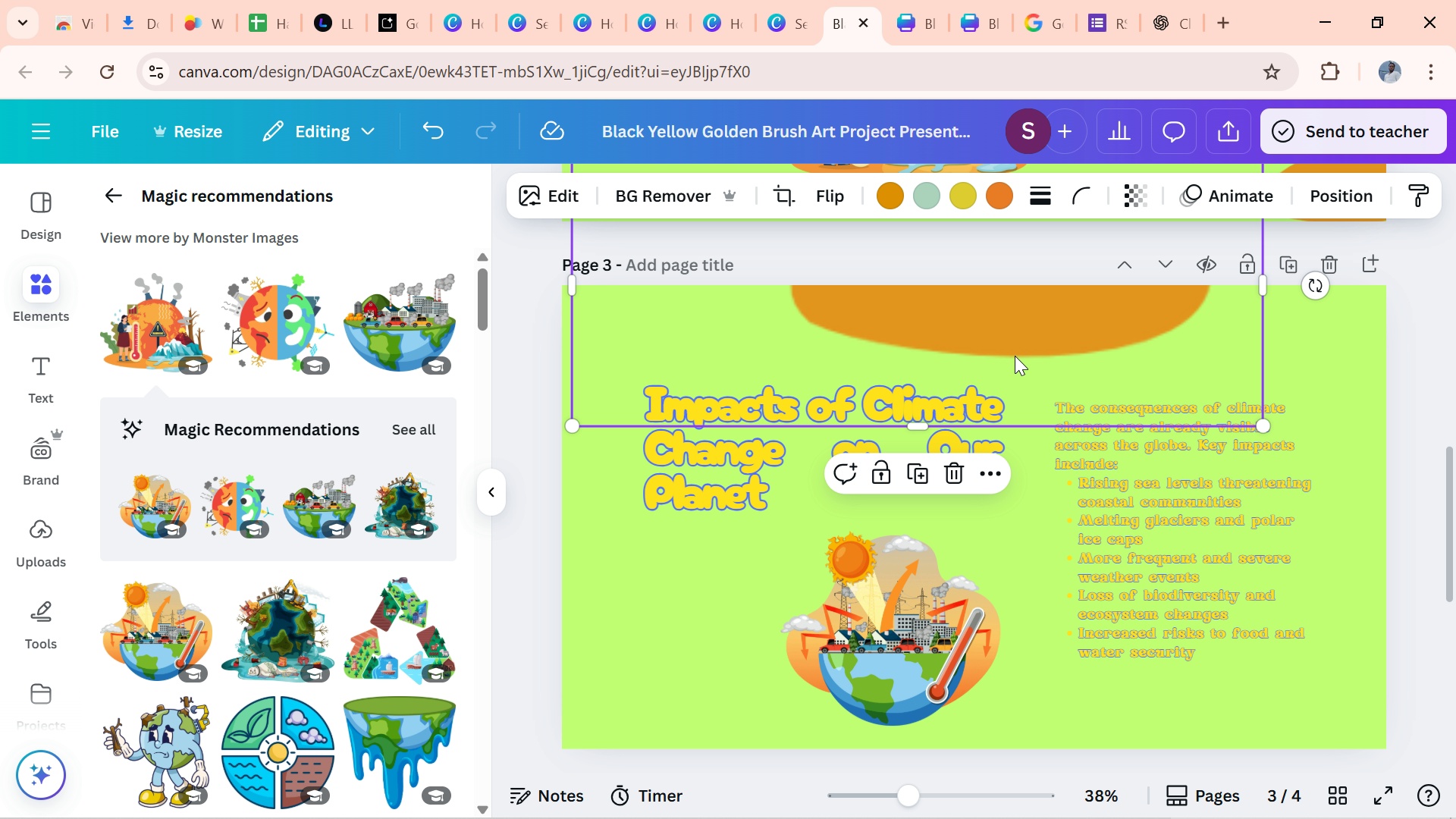 
left_click_drag(start_coordinate=[1009, 394], to_coordinate=[410, 808])
 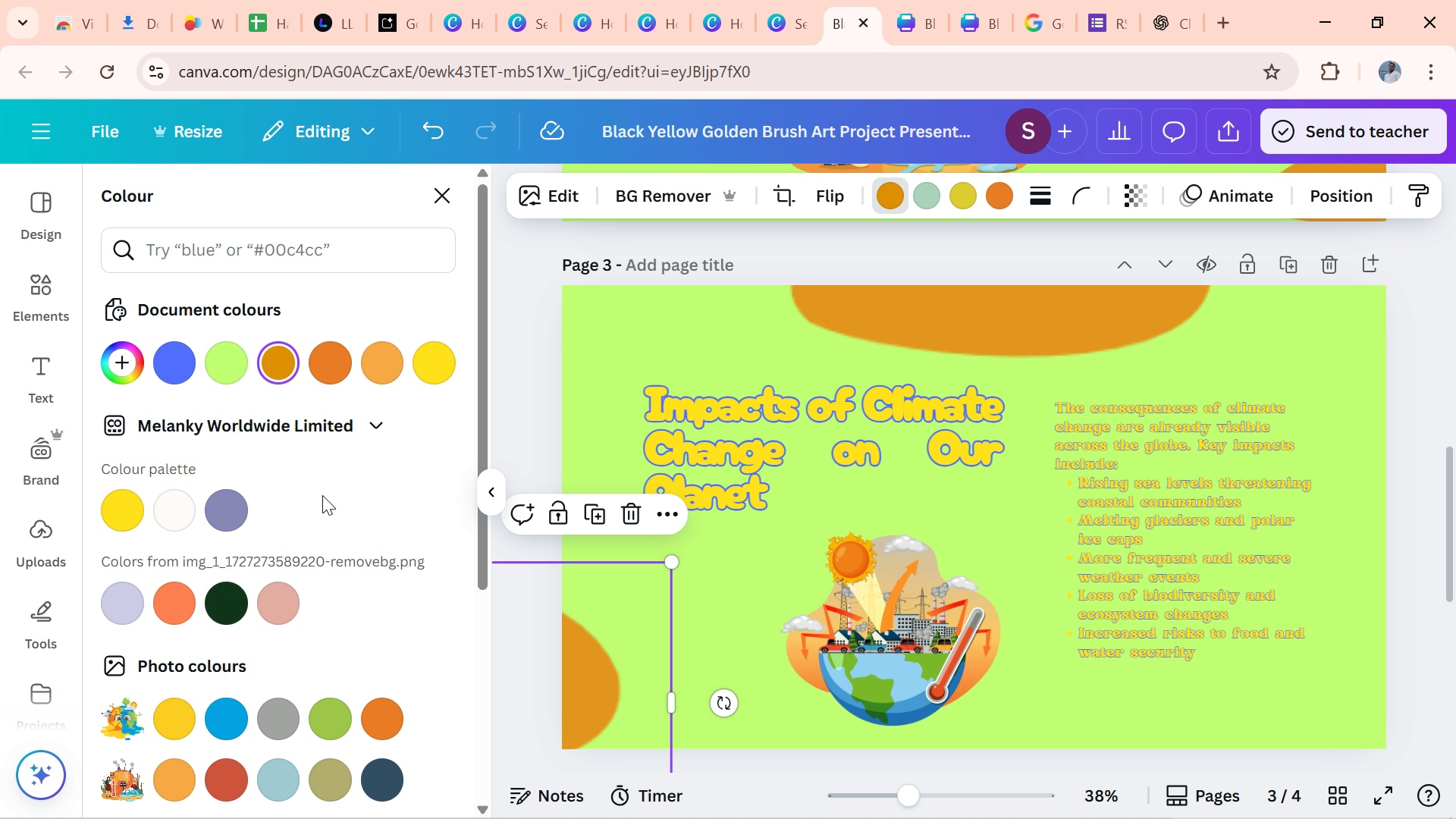 
wait(7.34)
 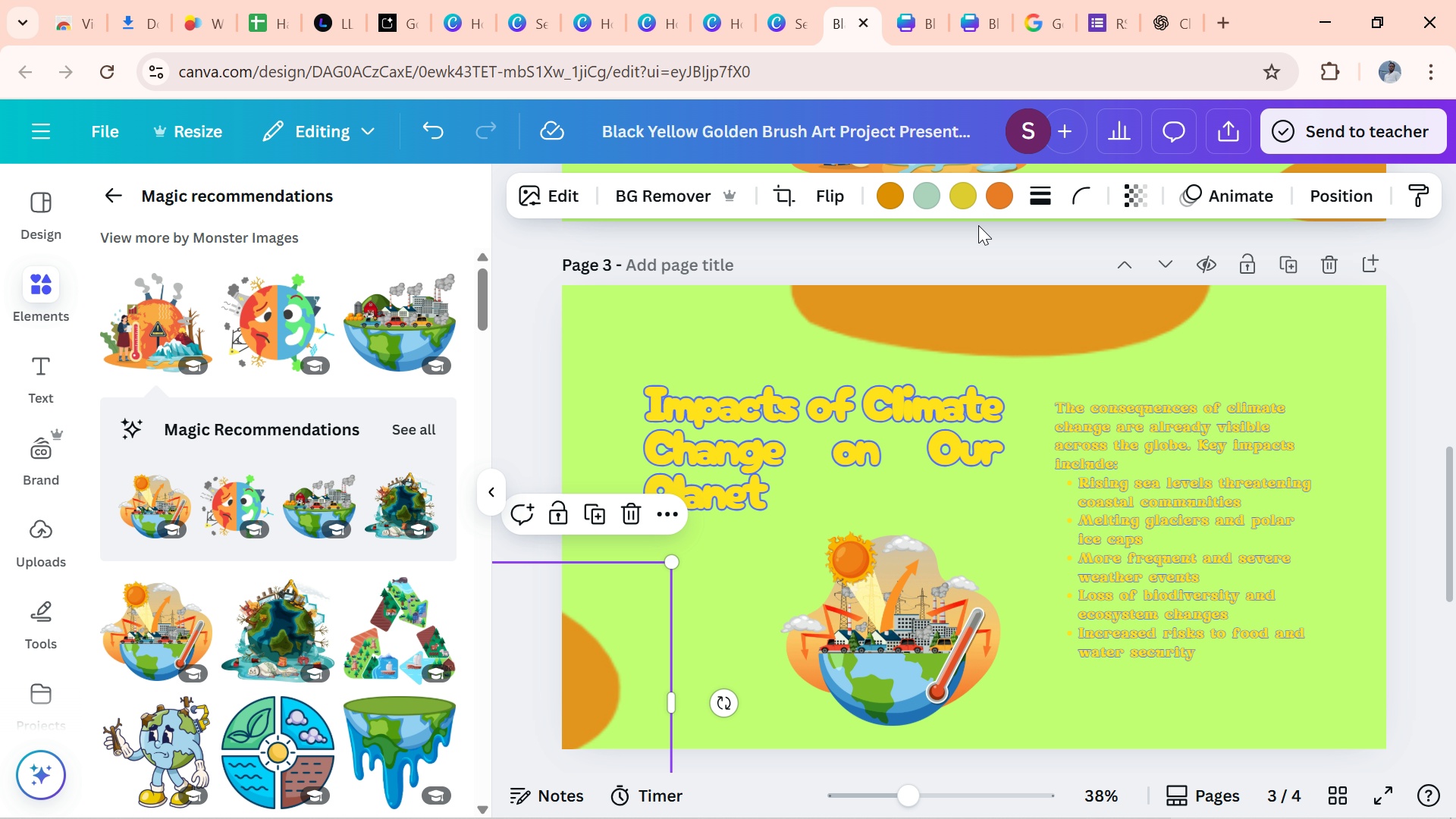 
left_click_drag(start_coordinate=[486, 526], to_coordinate=[476, 617])
 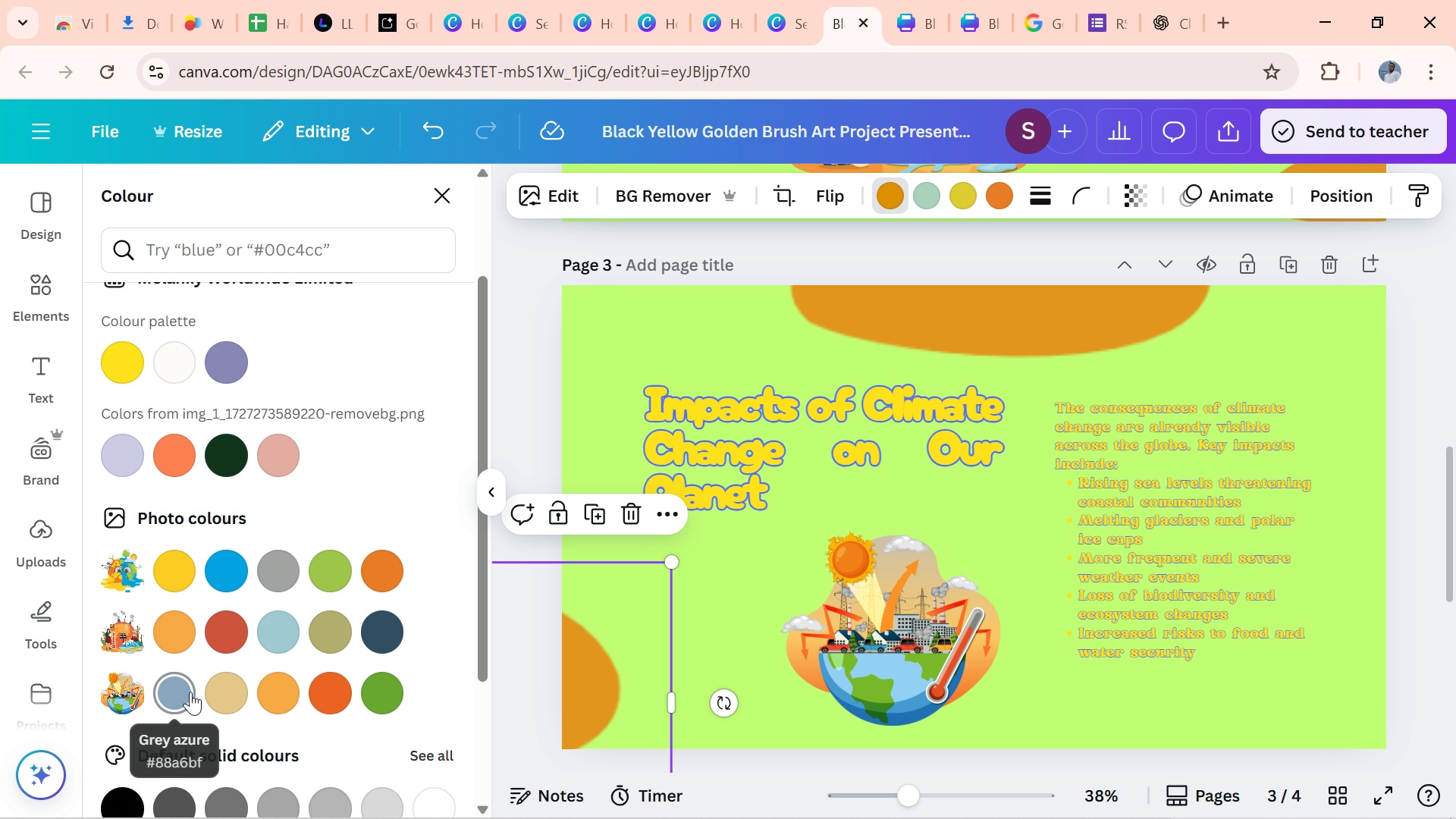 
left_click([190, 692])
 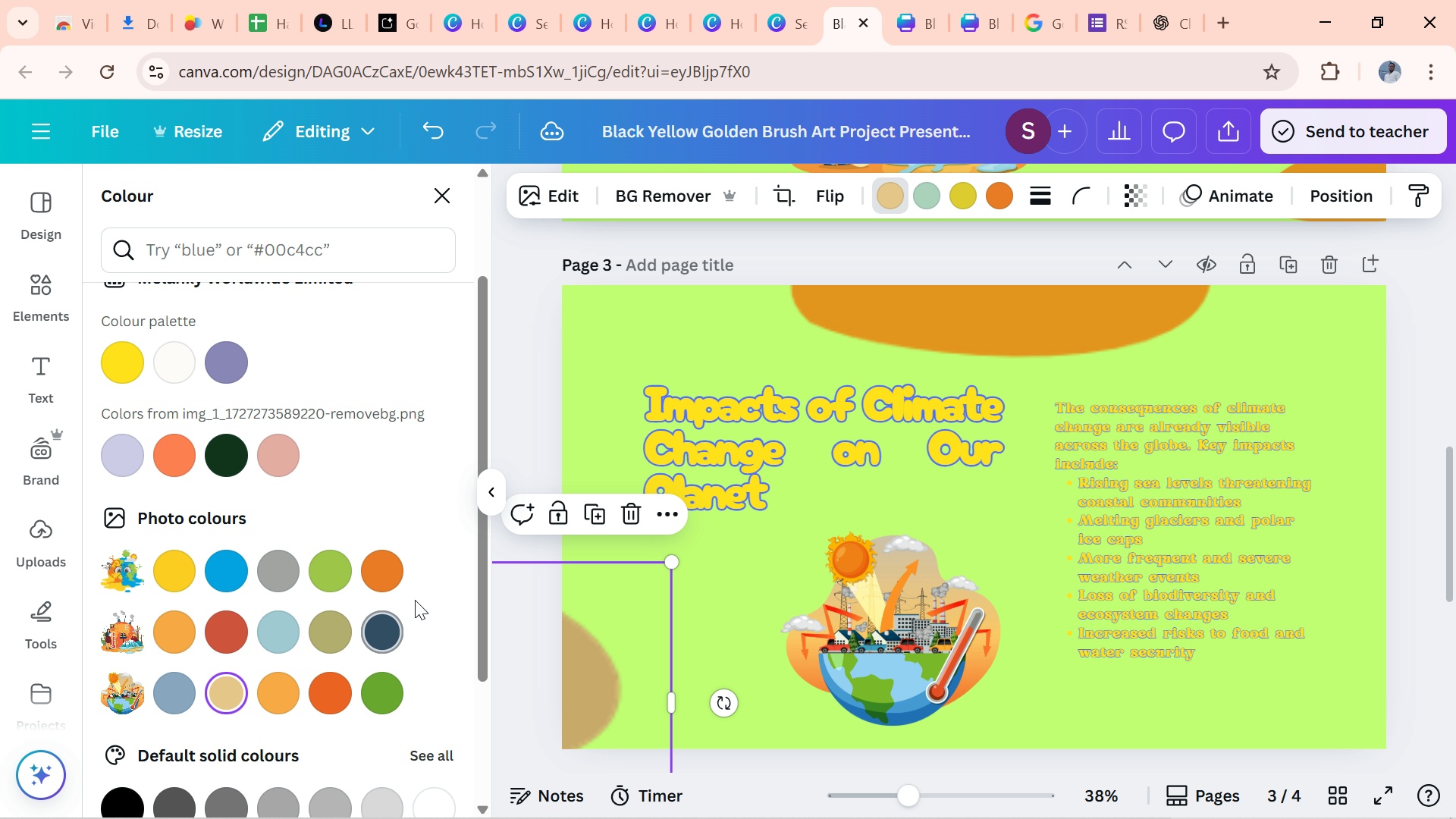 
wait(9.43)
 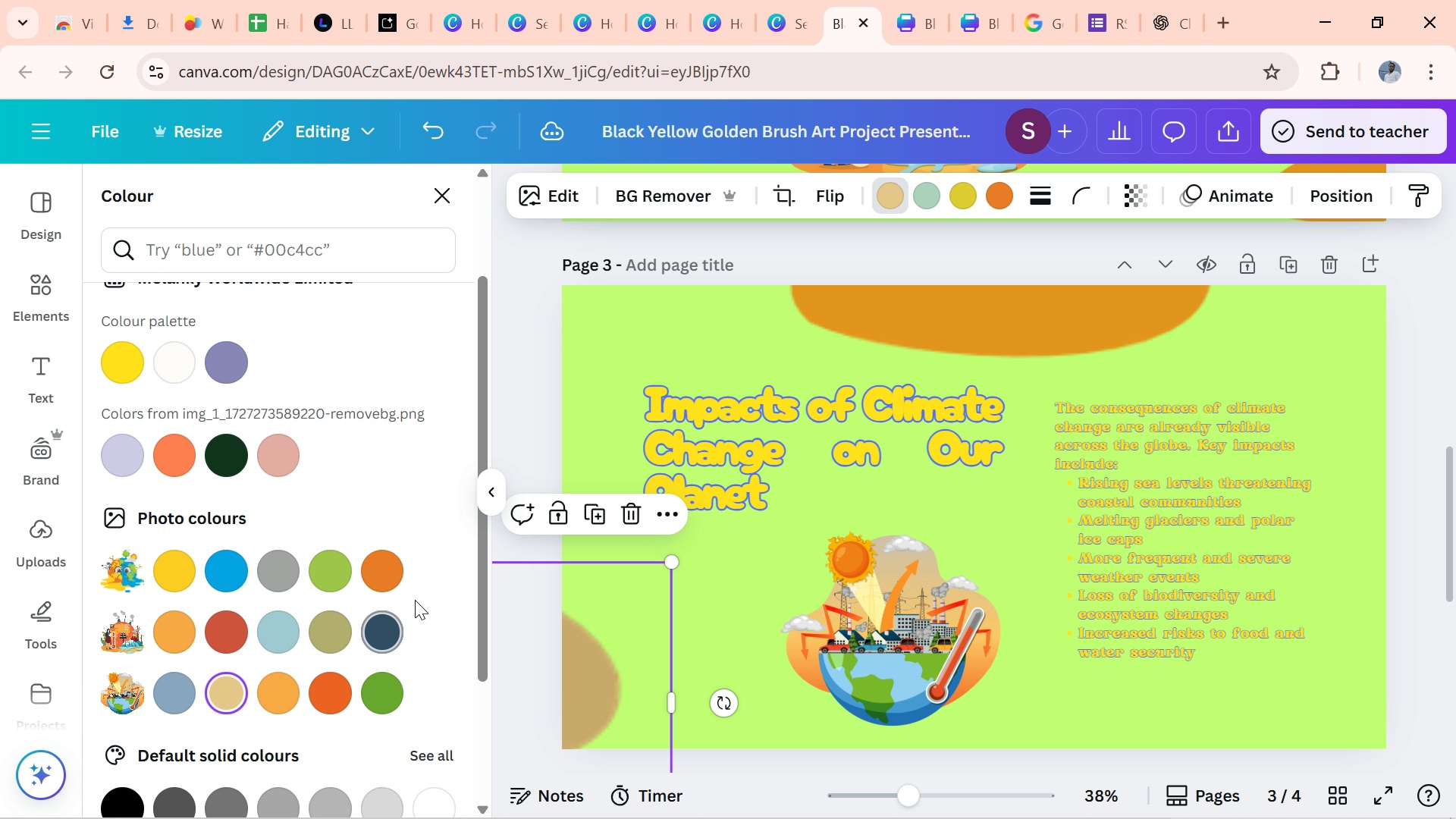 
left_click([278, 677])
 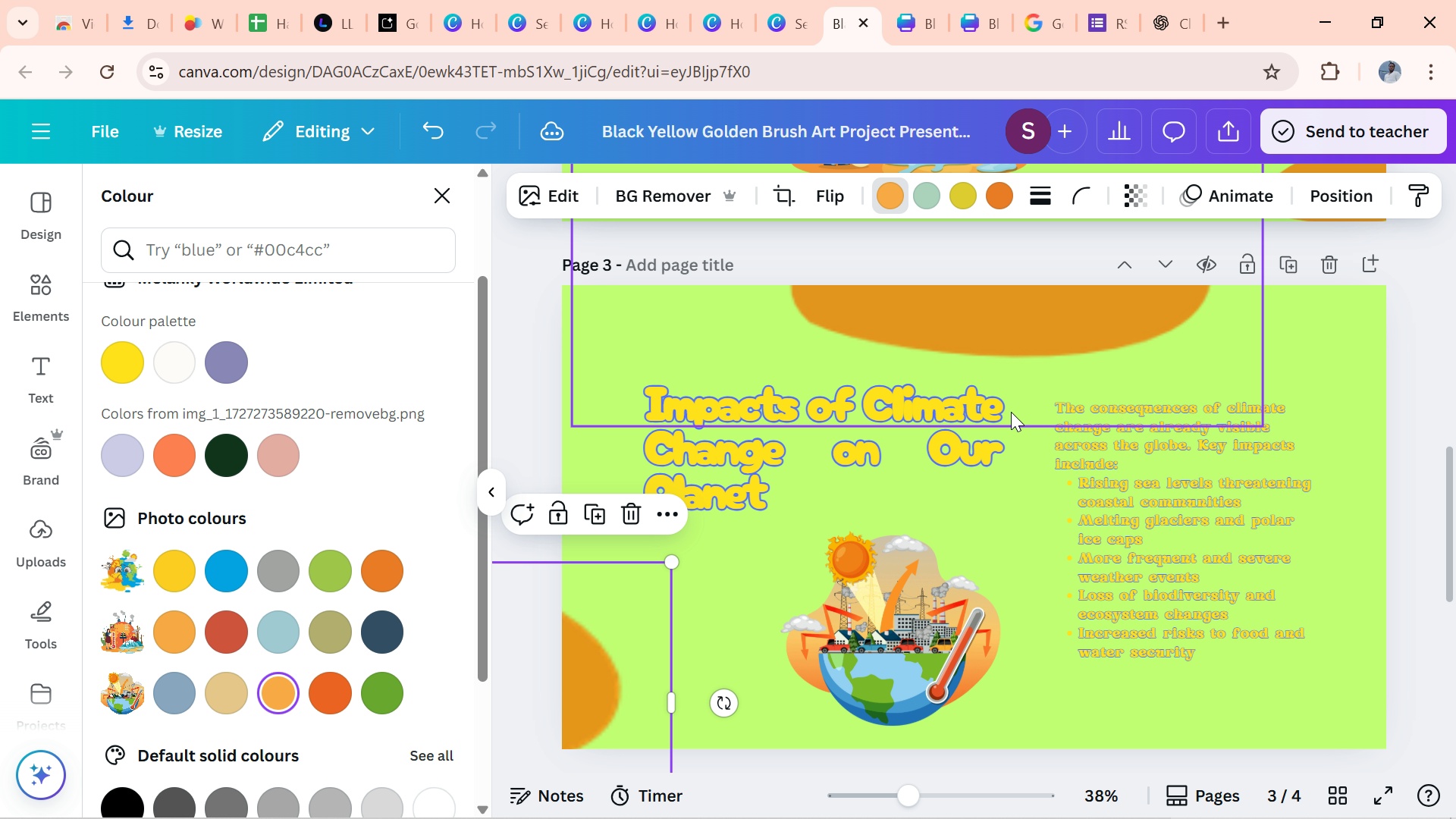 
left_click([1011, 412])
 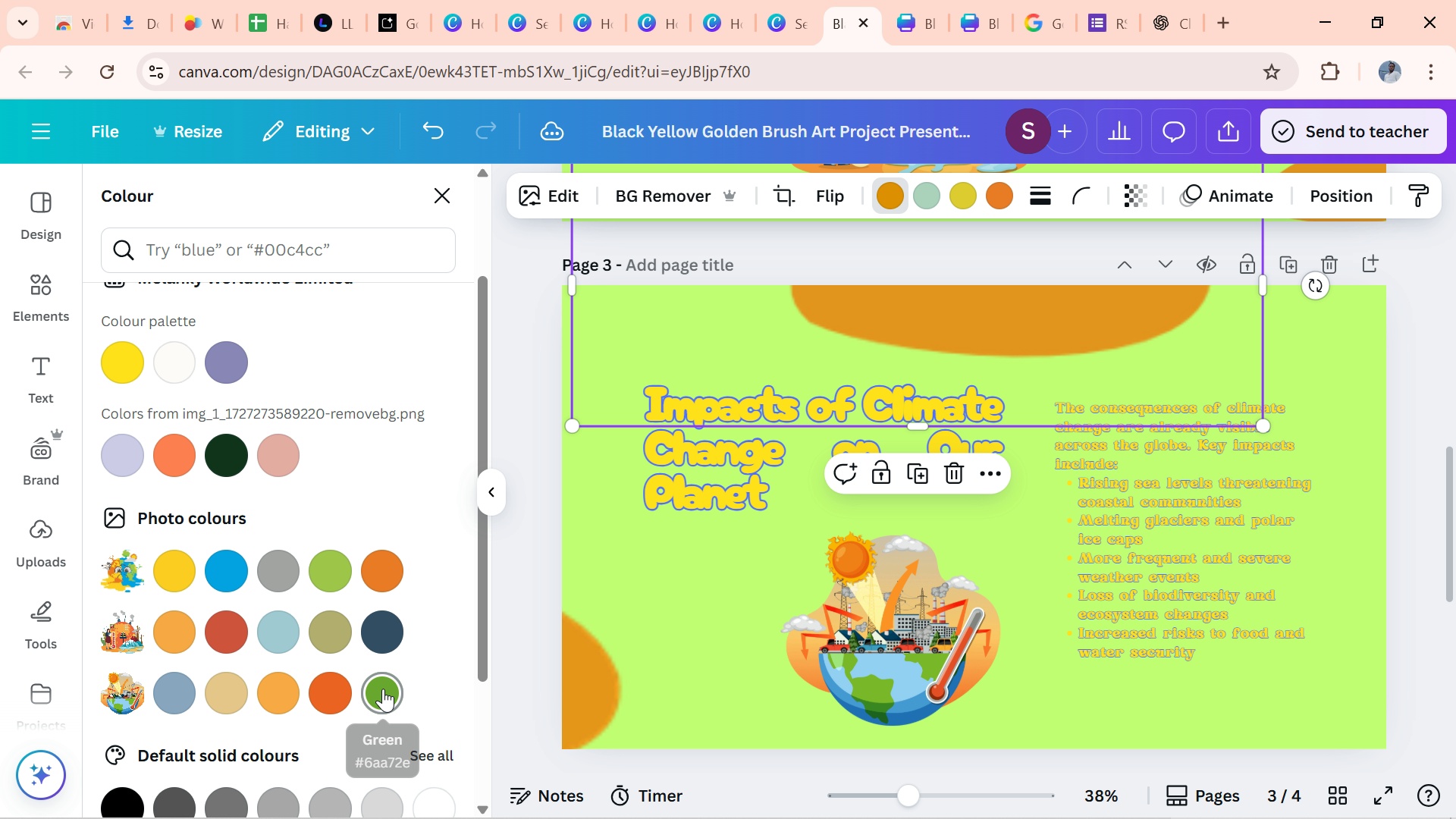 
left_click([383, 689])
 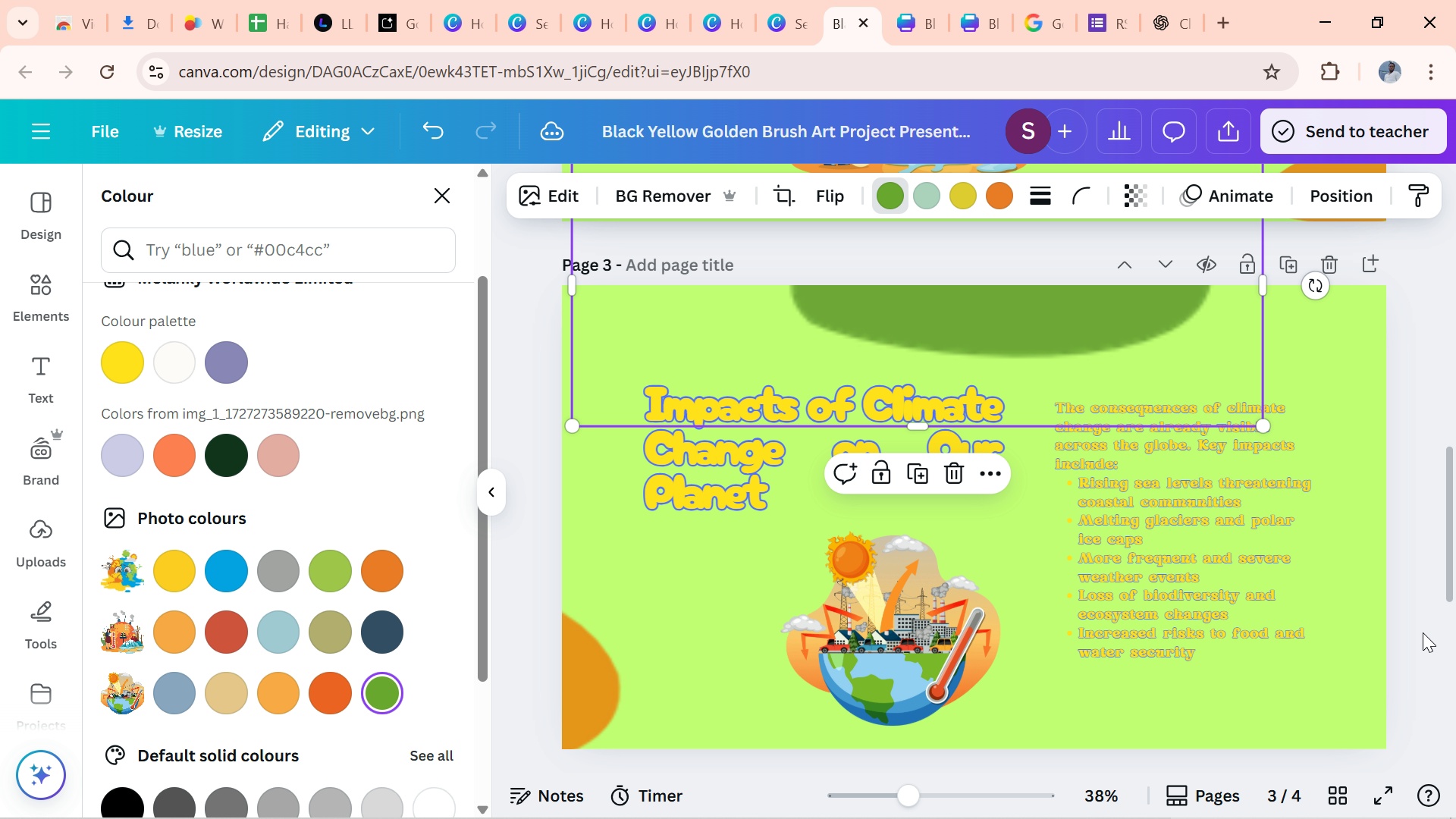 
wait(6.11)
 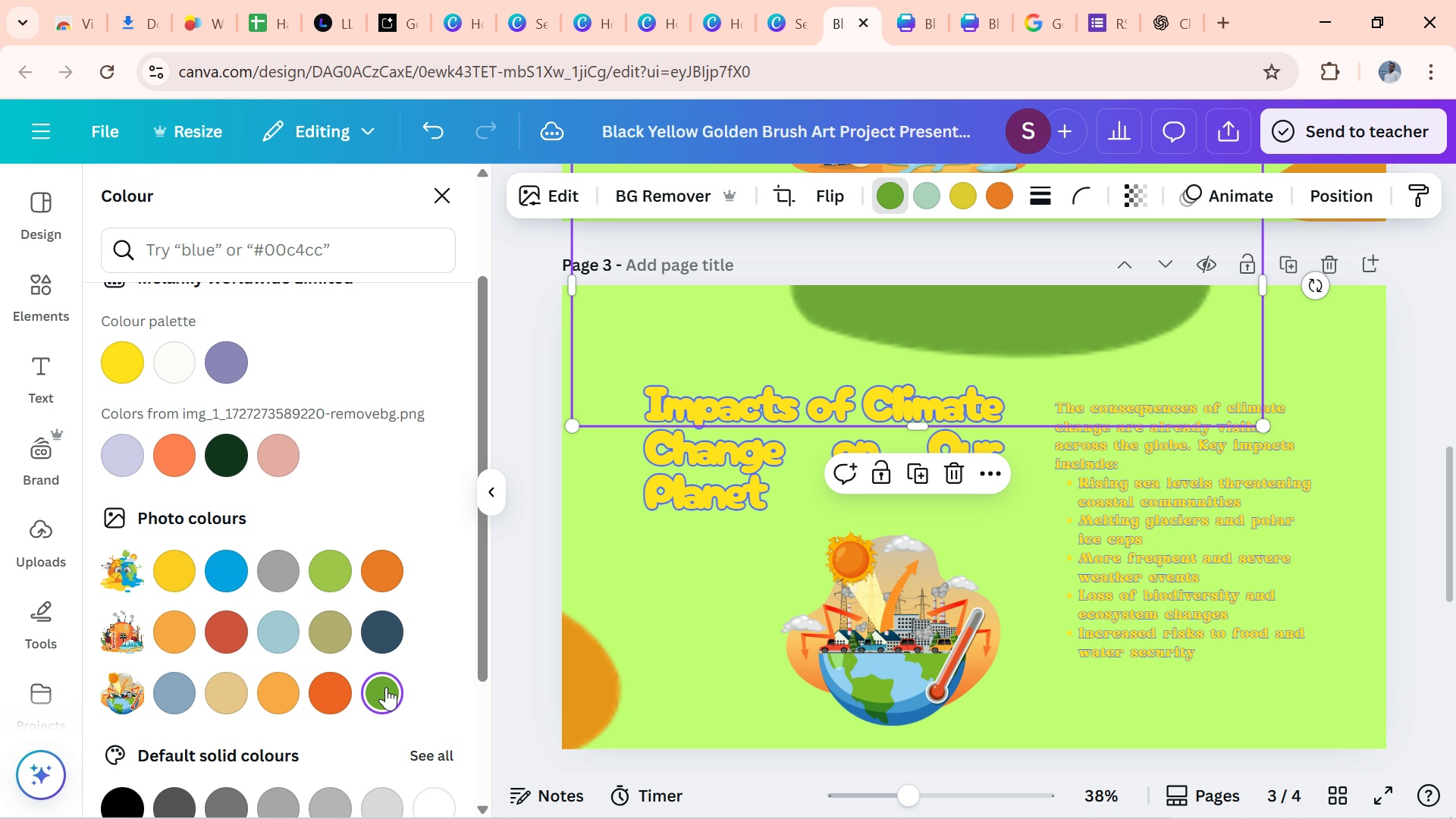 
left_click_drag(start_coordinate=[1449, 518], to_coordinate=[1257, 532])
 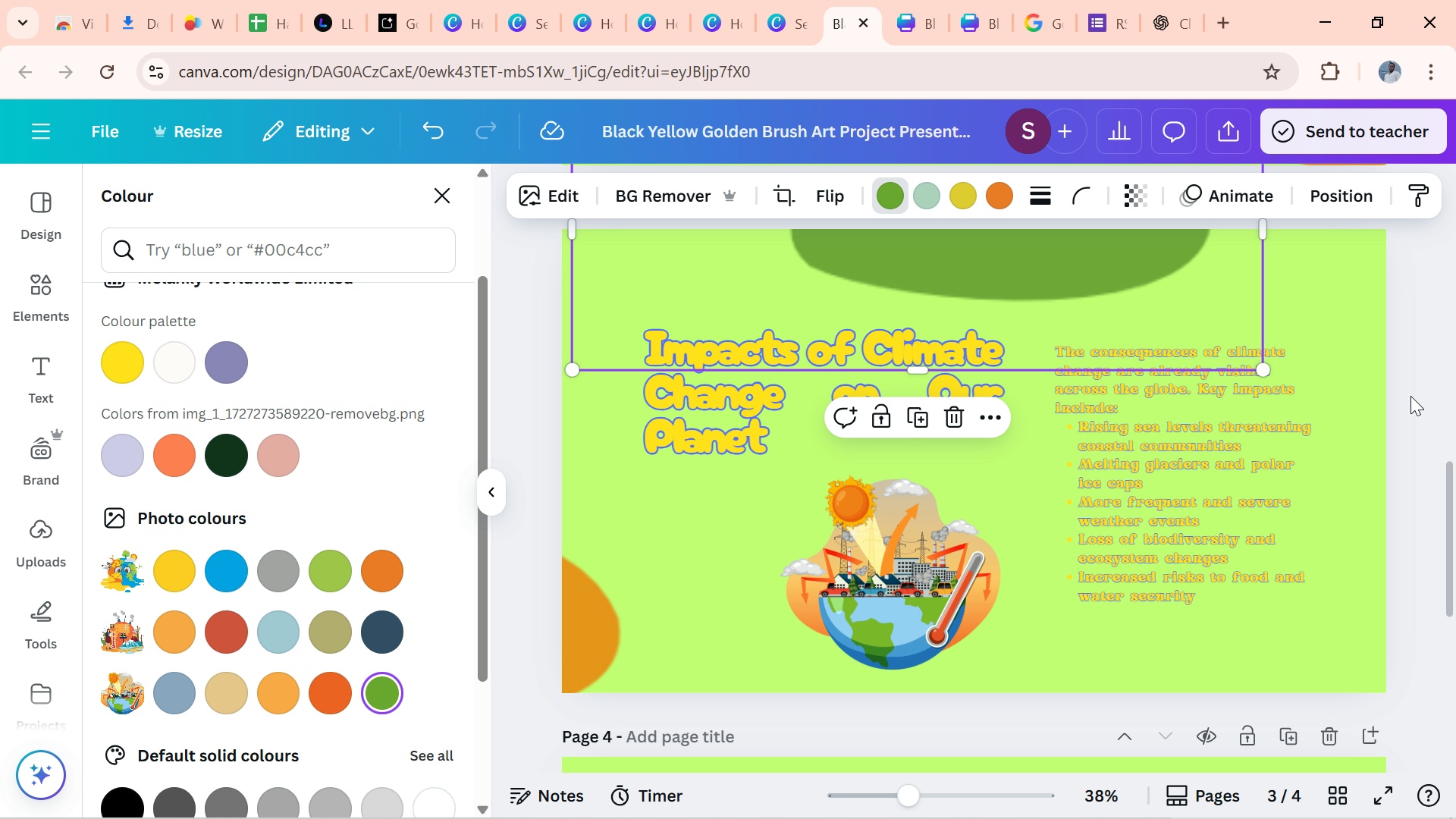 
left_click([1410, 396])
 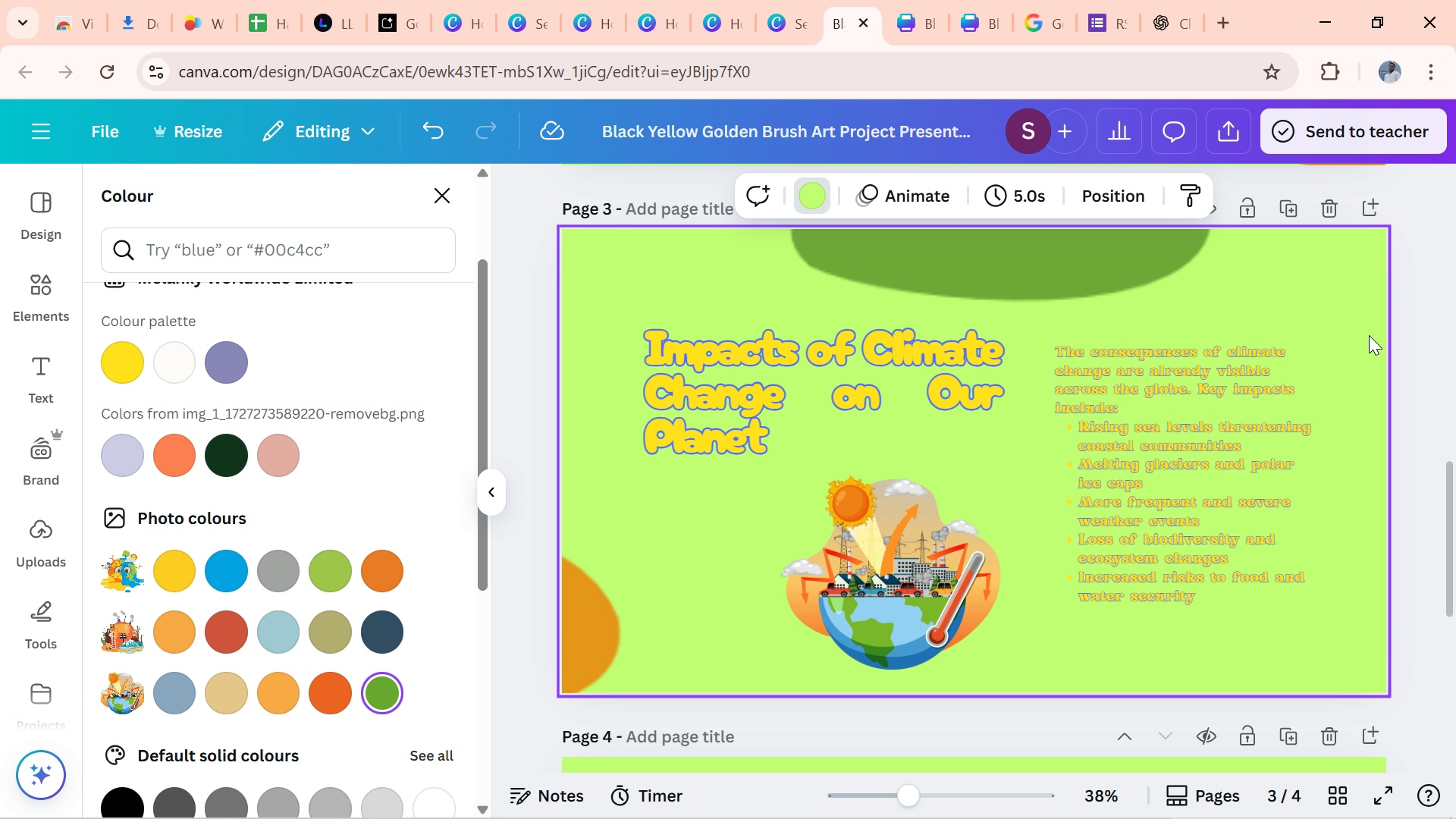 
left_click([1369, 335])
 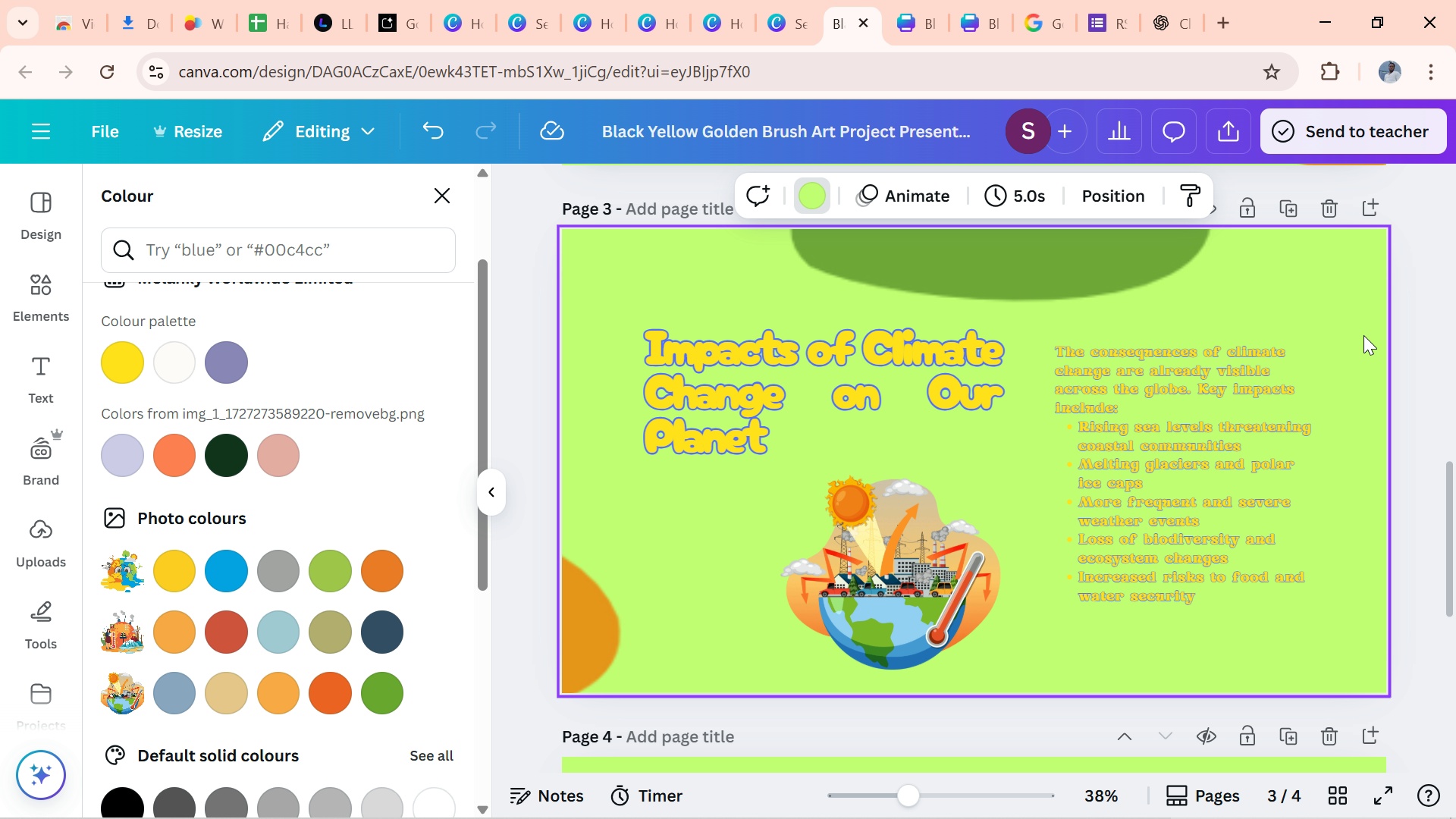 
left_click([1369, 335])
 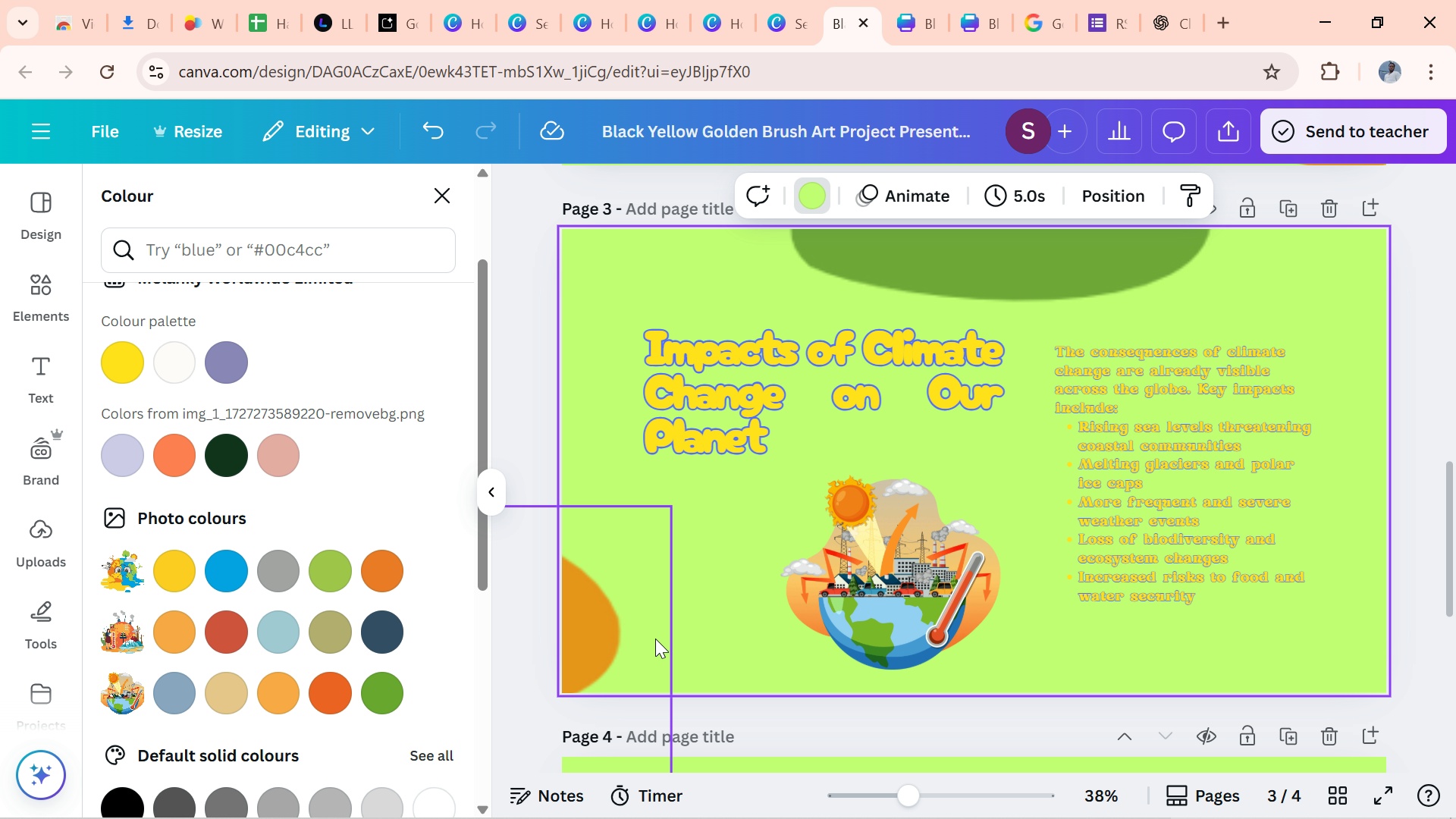 
left_click([650, 643])
 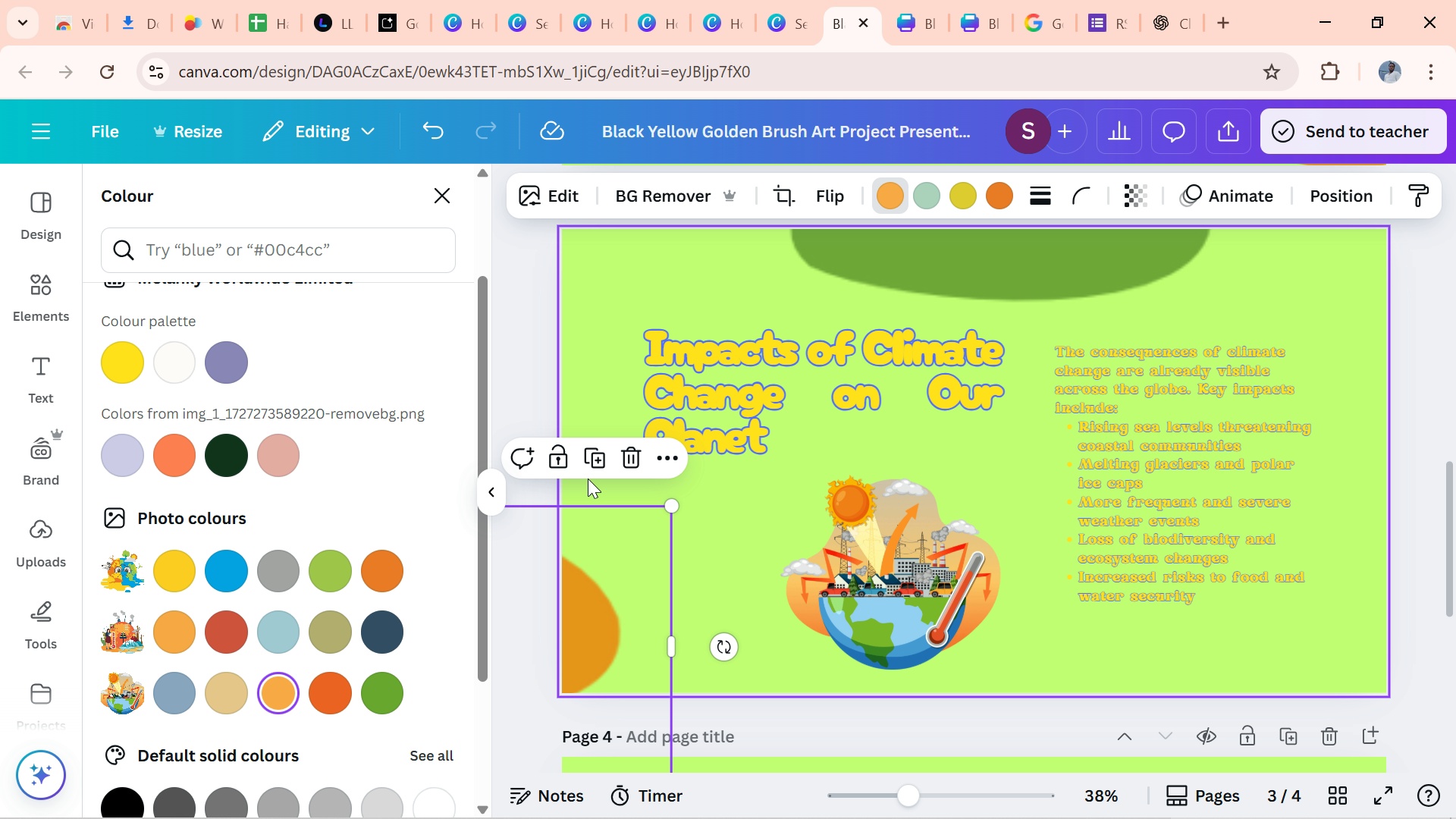 
left_click([595, 455])
 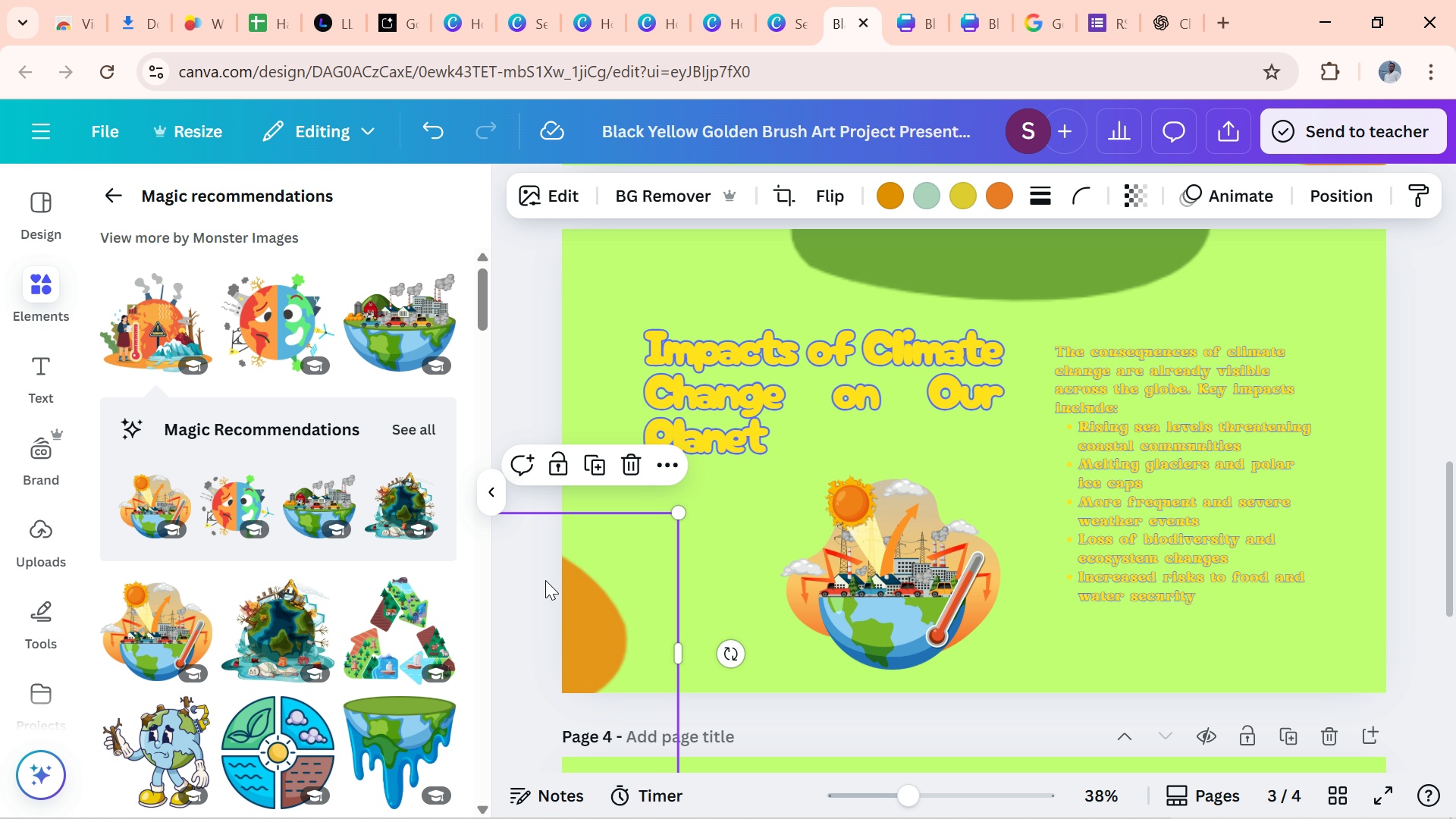 
left_click_drag(start_coordinate=[570, 617], to_coordinate=[1455, 530])
 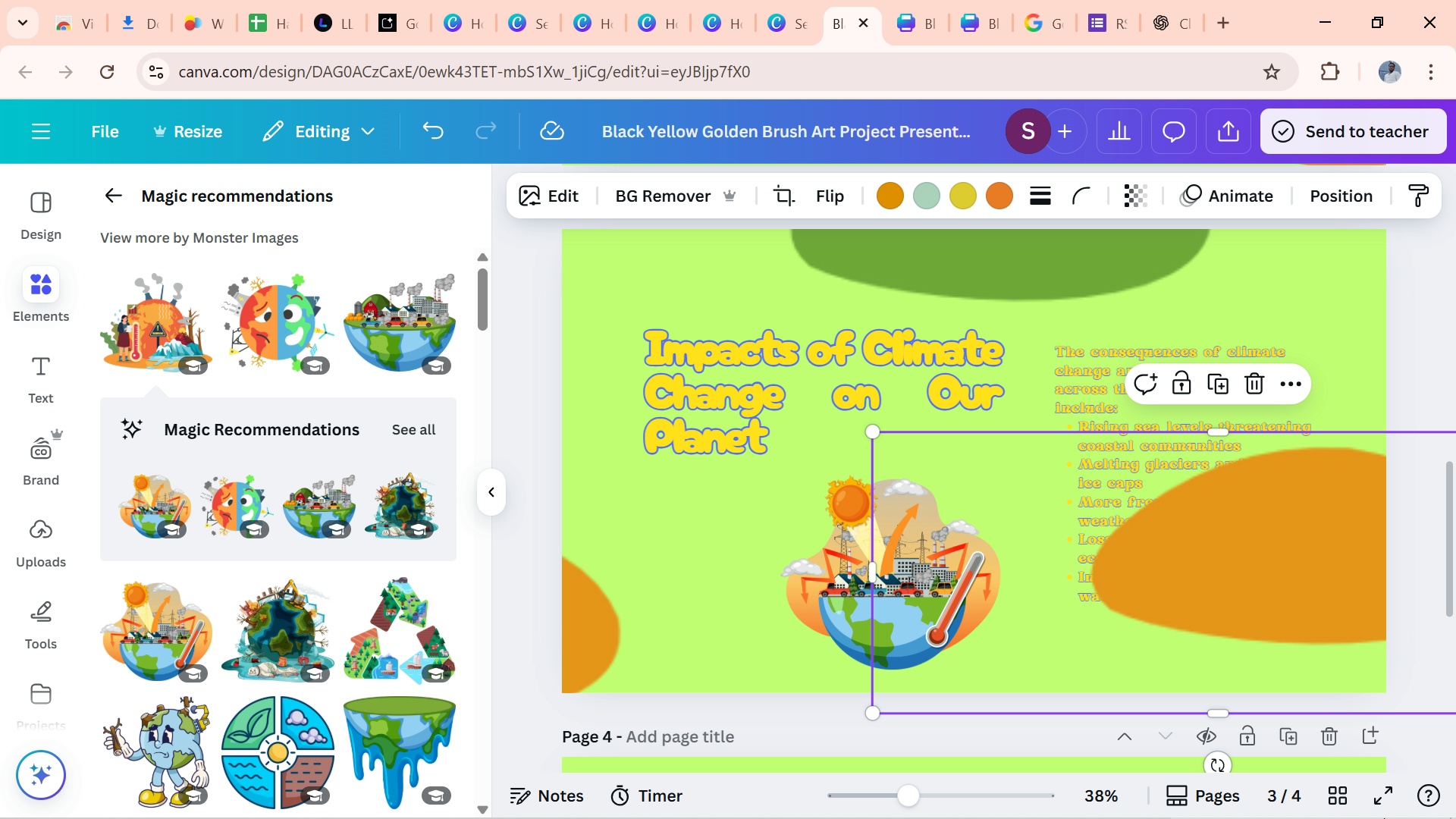 
left_click_drag(start_coordinate=[1380, 818], to_coordinate=[1432, 812])
 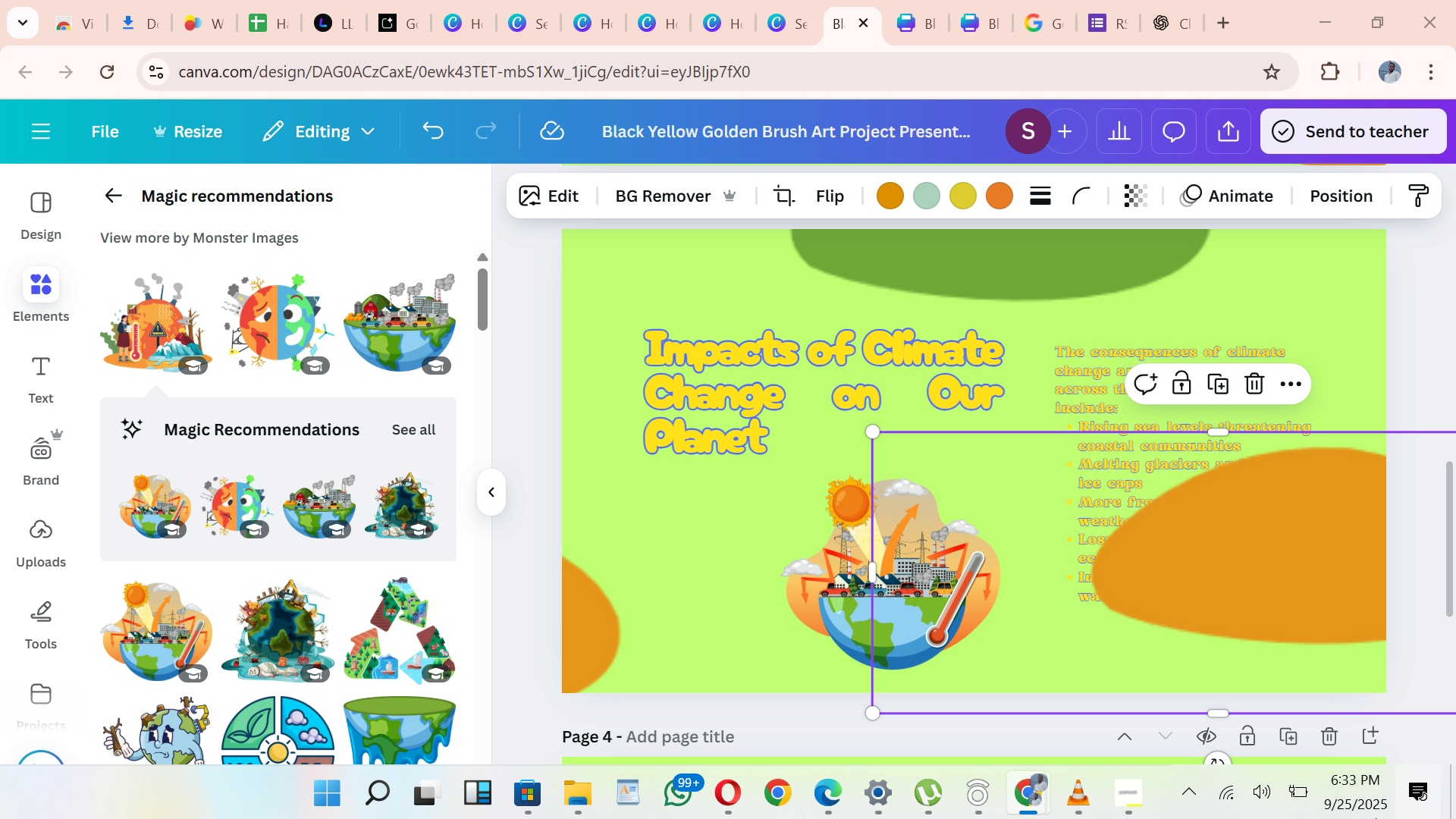 
left_click_drag(start_coordinate=[1323, 818], to_coordinate=[1301, 818])
 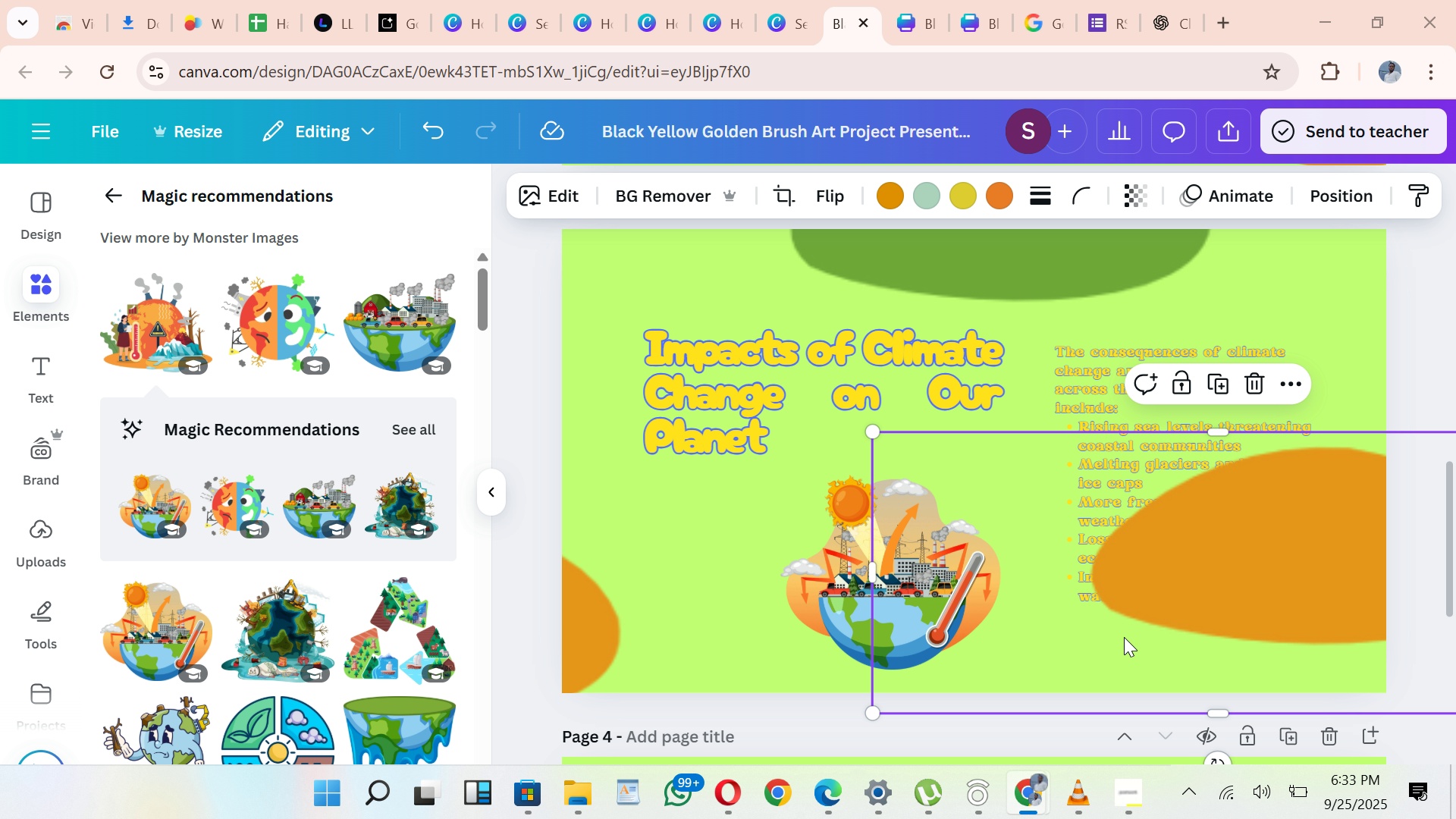 
left_click_drag(start_coordinate=[1085, 613], to_coordinate=[1344, 530])
 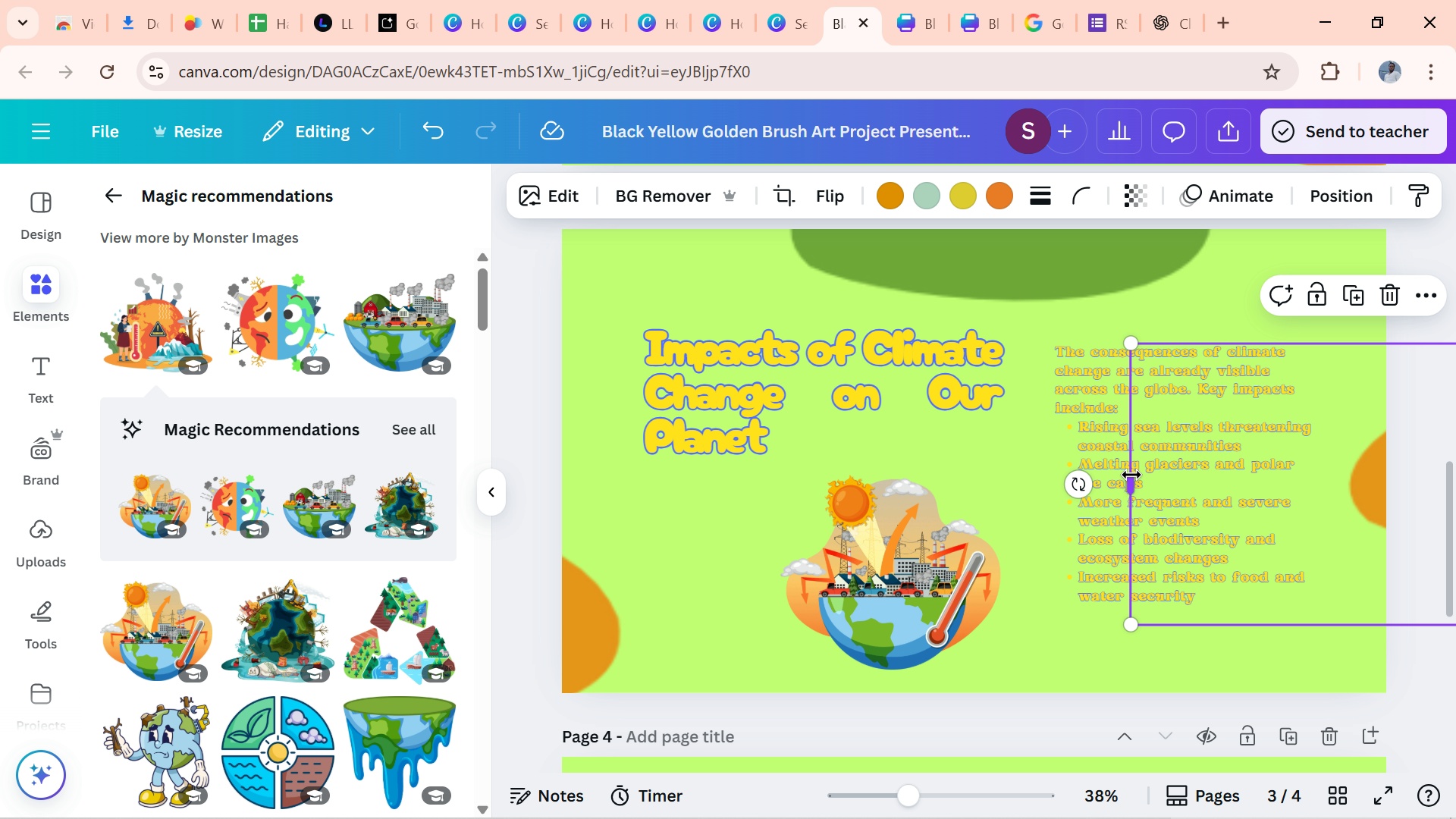 
left_click_drag(start_coordinate=[1131, 487], to_coordinate=[1291, 484])
 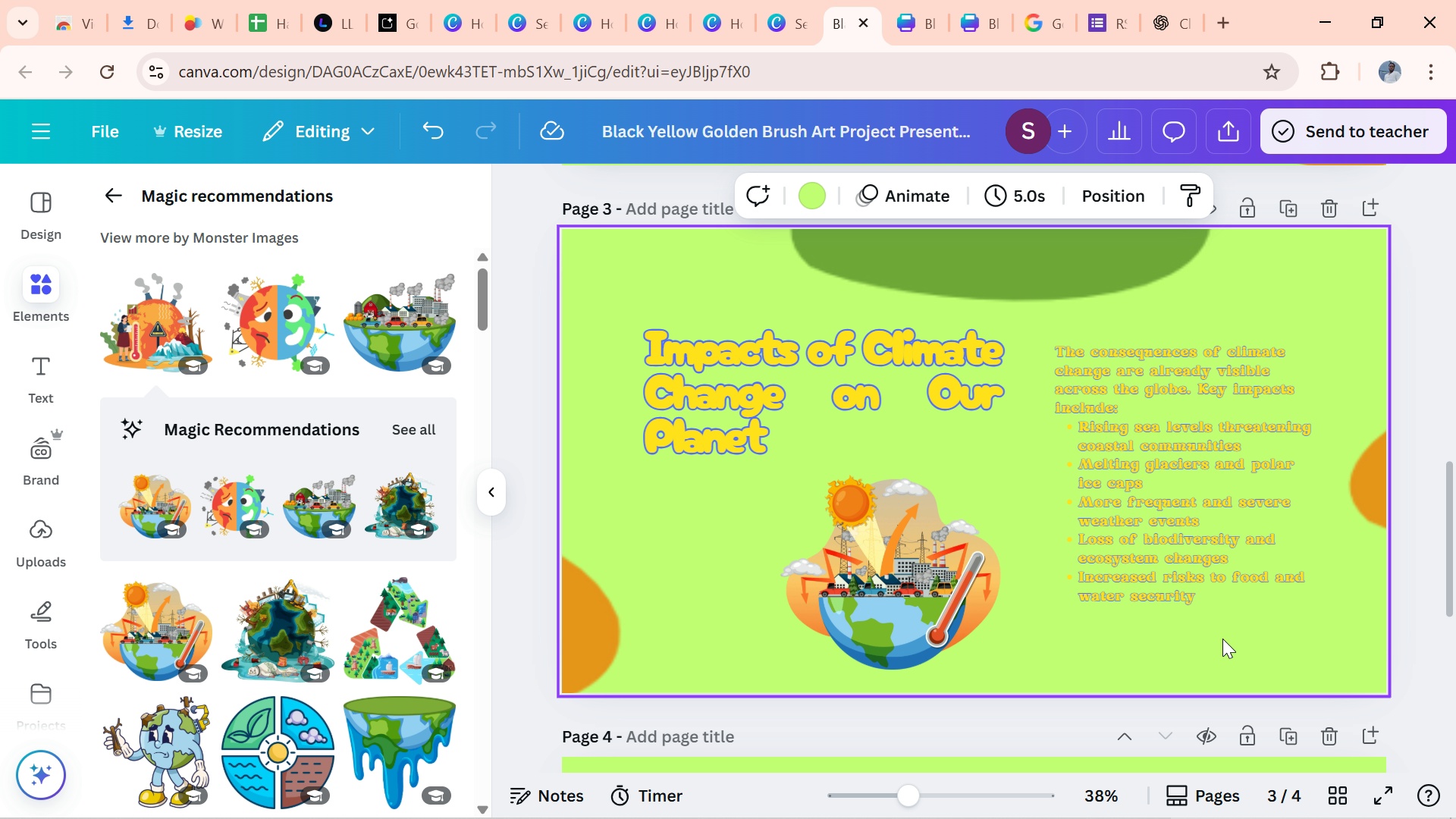 
left_click([1222, 639])
 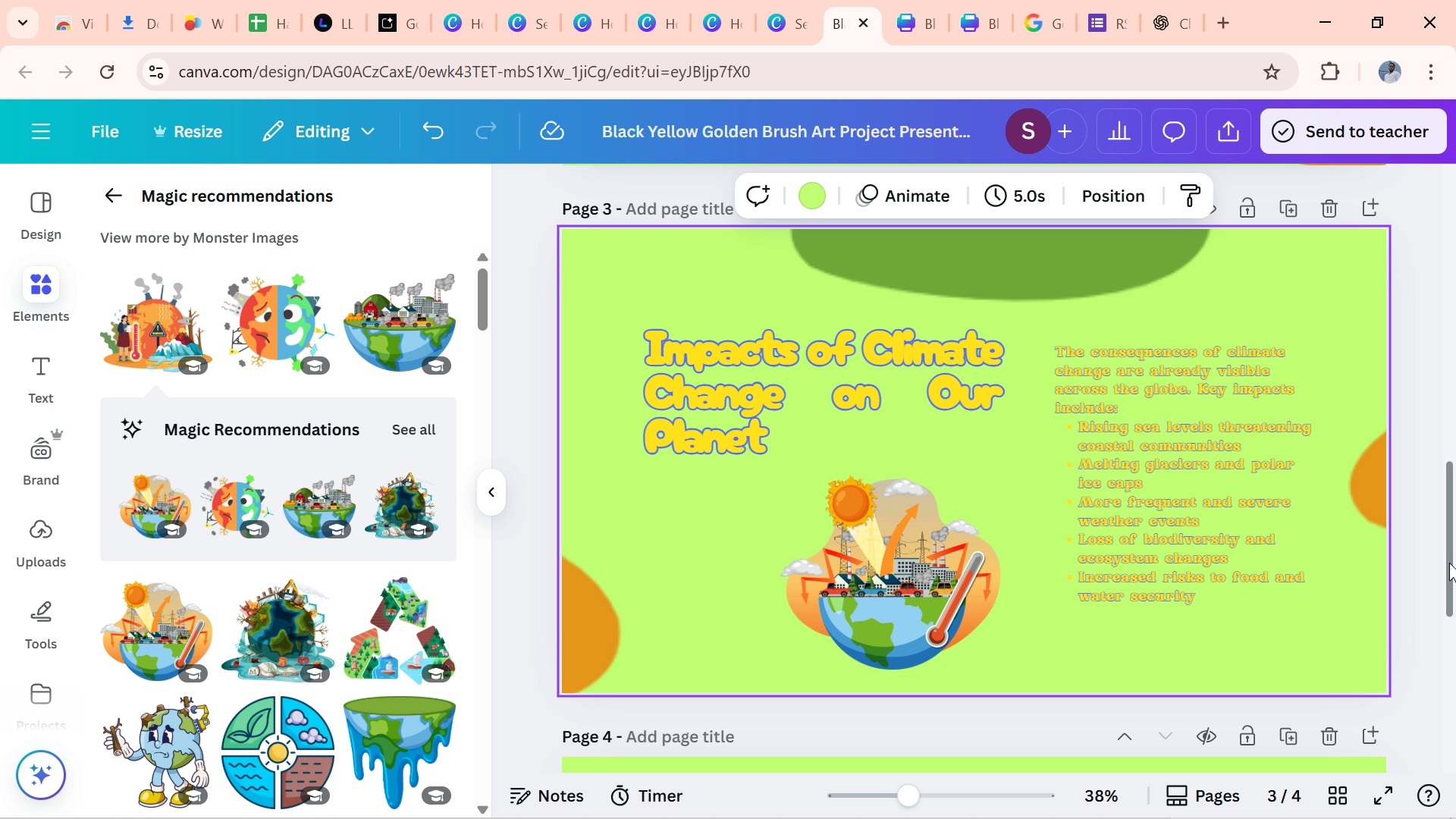 
wait(5.37)
 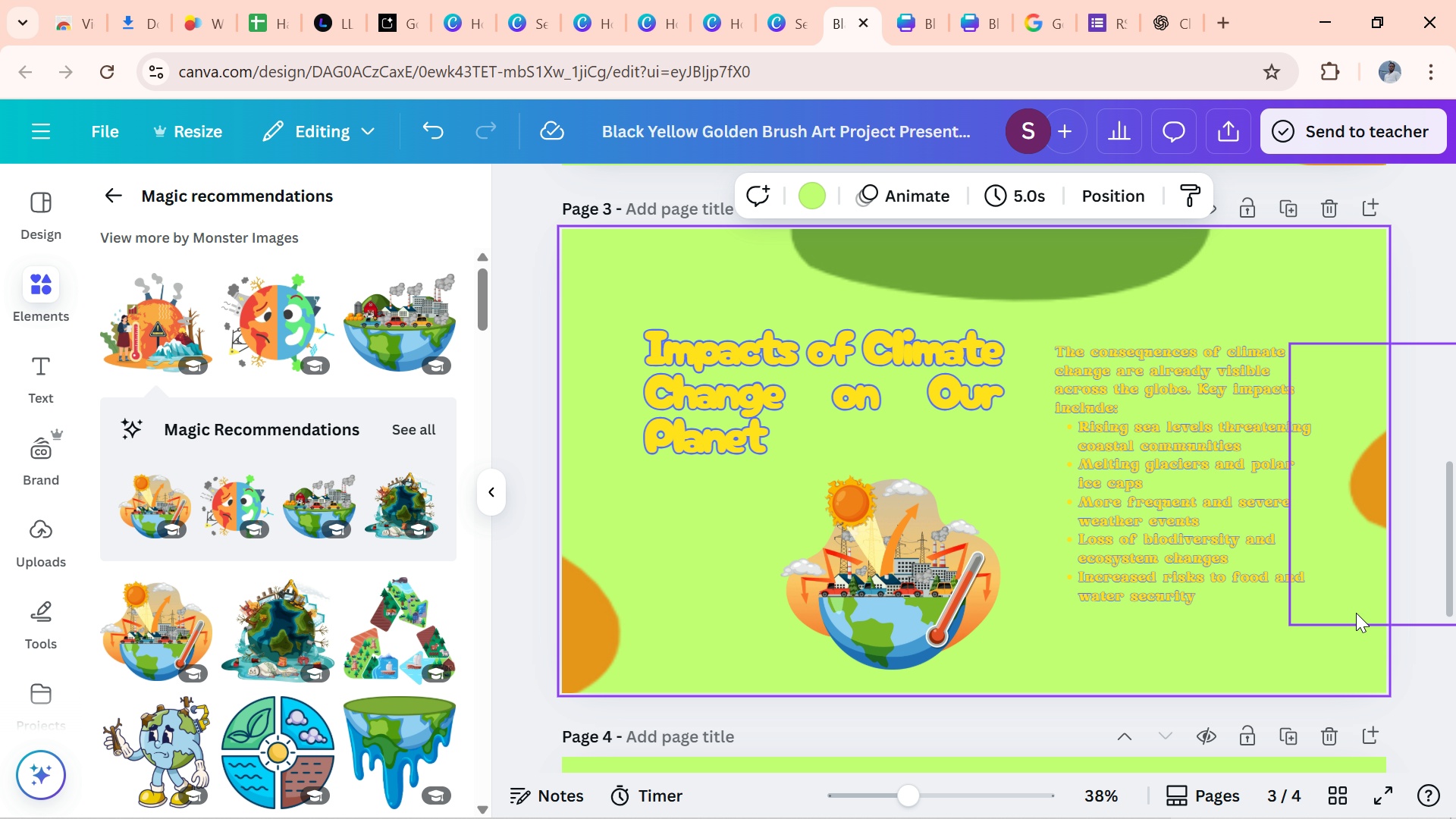 
left_click_drag(start_coordinate=[1448, 569], to_coordinate=[1431, 704])
 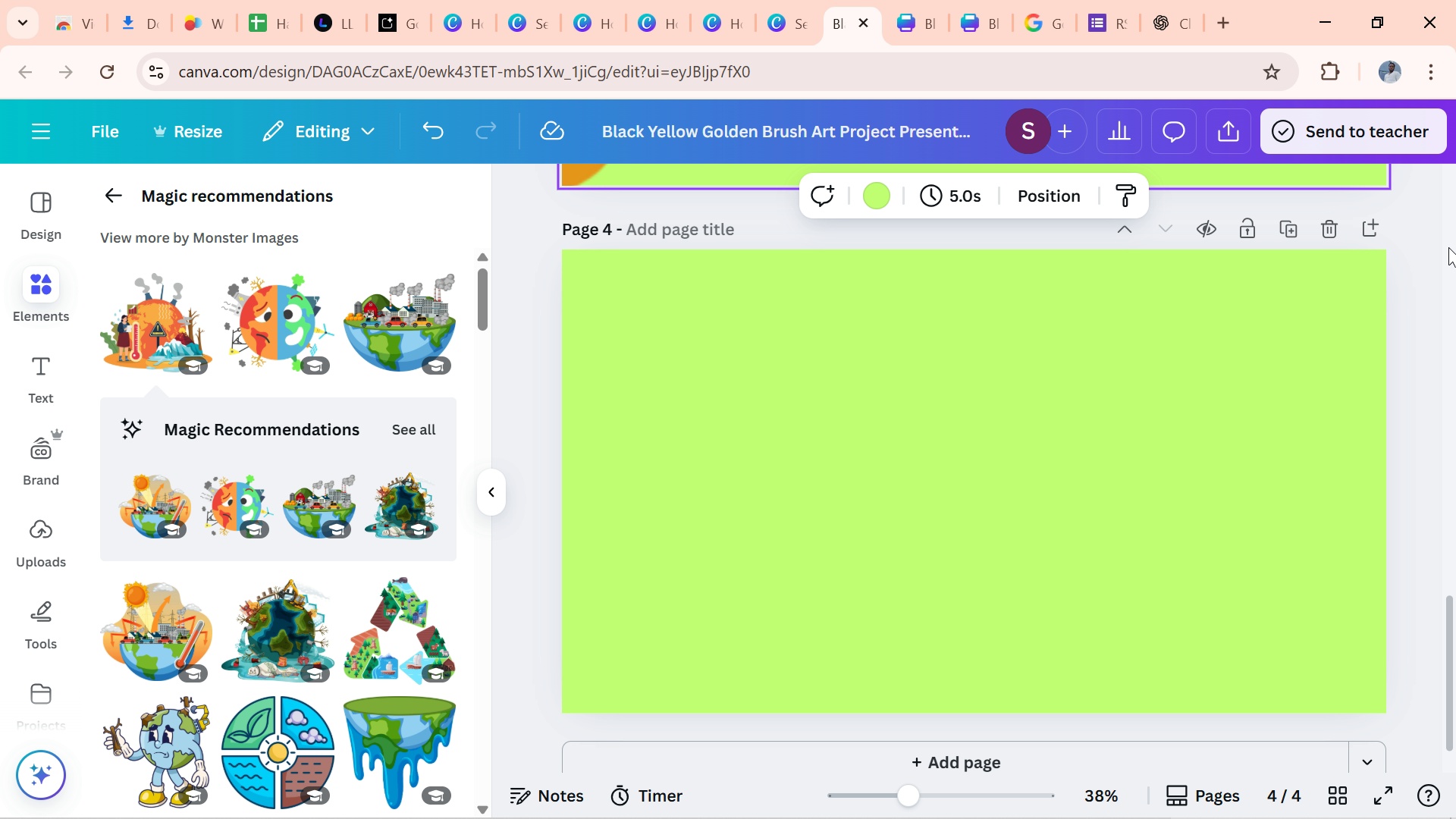 
wait(7.91)
 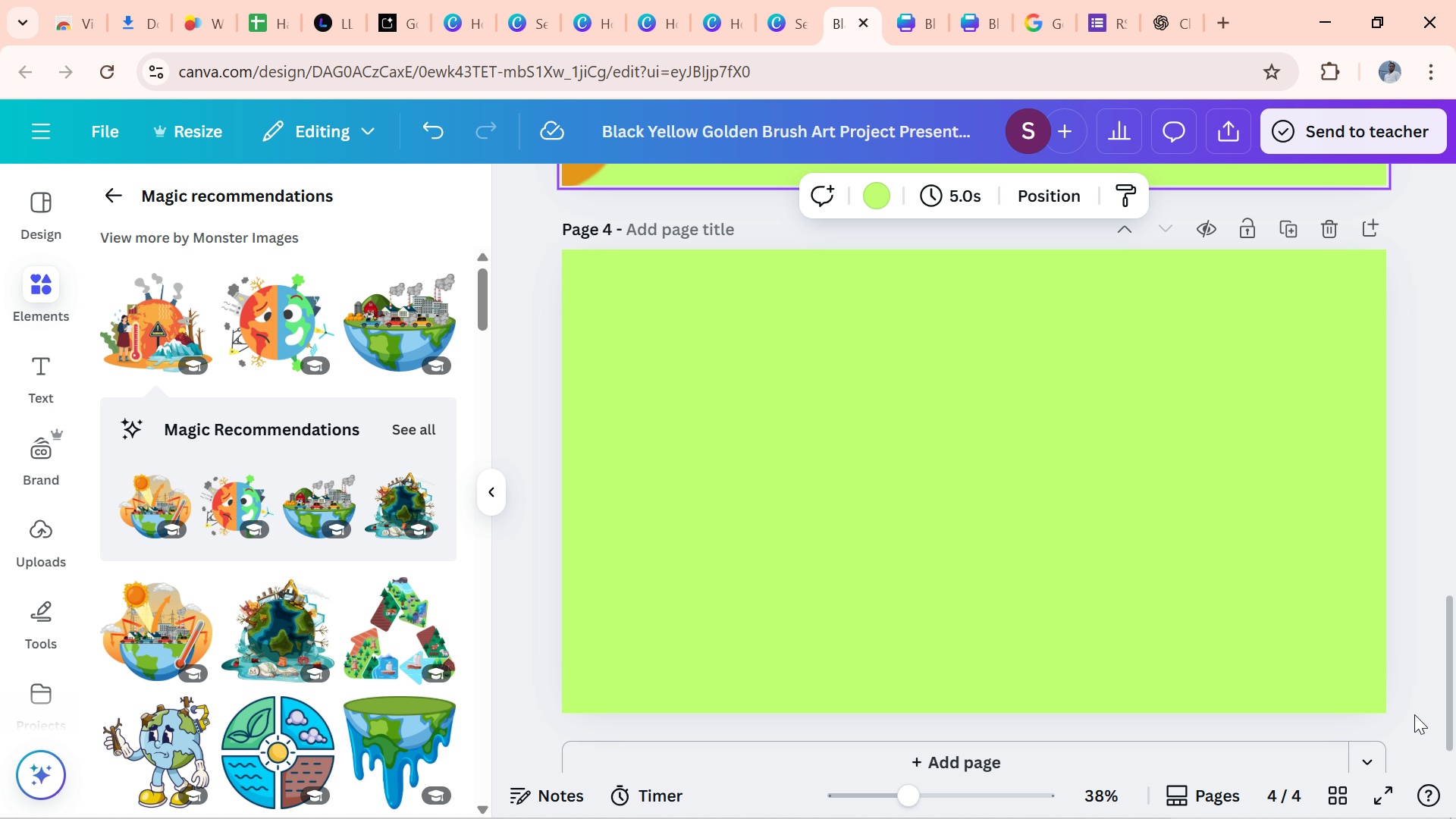 
left_click([1153, 30])
 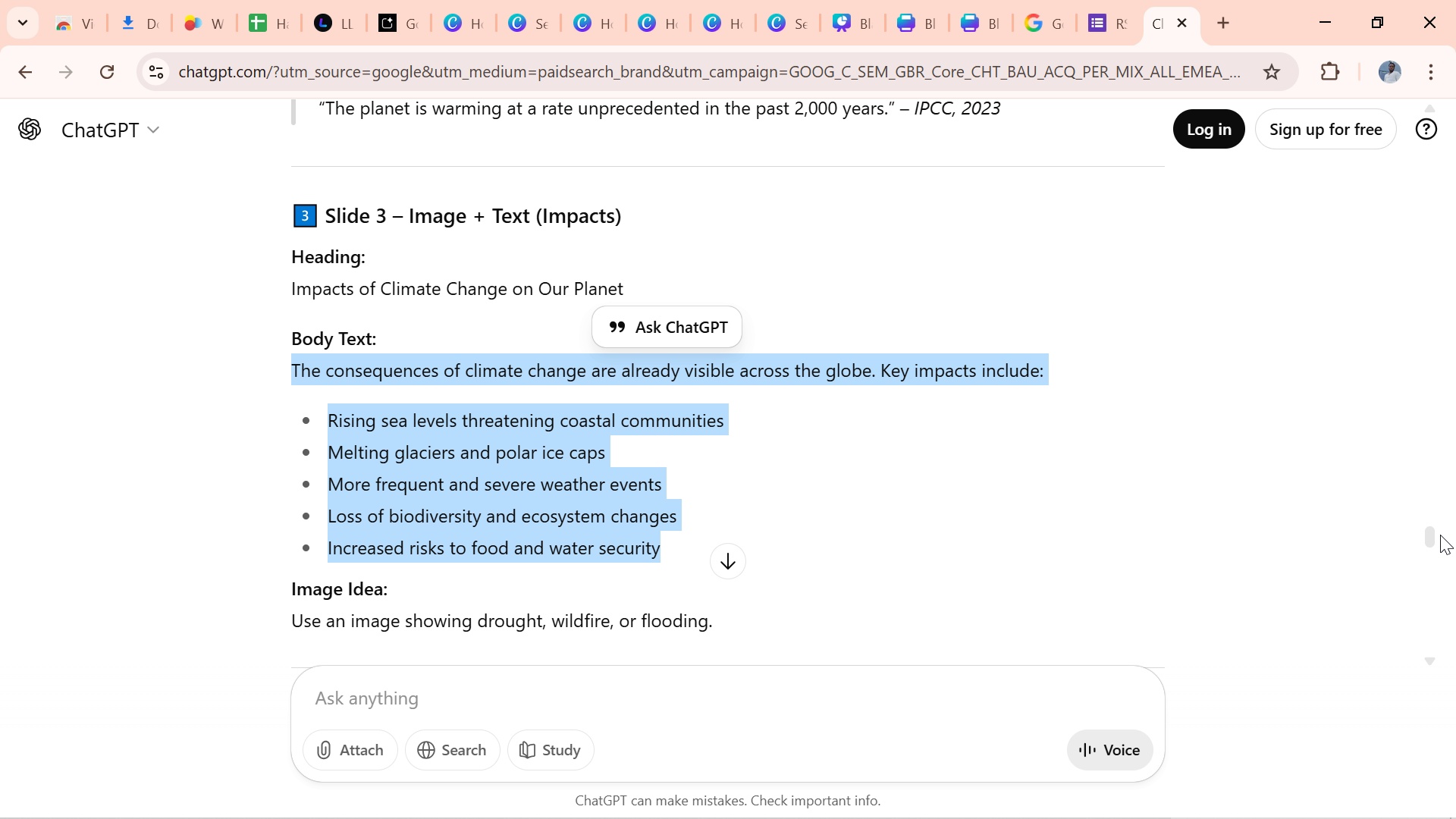 
left_click_drag(start_coordinate=[1433, 532], to_coordinate=[1434, 551])
 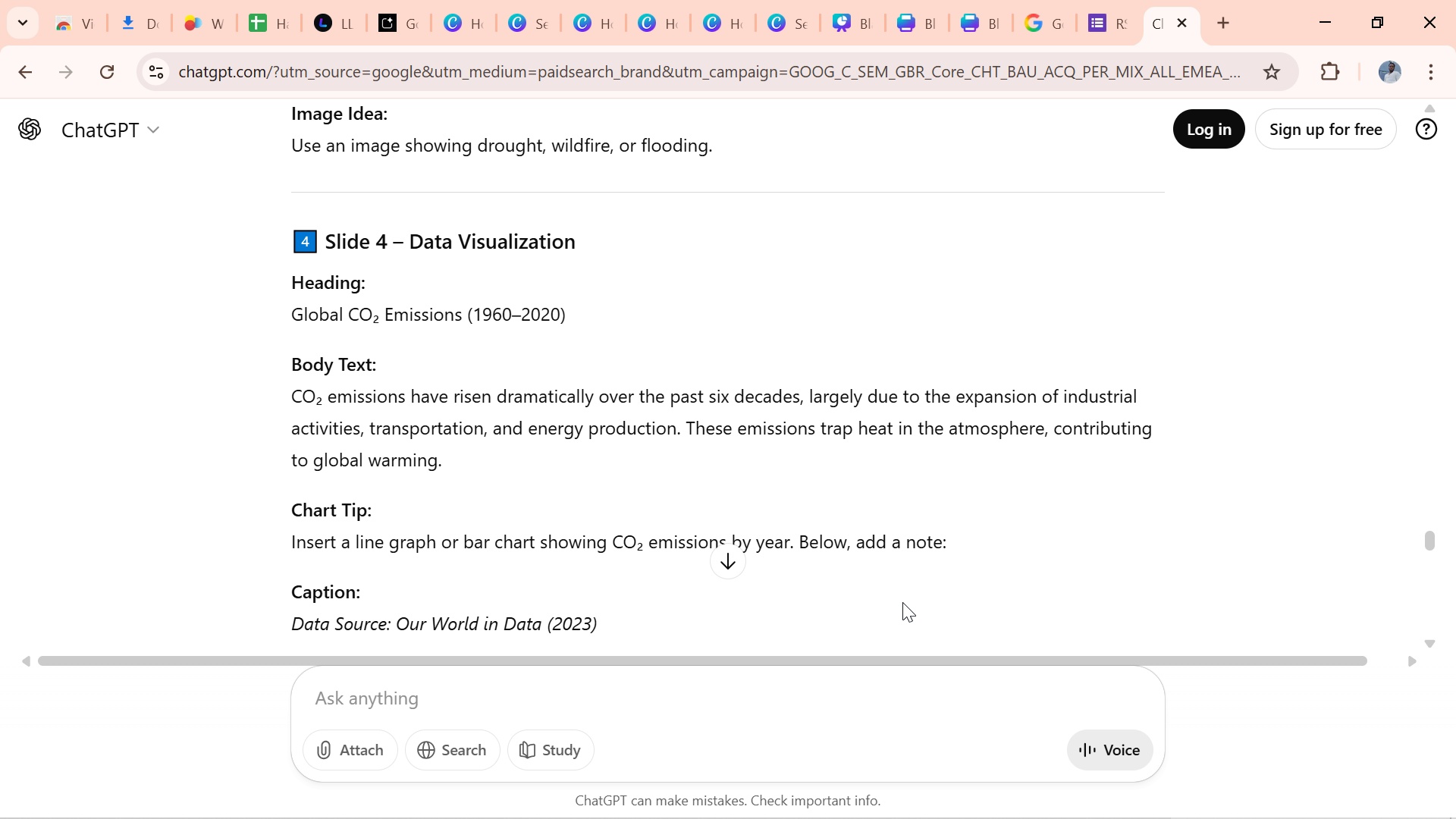 
wait(11.72)
 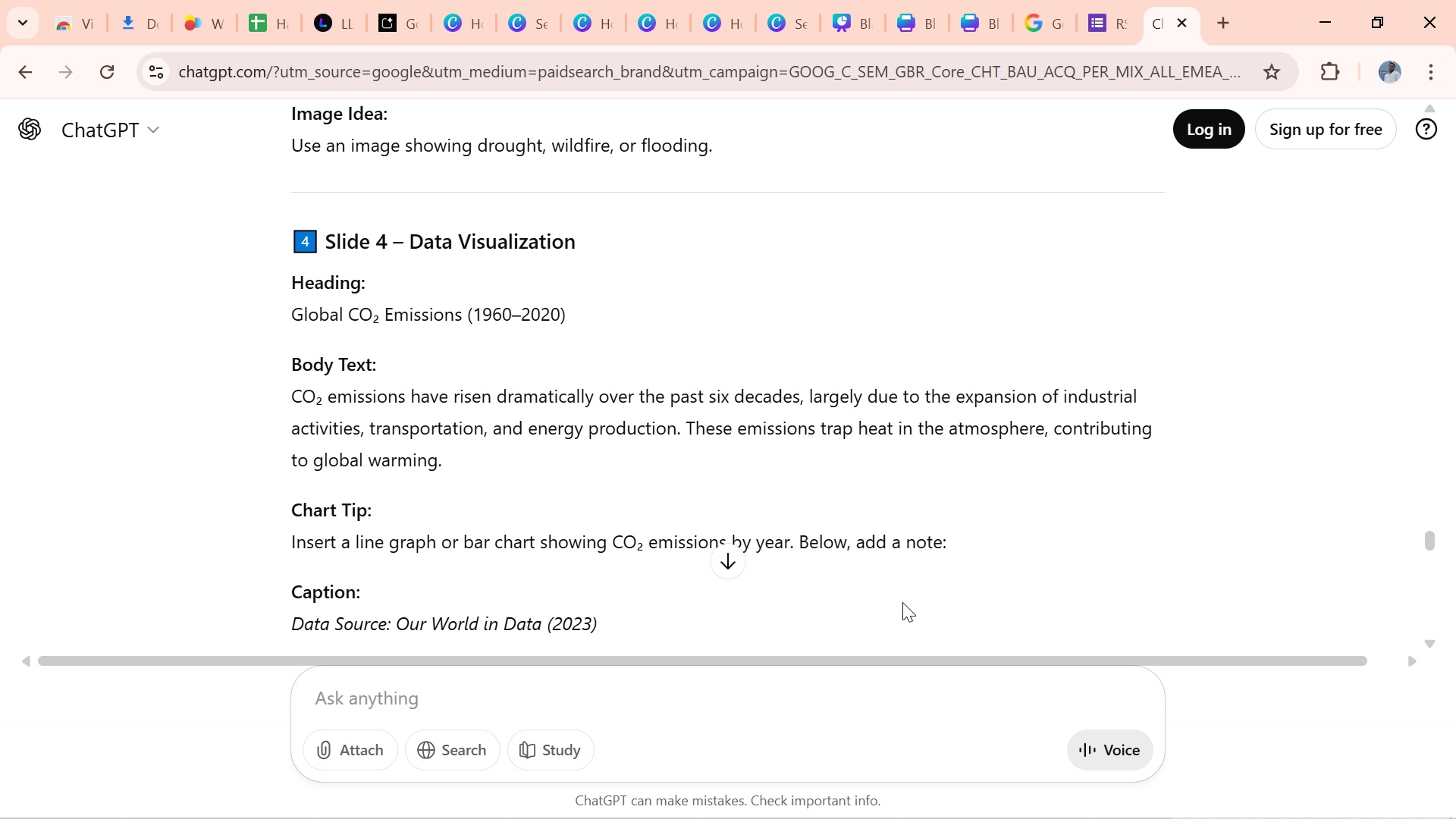 
left_click_drag(start_coordinate=[297, 318], to_coordinate=[585, 318])
 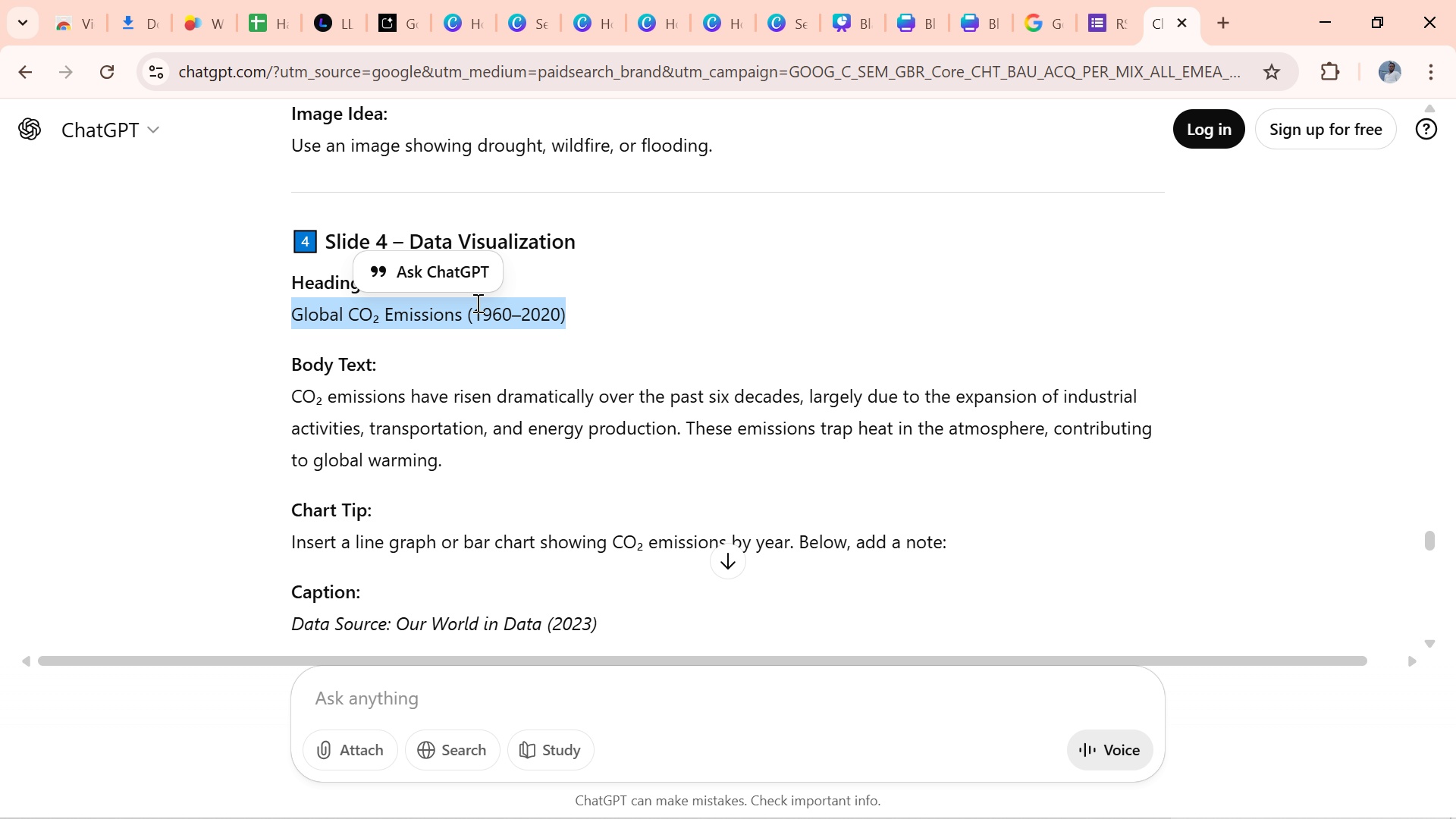 
key(Control+C)
 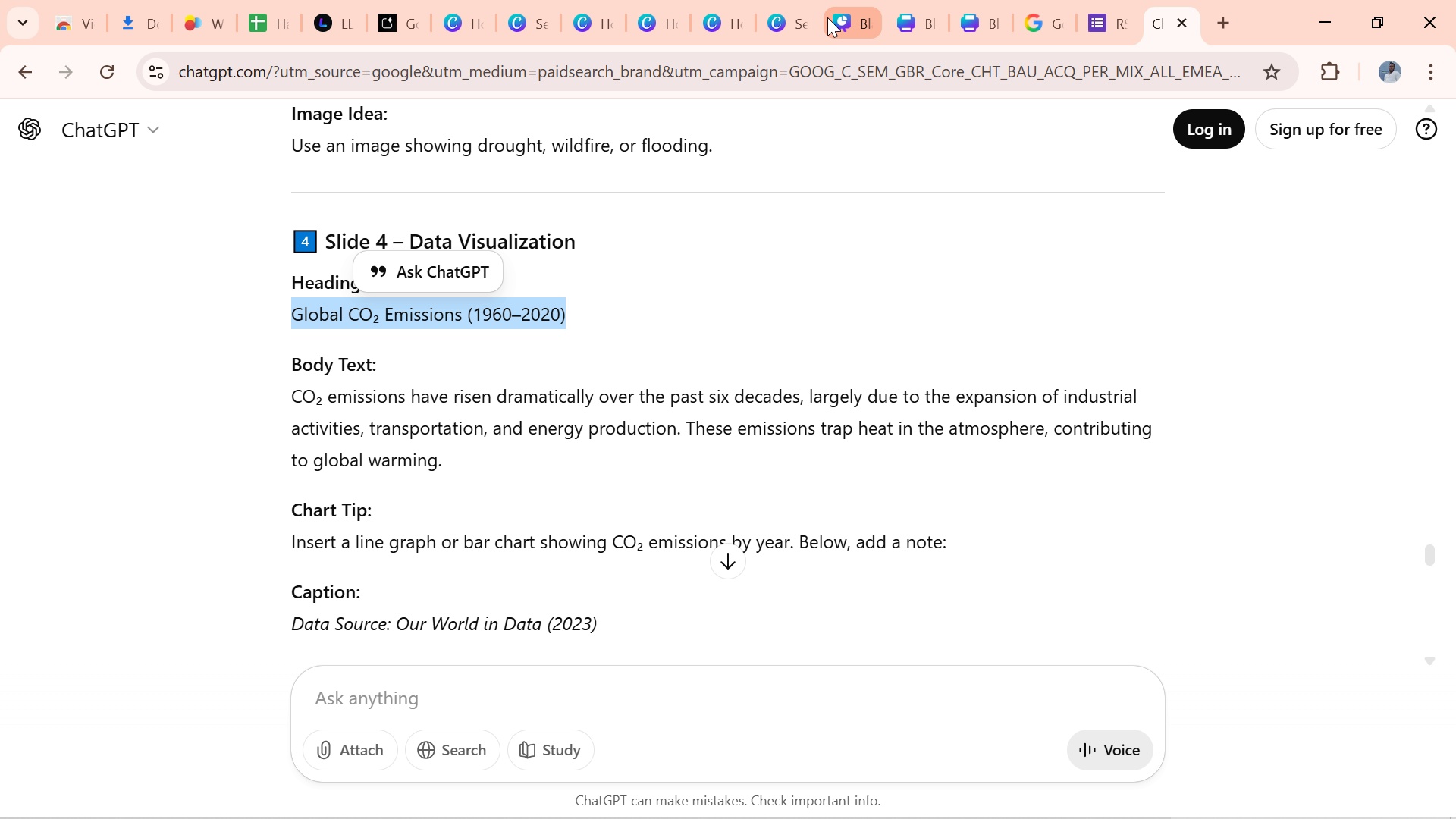 
left_click([827, 17])
 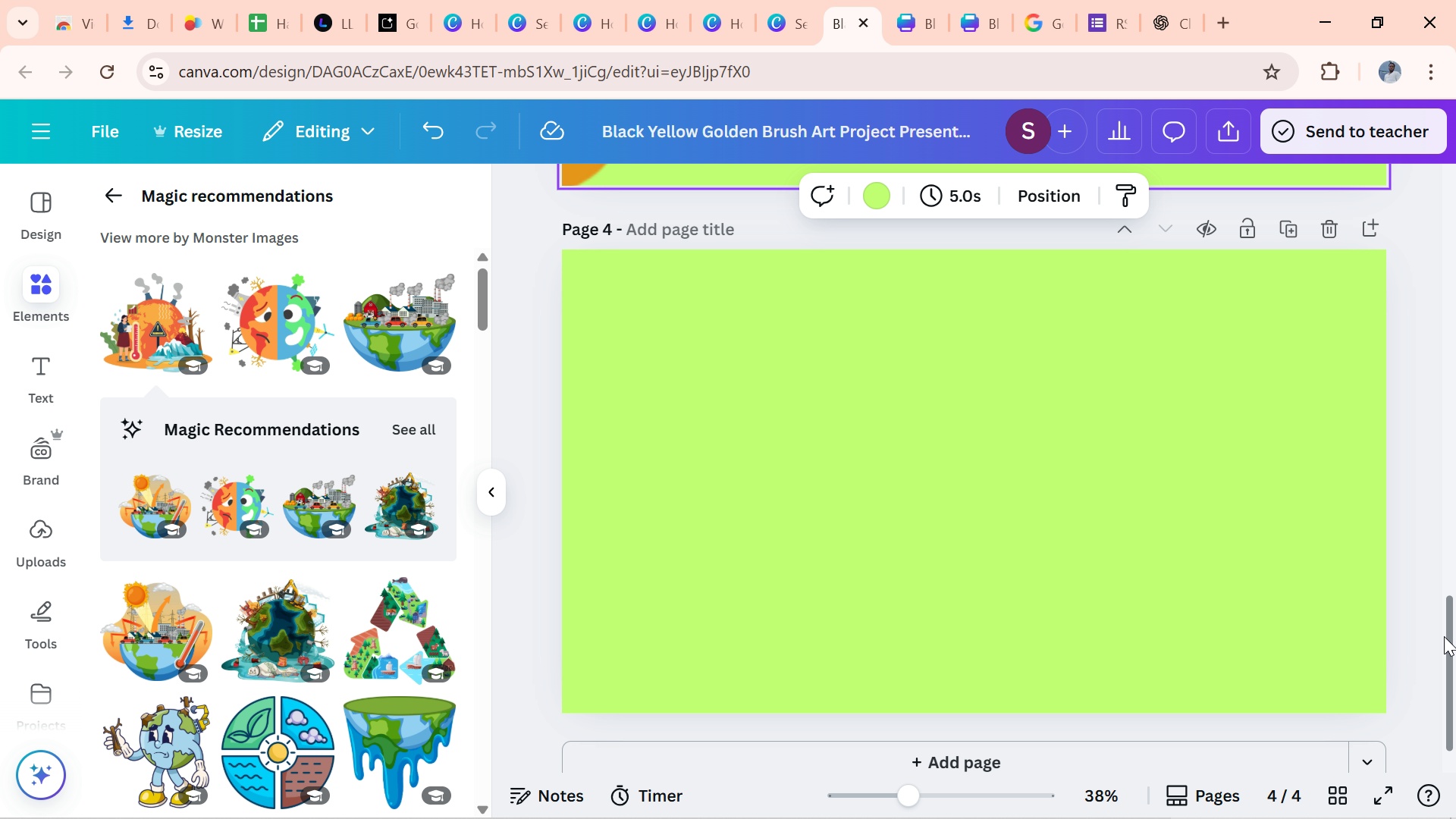 
left_click_drag(start_coordinate=[1449, 665], to_coordinate=[1455, 508])
 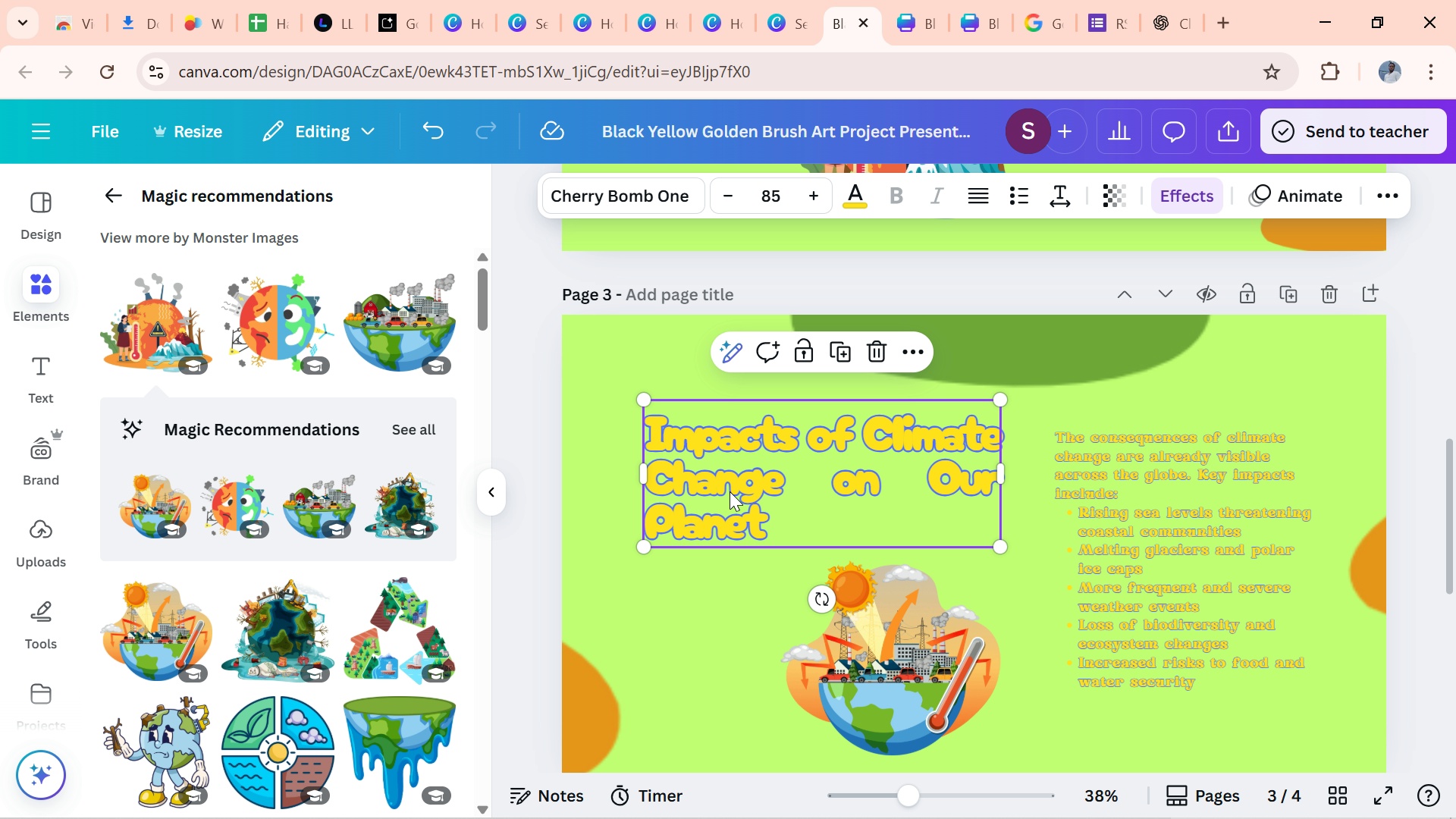 
left_click([730, 491])
 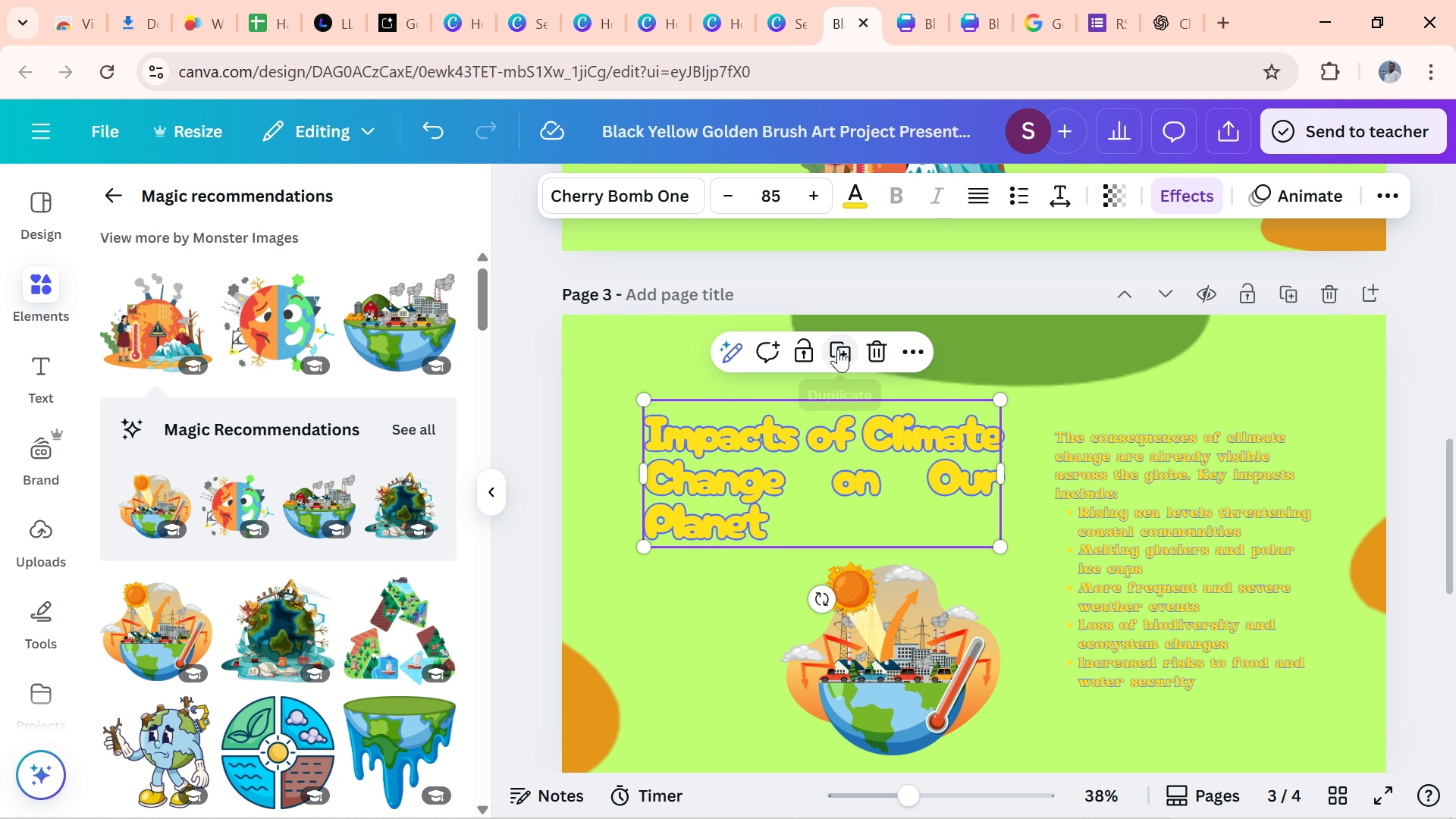 
left_click([838, 349])
 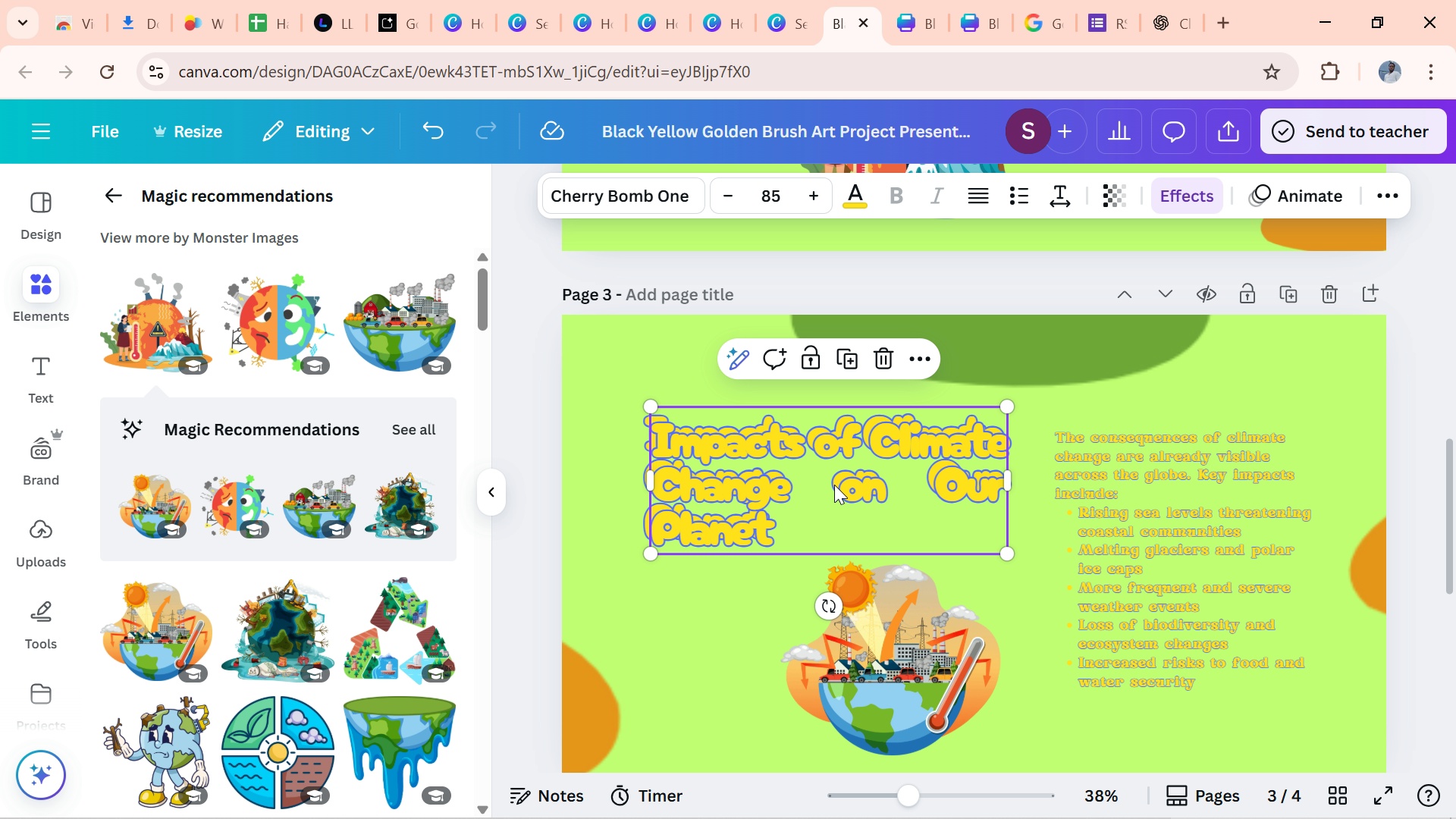 
left_click_drag(start_coordinate=[834, 485], to_coordinate=[859, 735])
 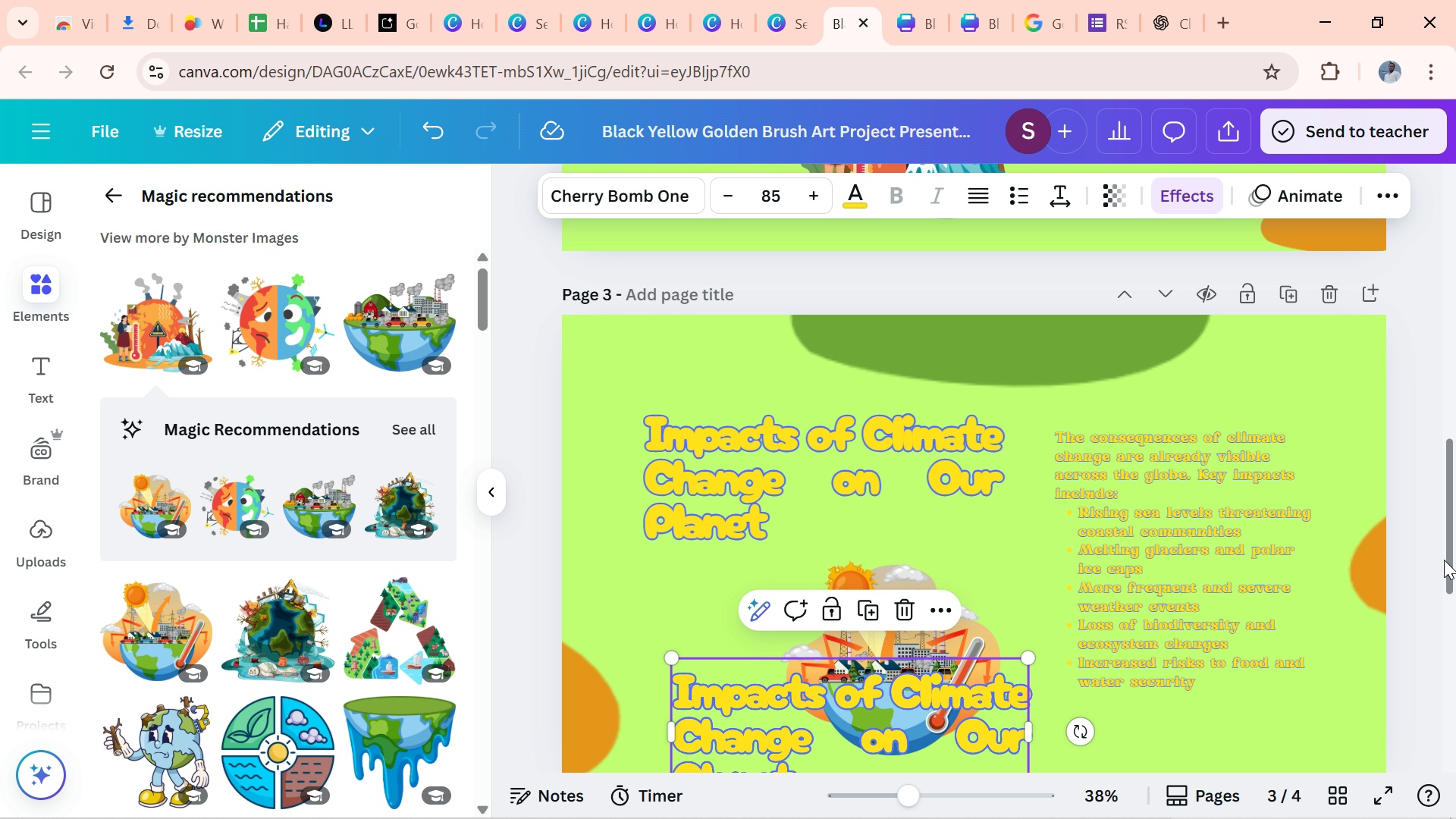 
left_click_drag(start_coordinate=[1446, 566], to_coordinate=[1448, 654])
 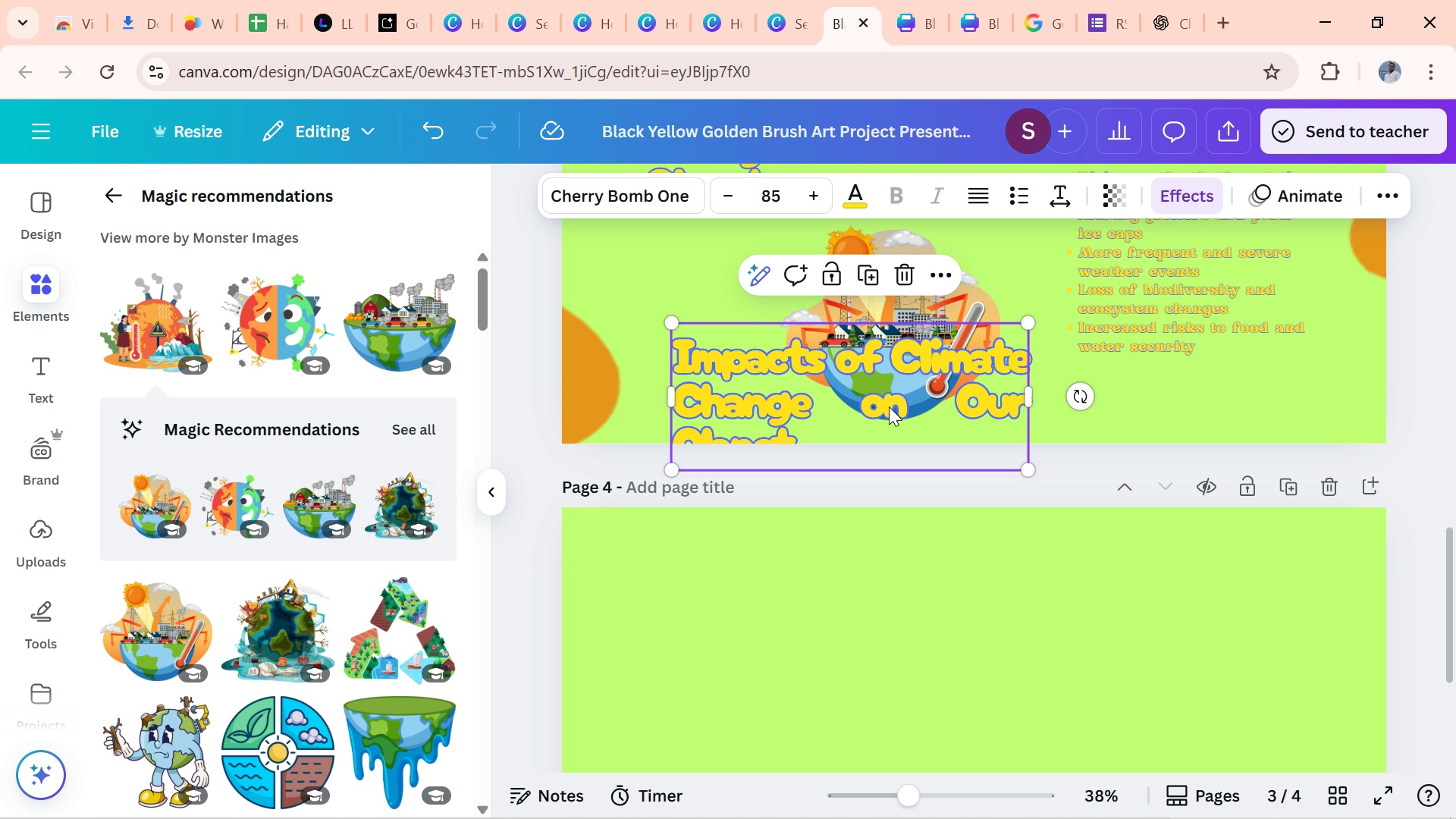 
left_click_drag(start_coordinate=[888, 405], to_coordinate=[940, 623])
 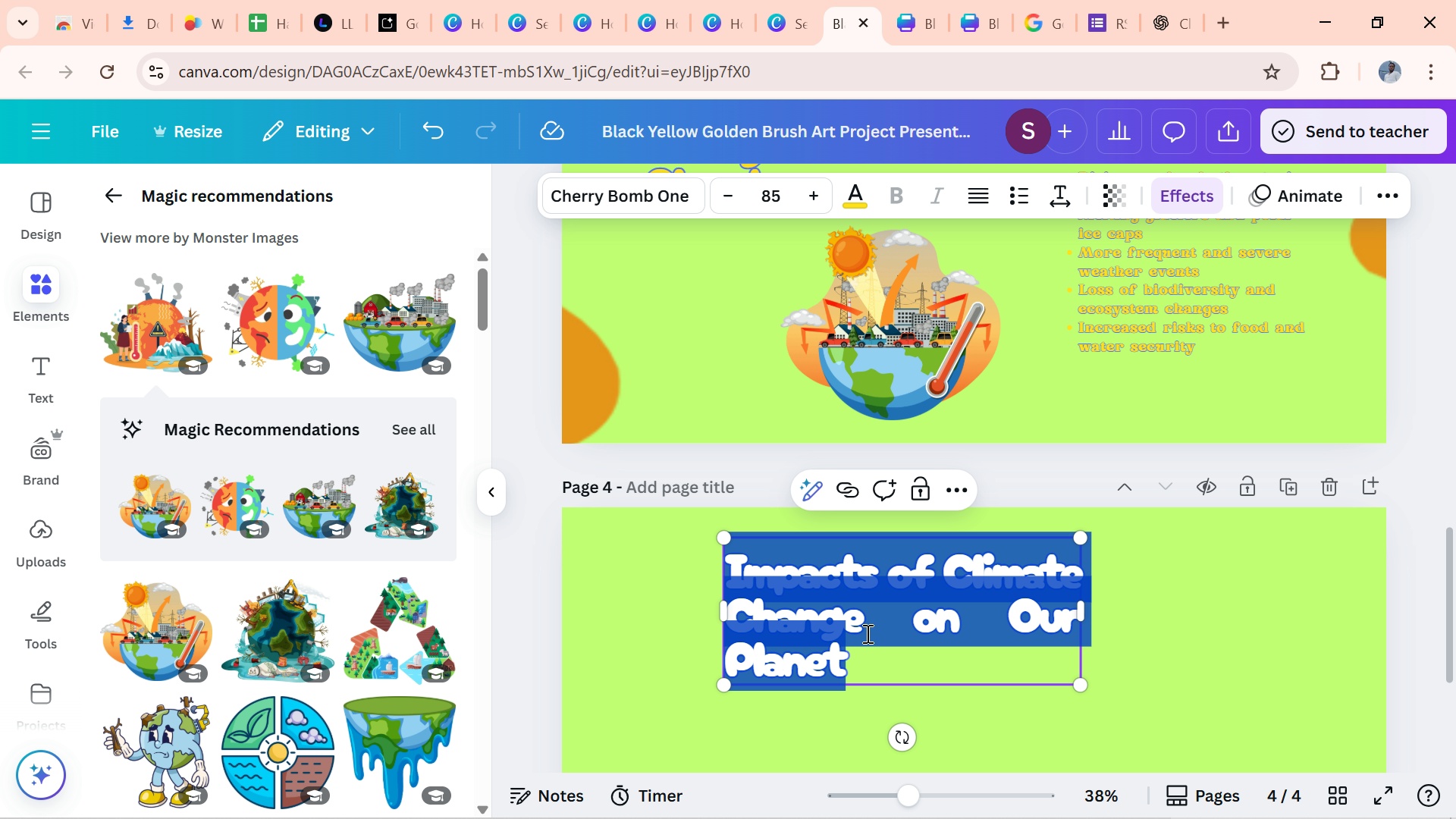 
double_click([866, 633])
 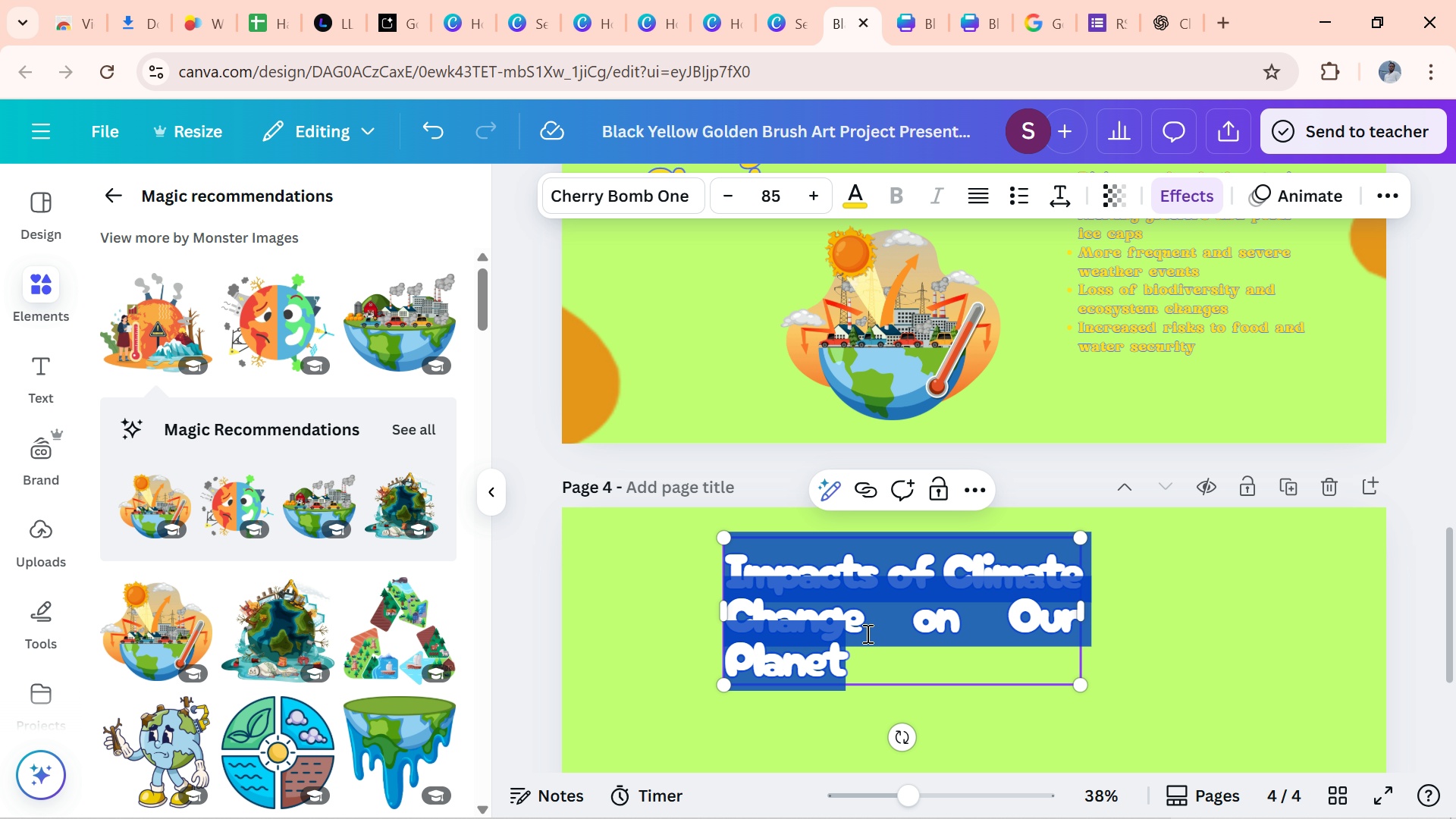 
key(Control+V)
 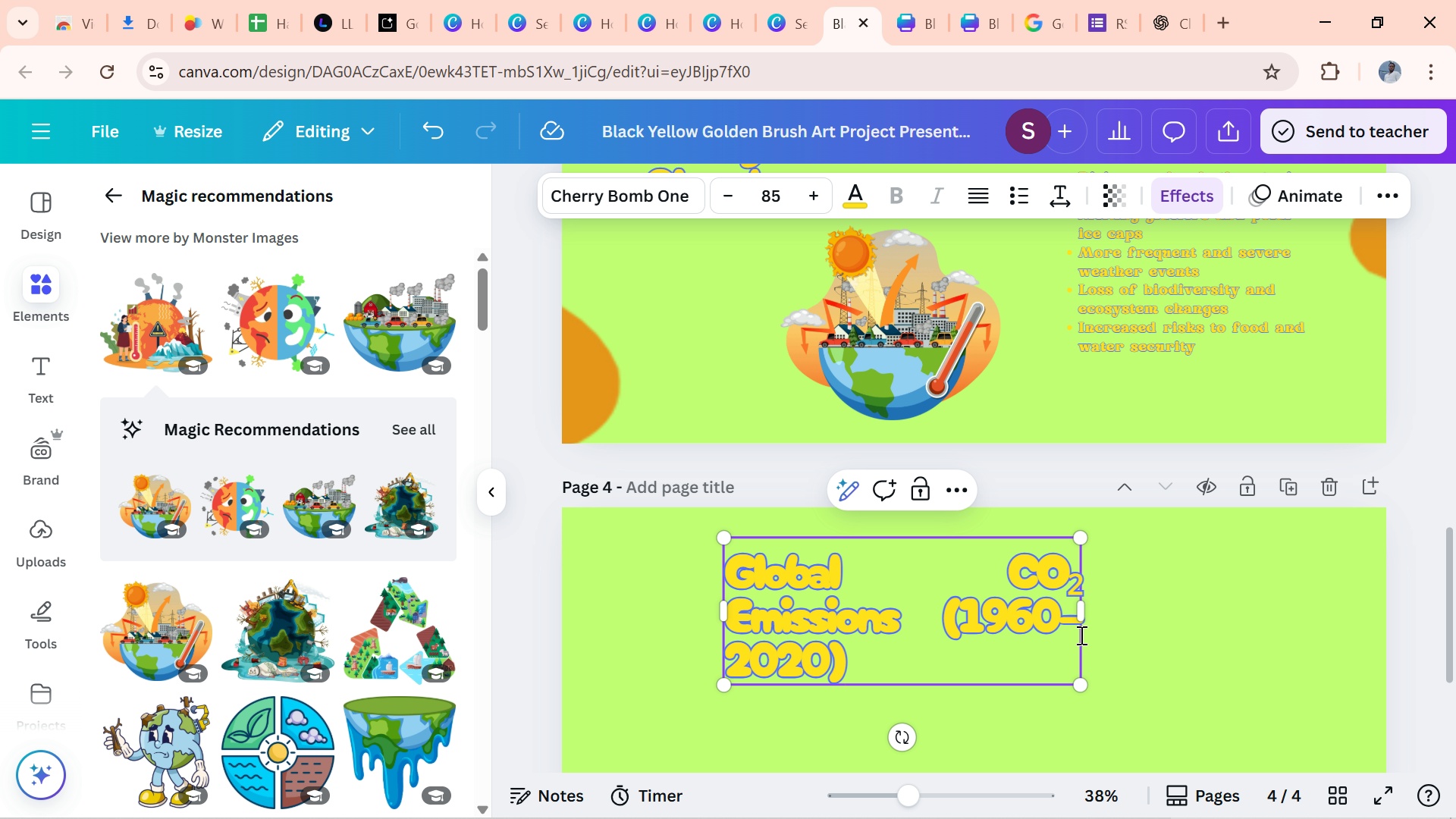 
left_click_drag(start_coordinate=[1085, 630], to_coordinate=[1126, 630])
 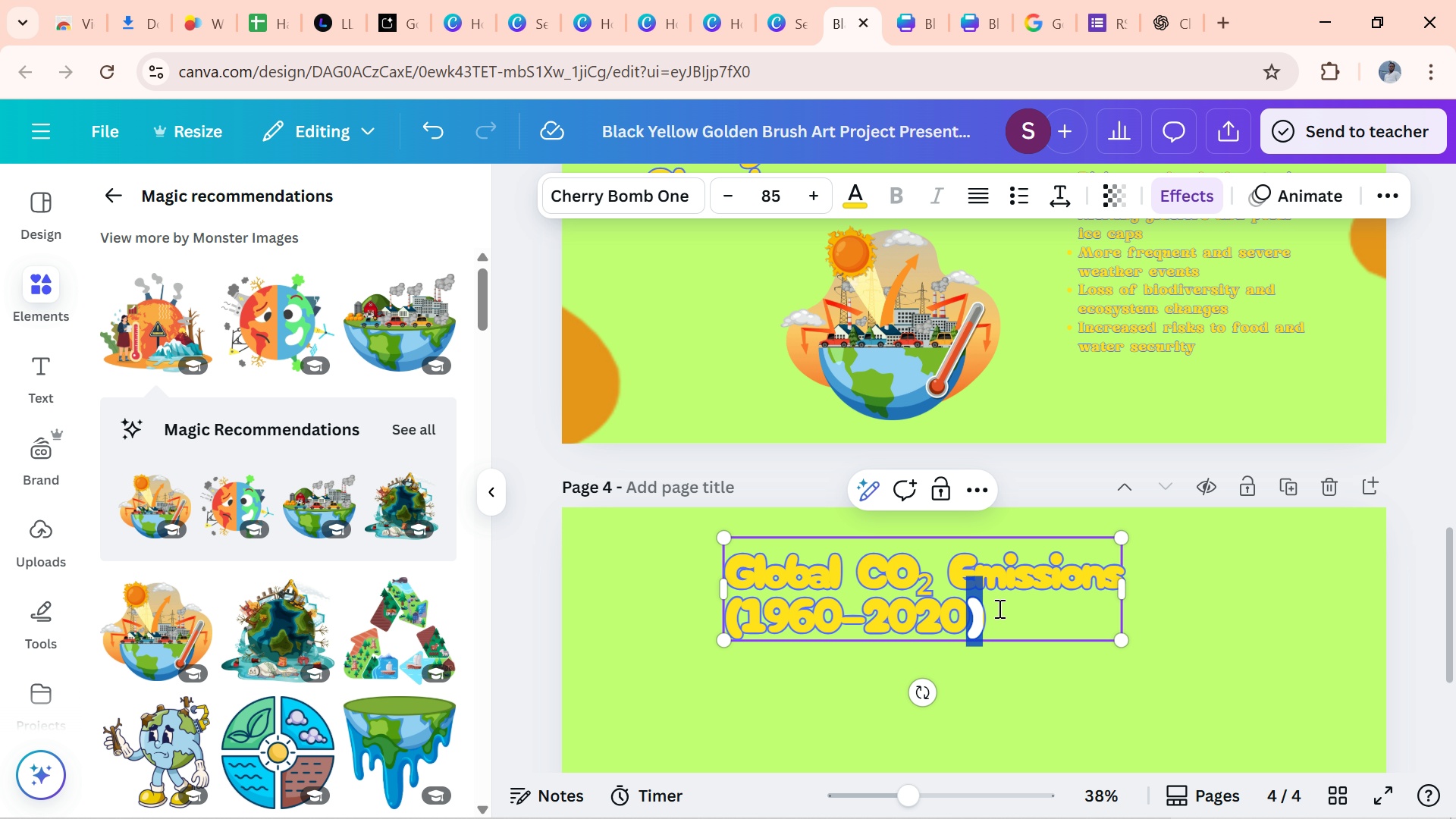 
double_click([998, 608])
 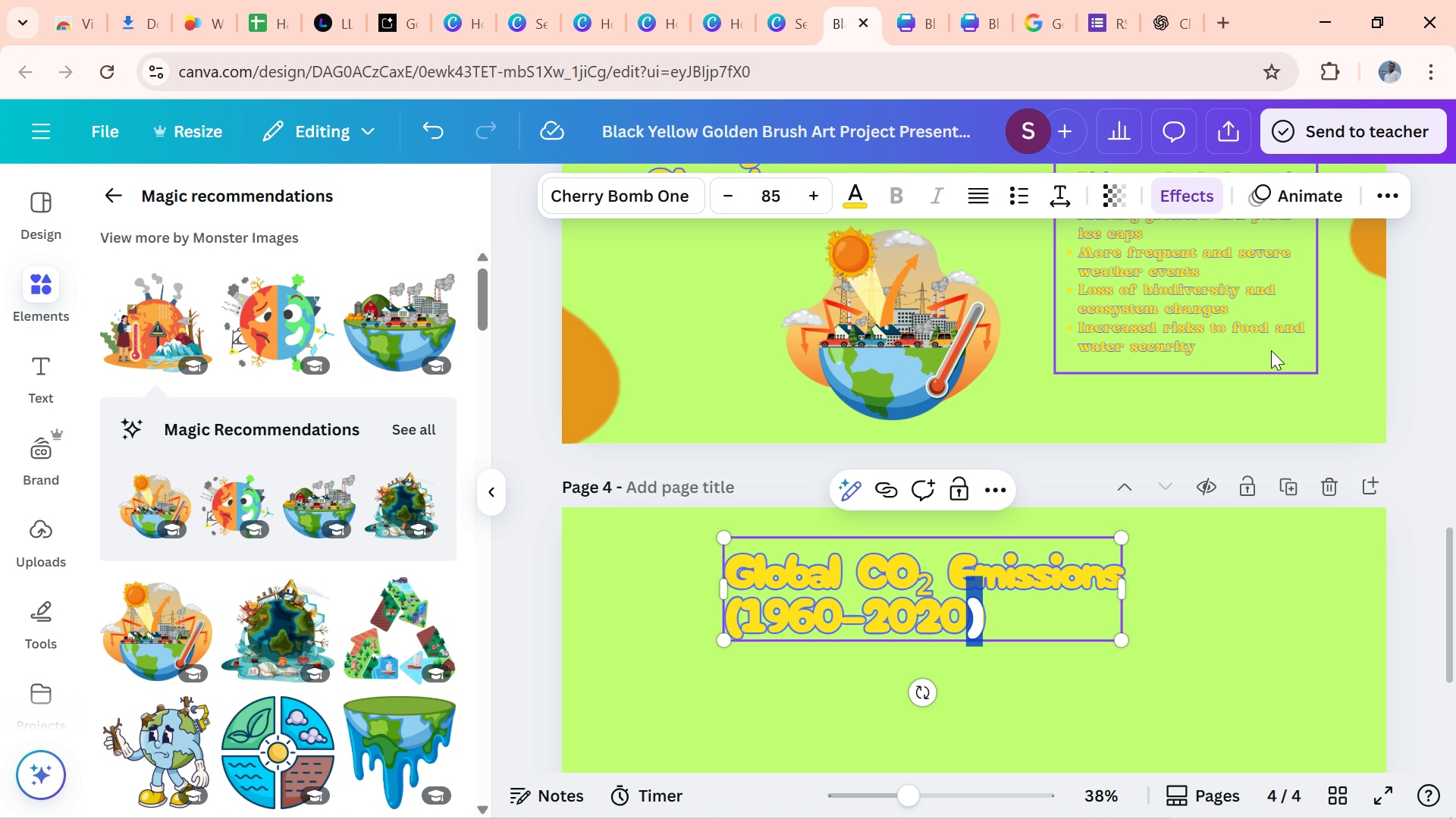 
left_click([1267, 344])
 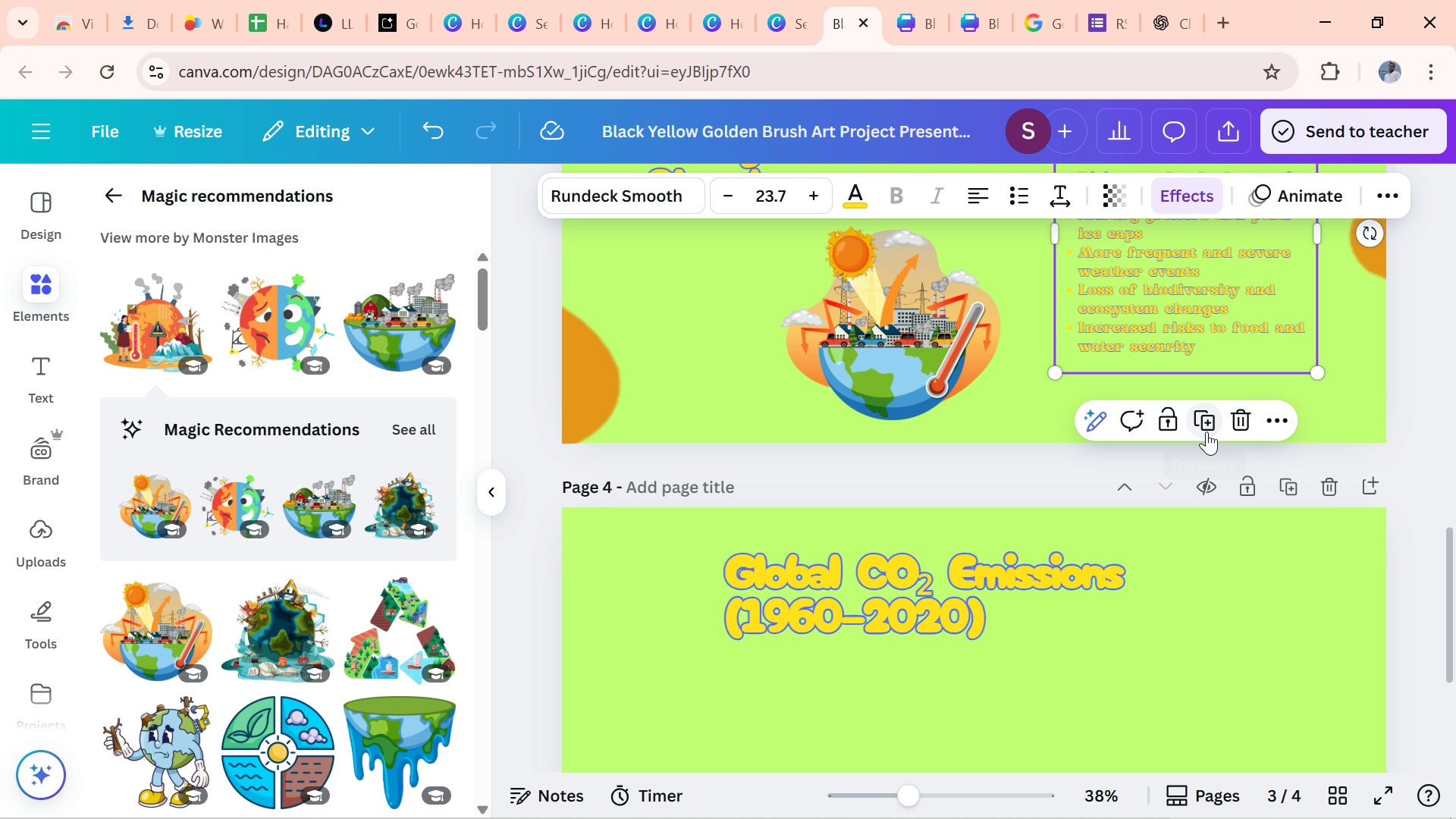 
left_click([1207, 431])
 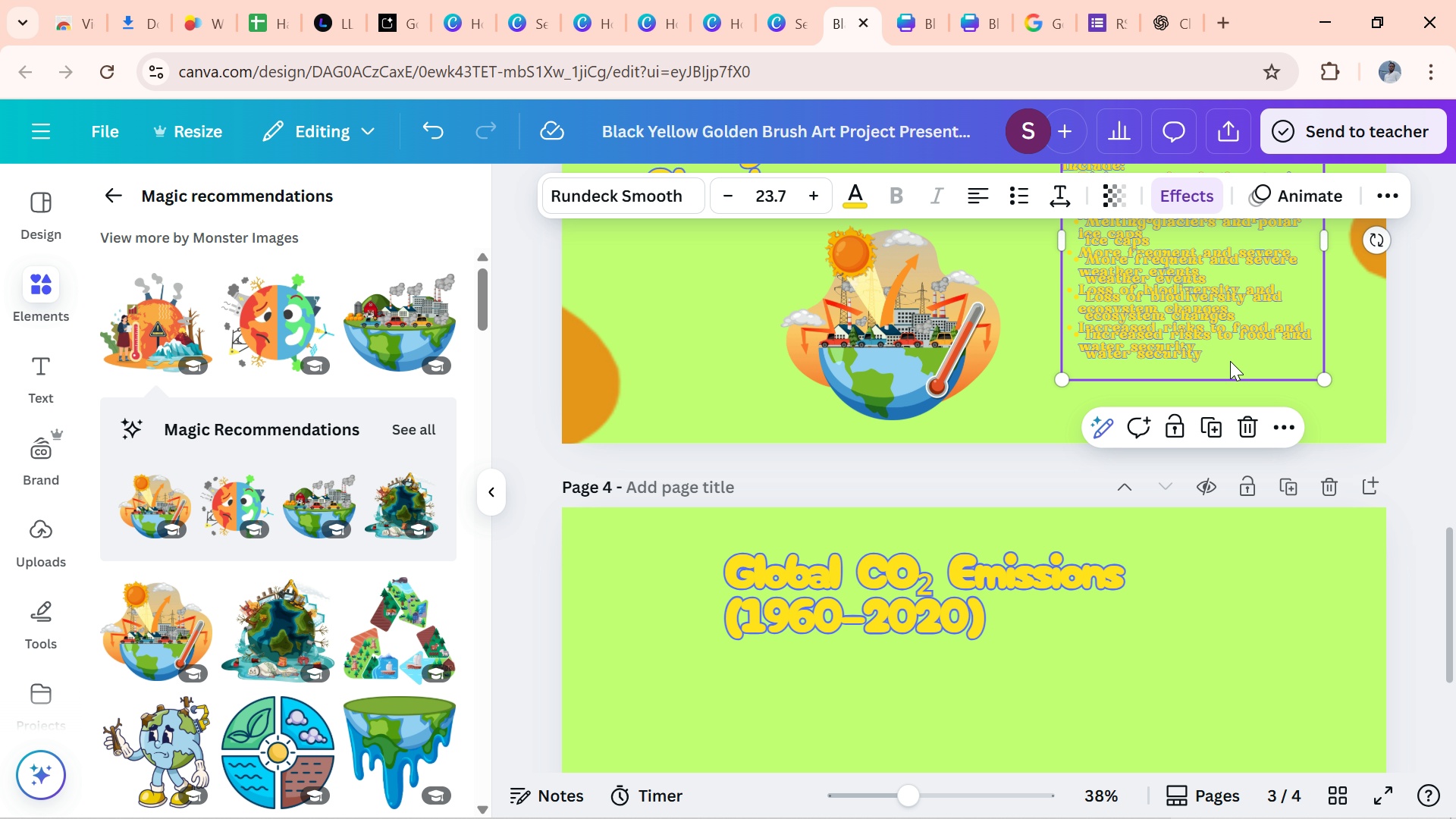 
left_click_drag(start_coordinate=[1230, 360], to_coordinate=[1237, 815])
 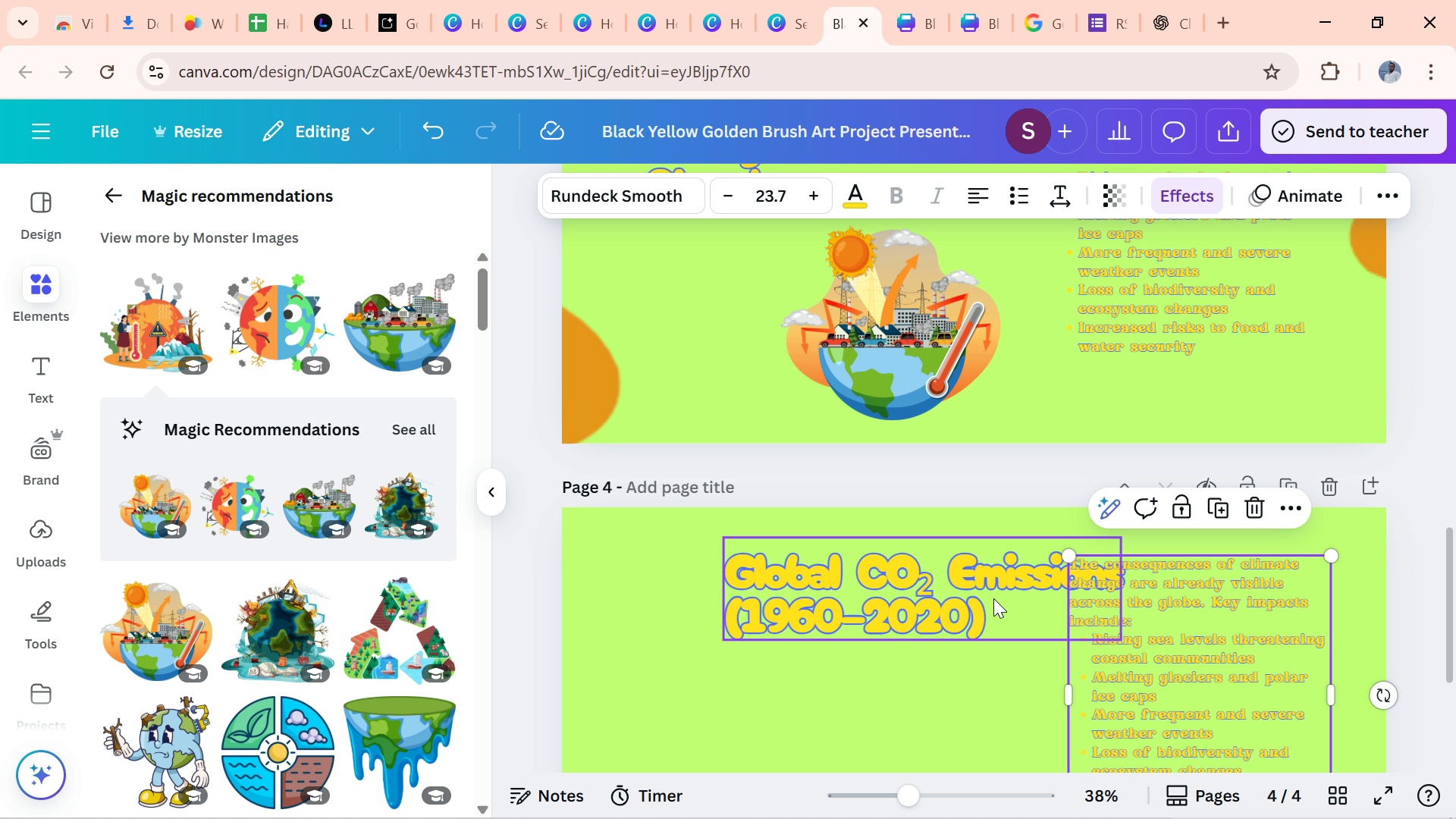 
left_click([993, 617])
 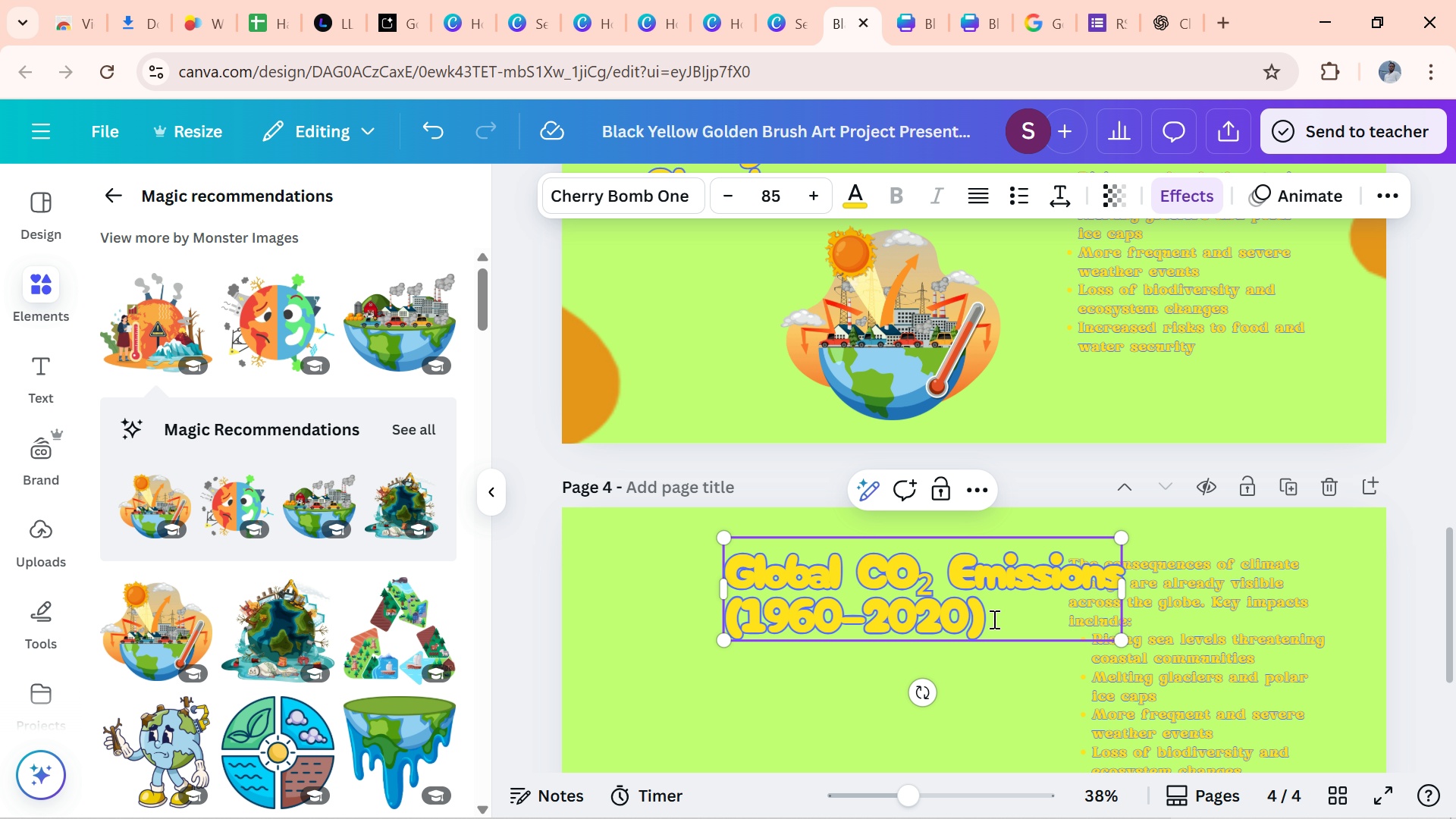 
left_click([993, 619])
 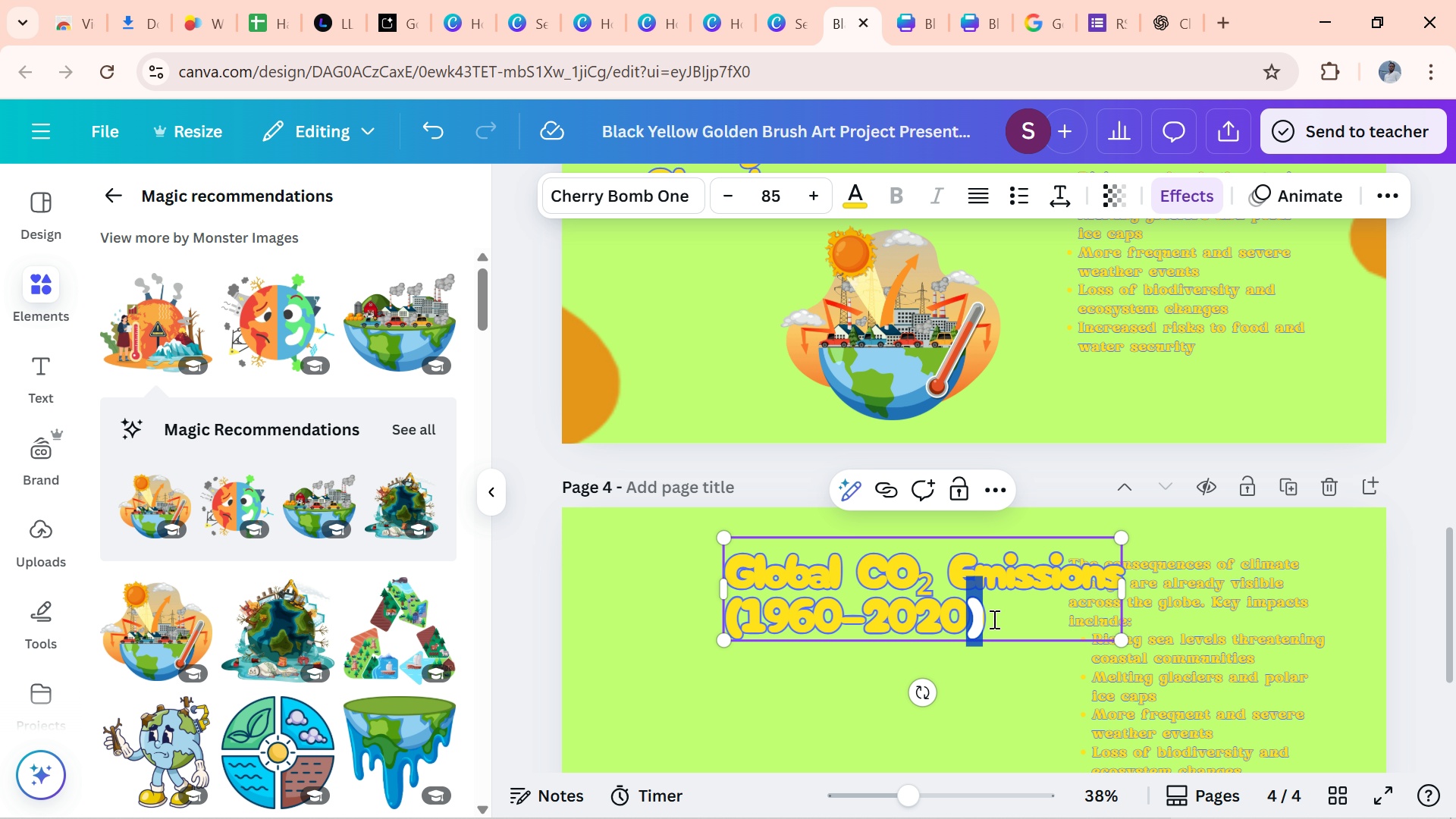 
double_click([993, 619])
 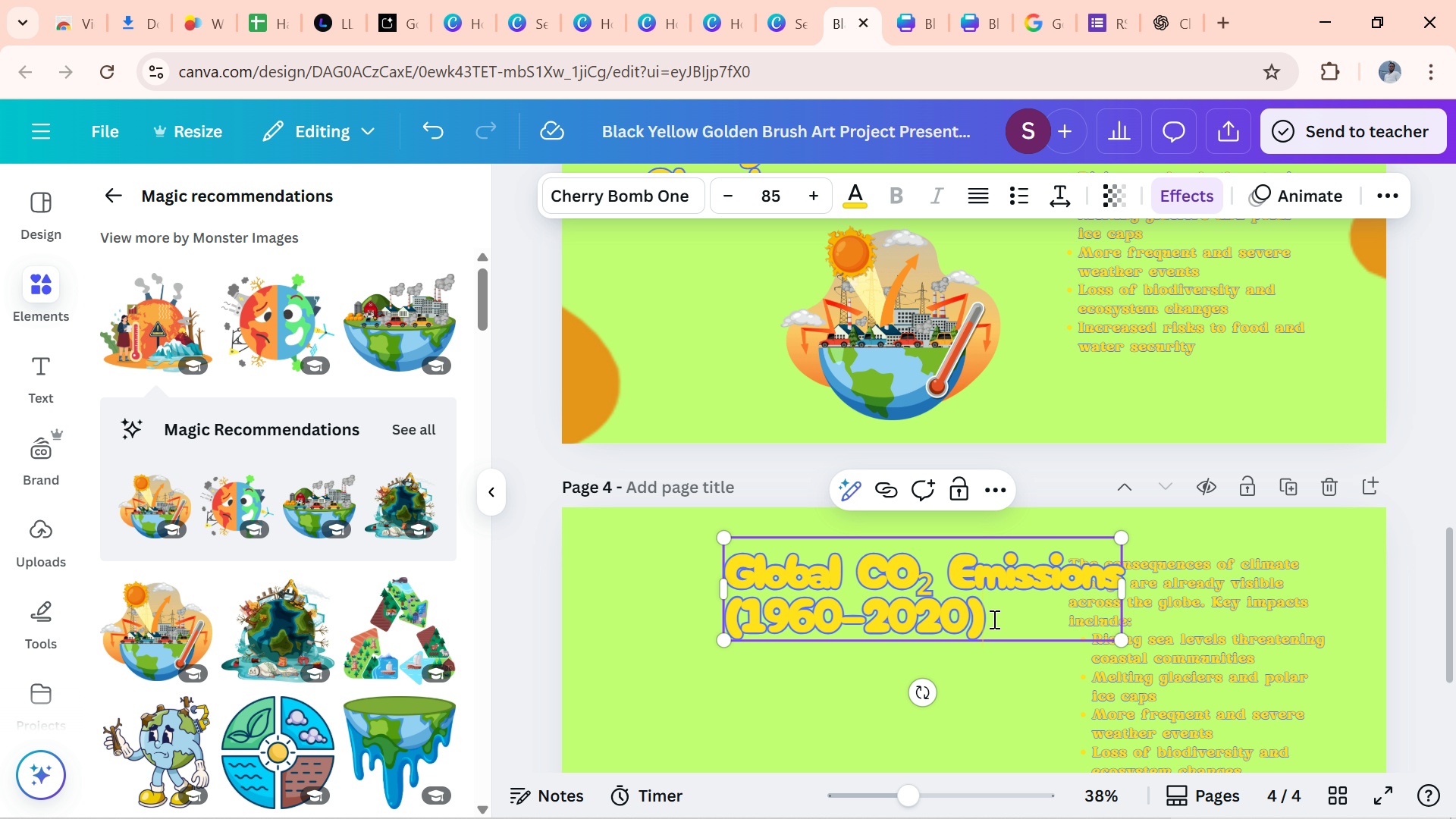 
left_click([993, 619])
 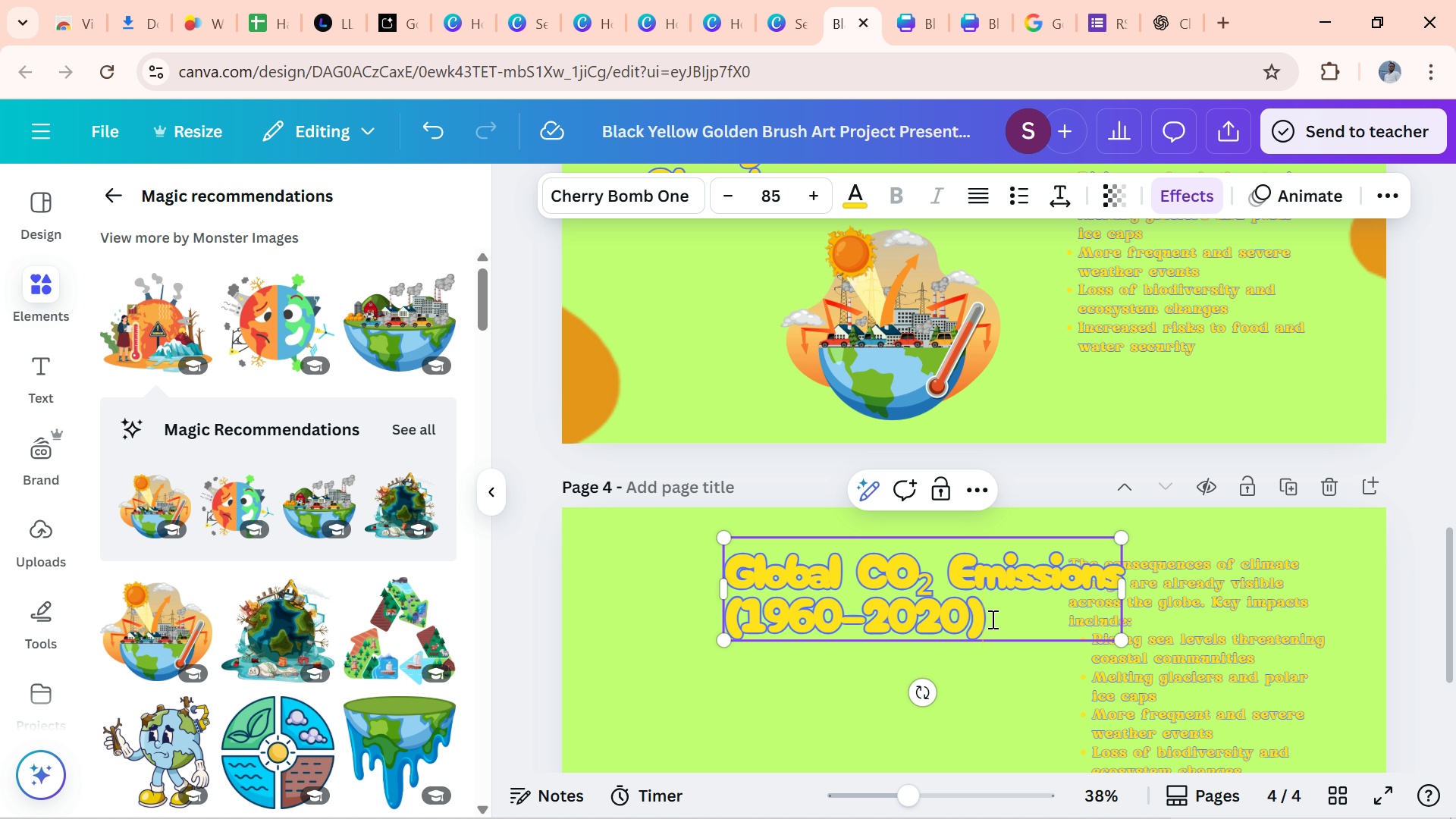 
left_click_drag(start_coordinate=[993, 619], to_coordinate=[730, 627])
 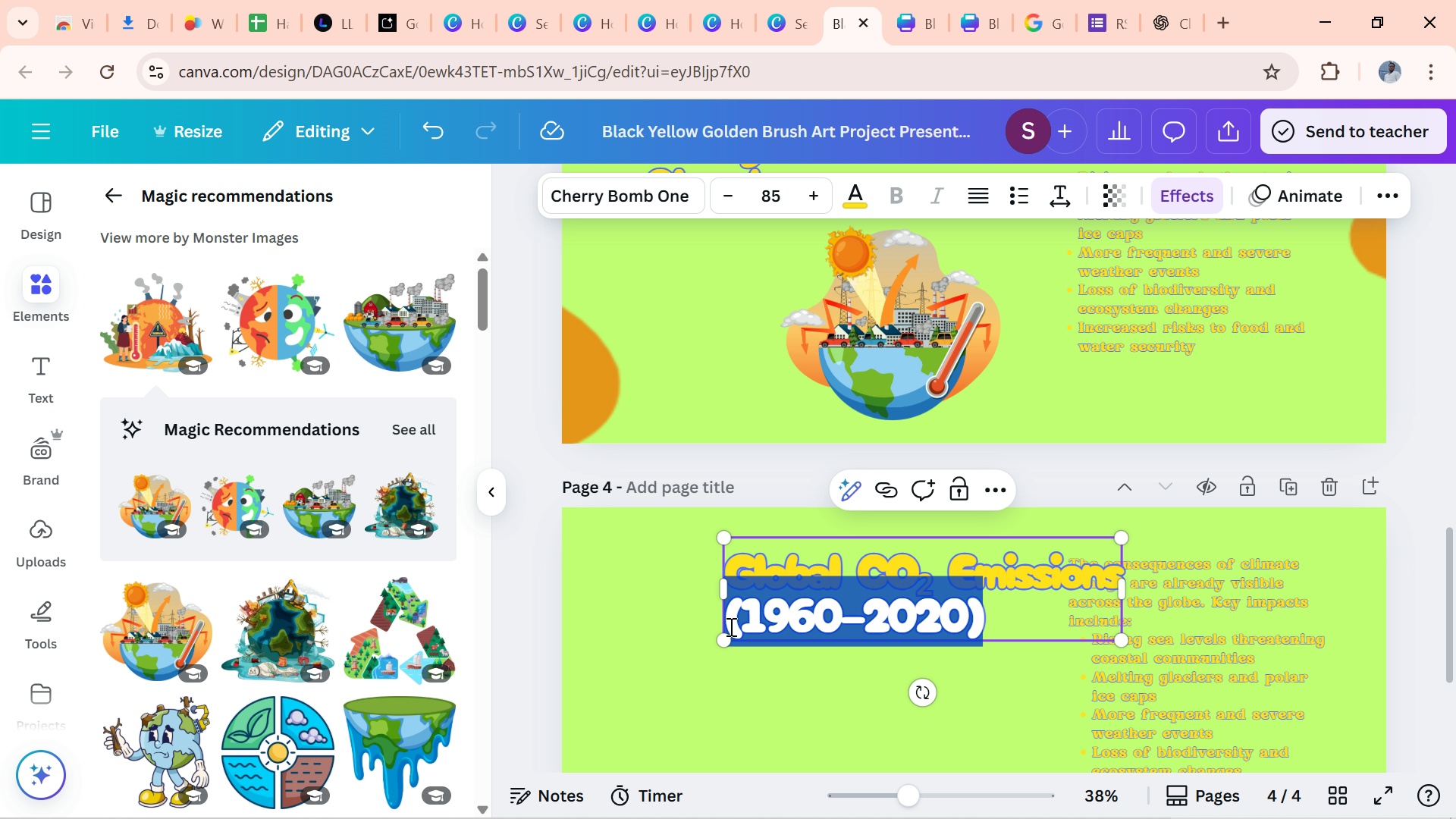 
key(Control+C)
 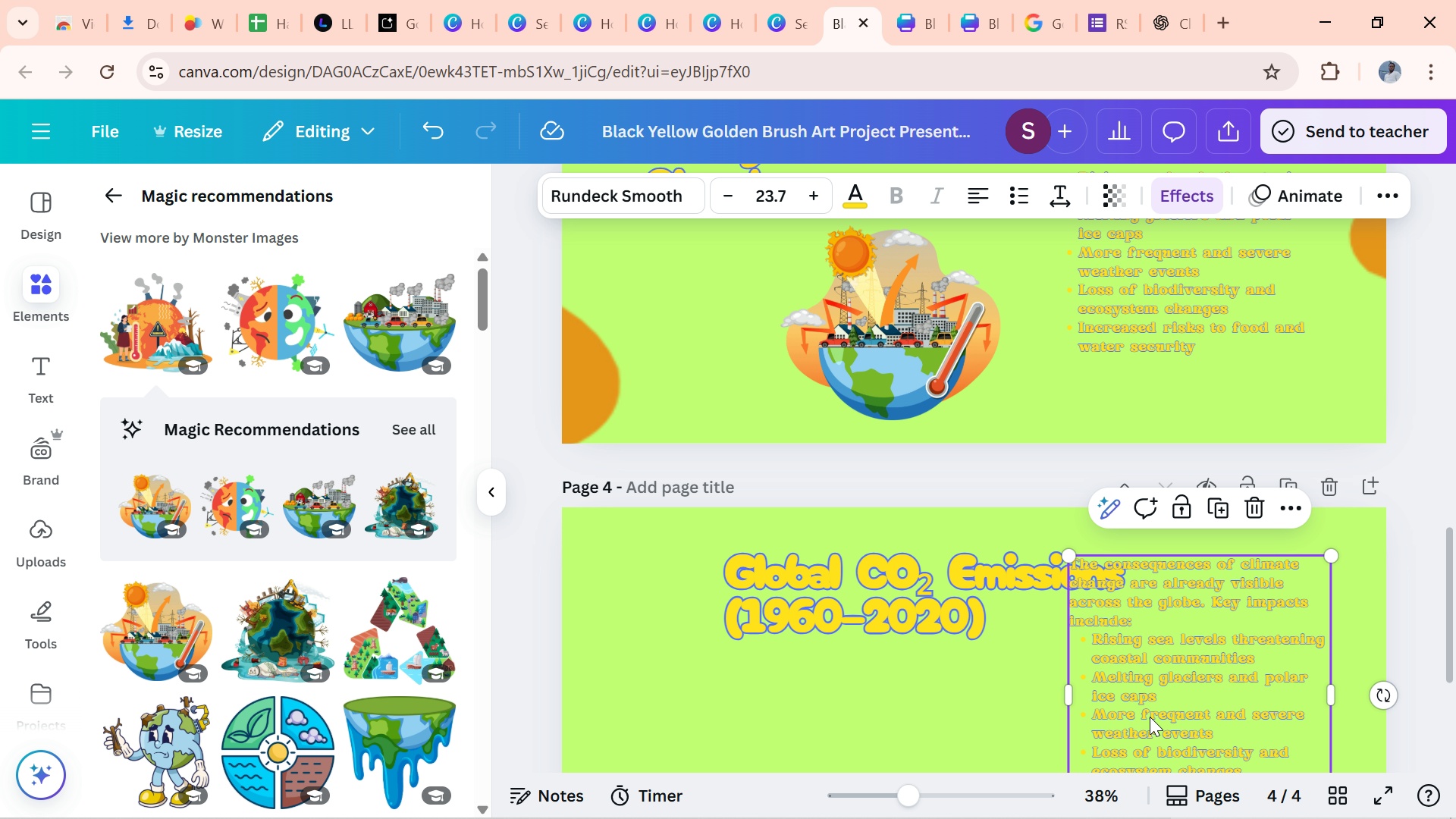 
double_click([1150, 717])
 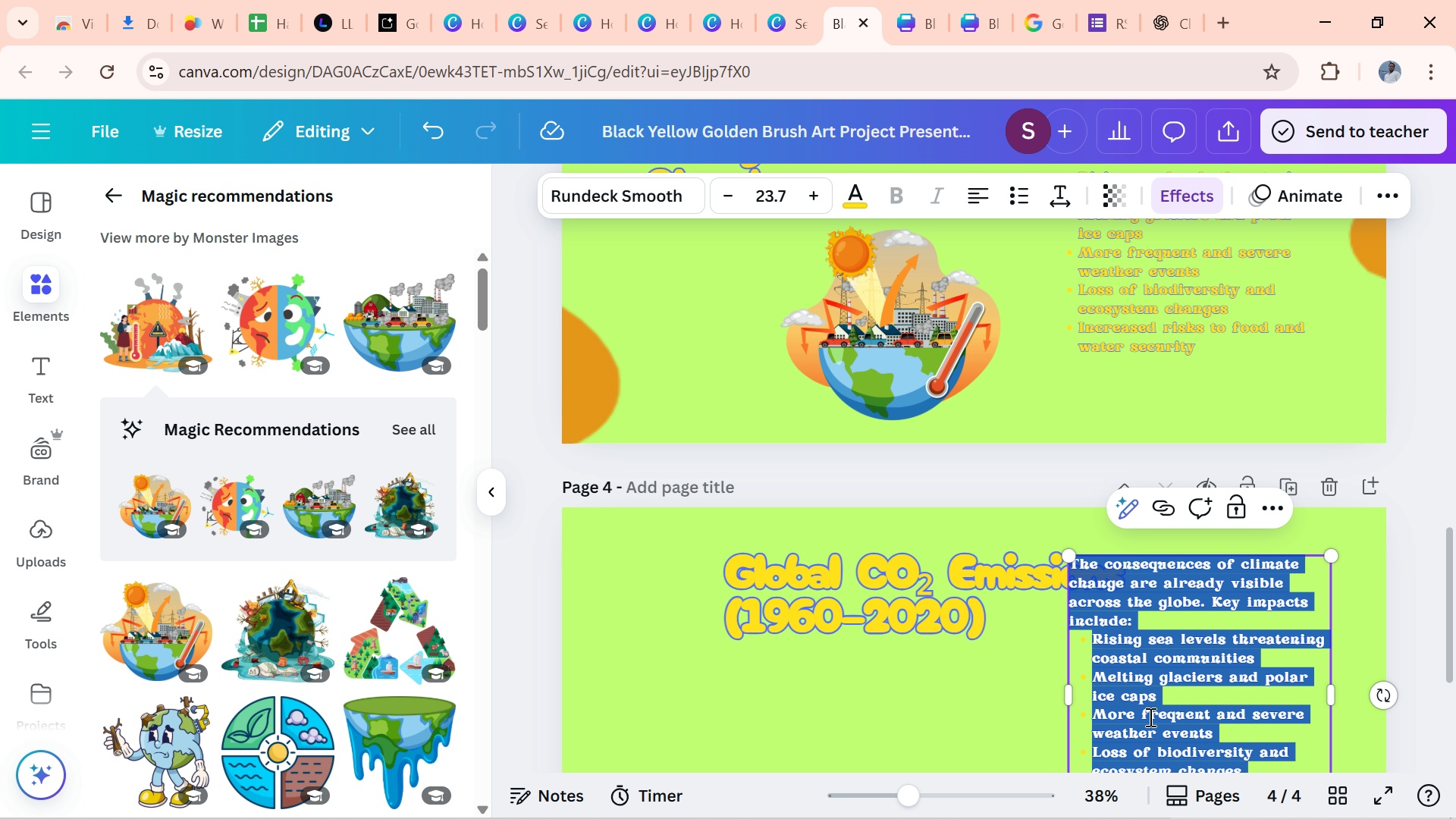 
key(Control+V)
 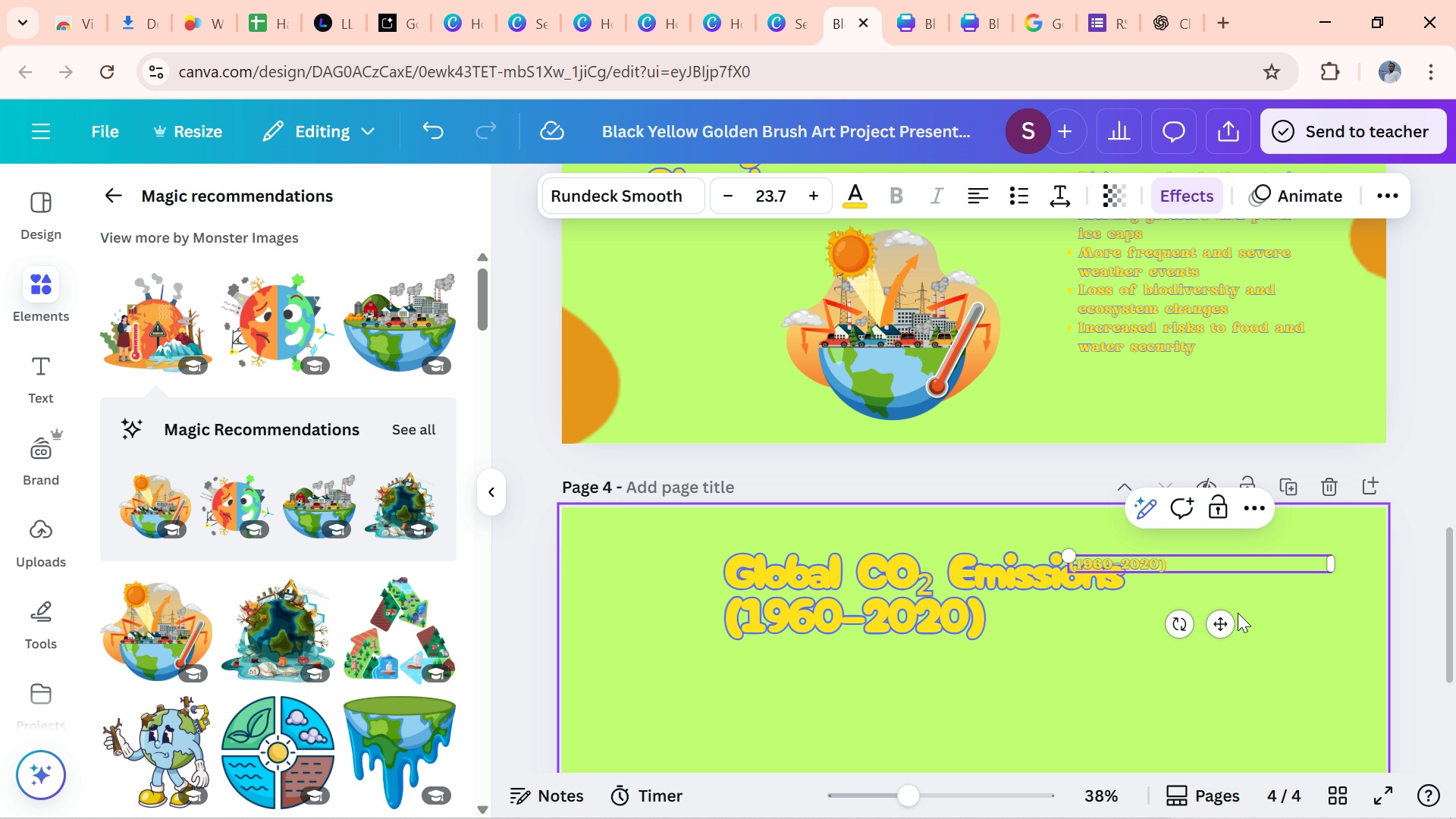 
left_click_drag(start_coordinate=[1217, 626], to_coordinate=[1215, 695])
 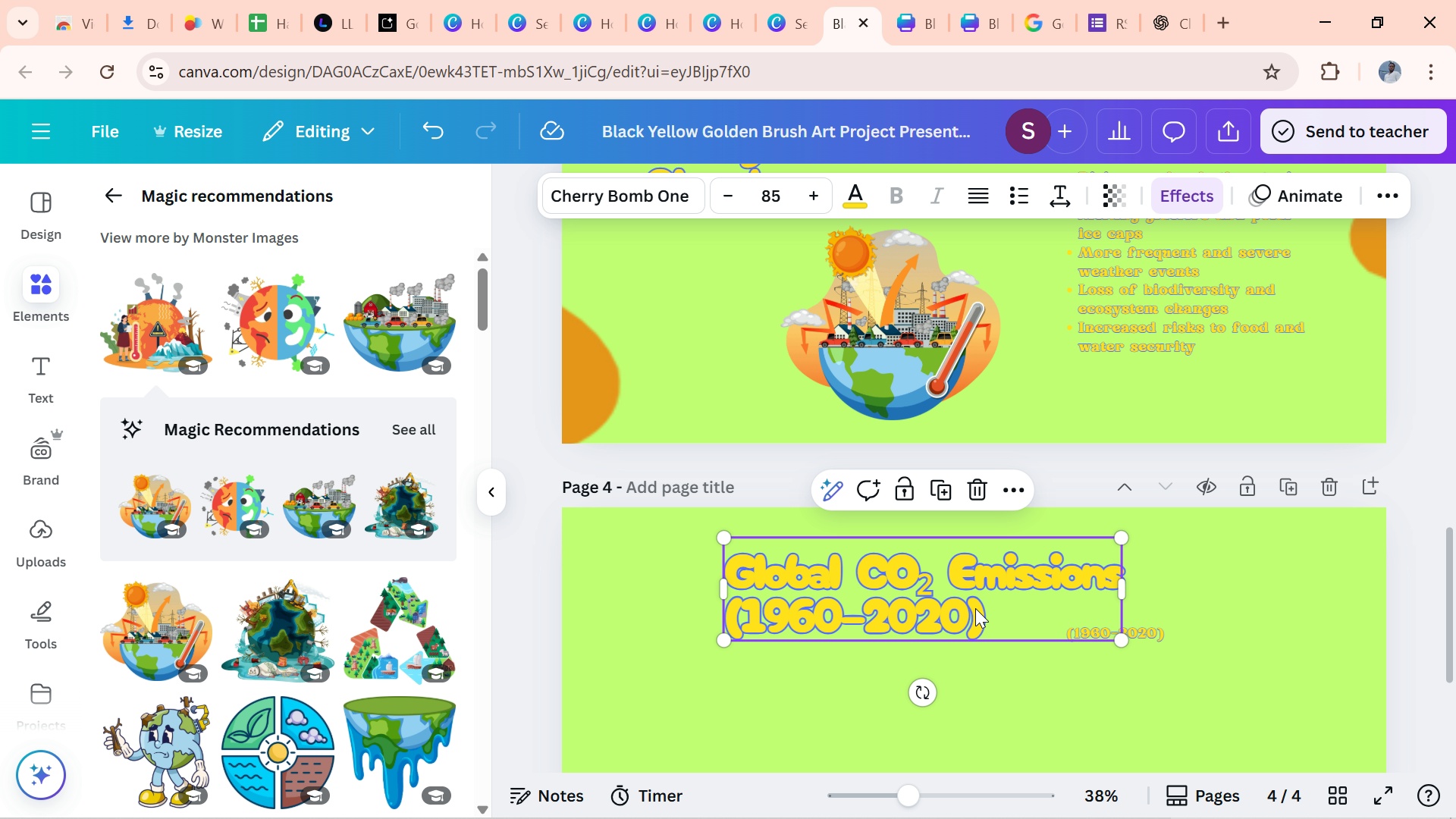 
double_click([975, 608])
 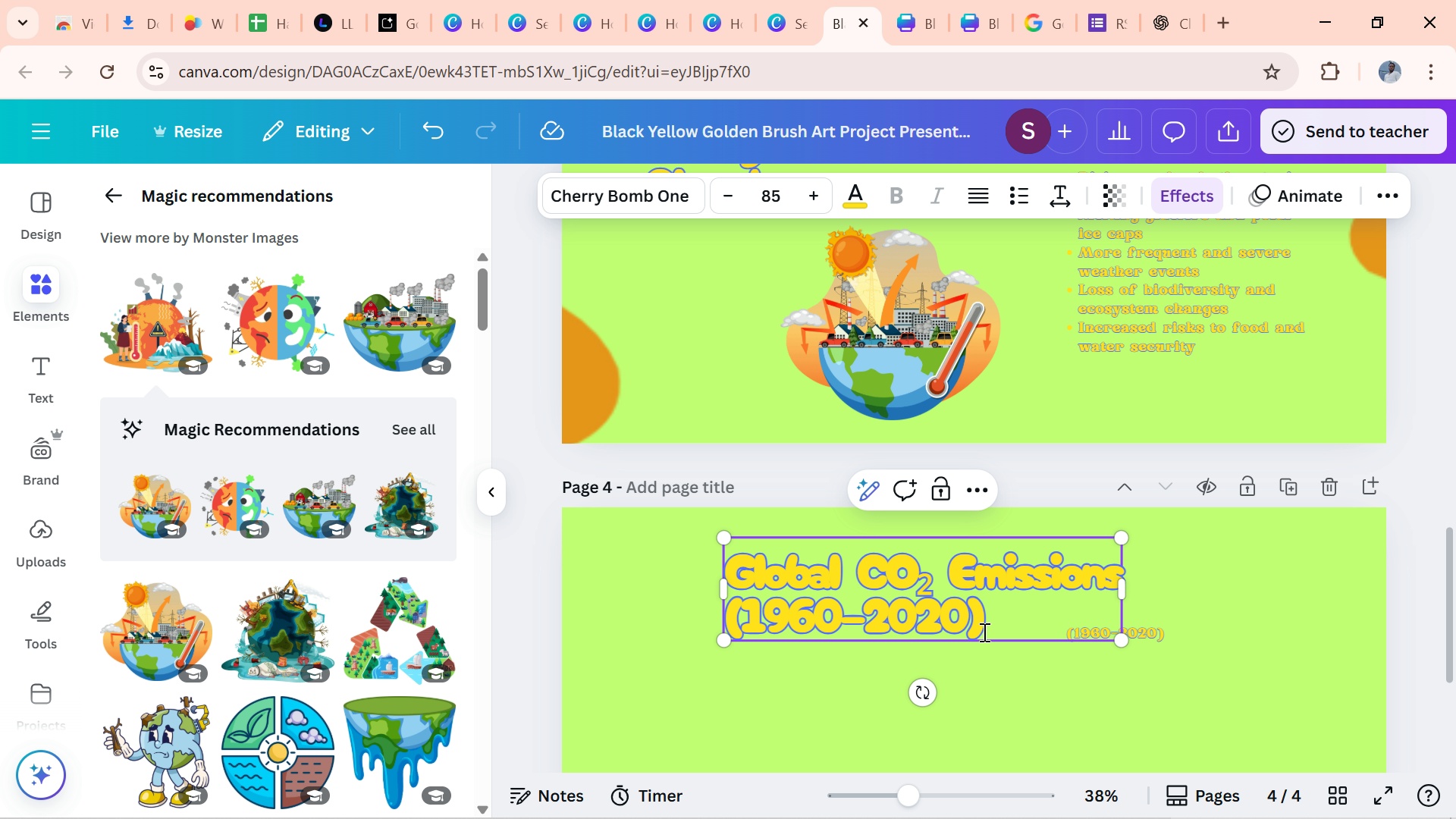 
left_click([983, 632])
 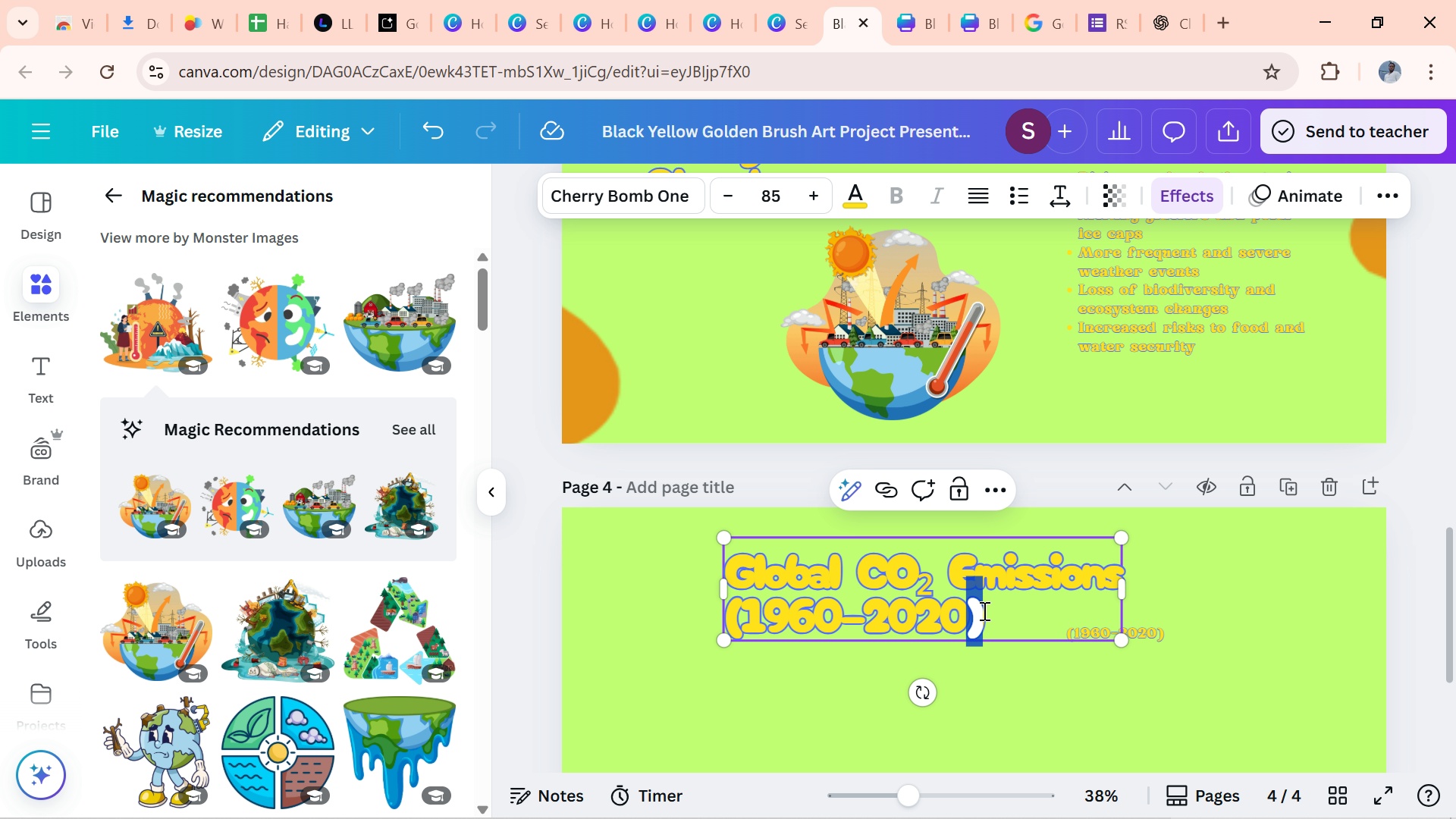 
key(Backspace)
 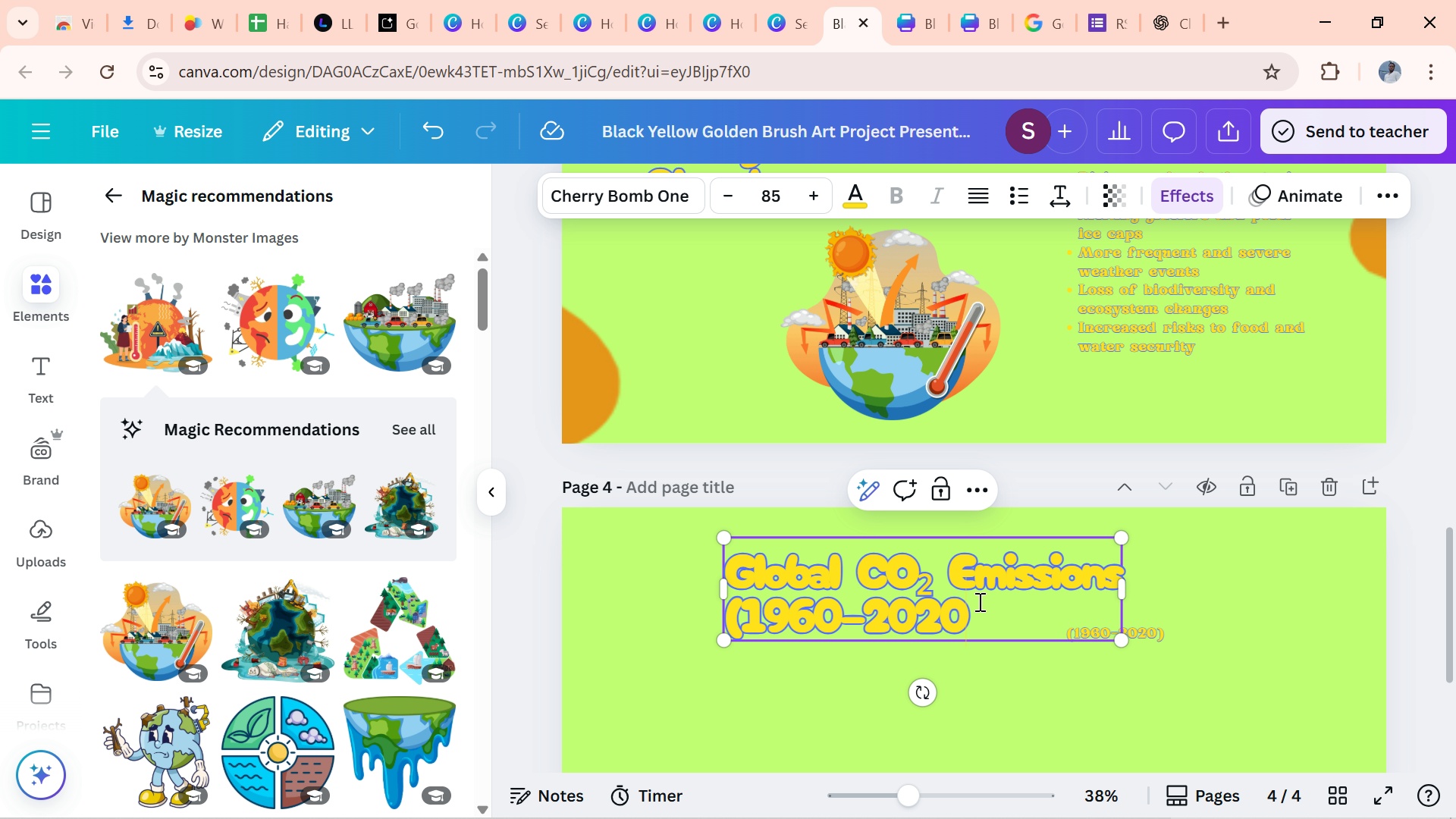 
key(Backspace)
 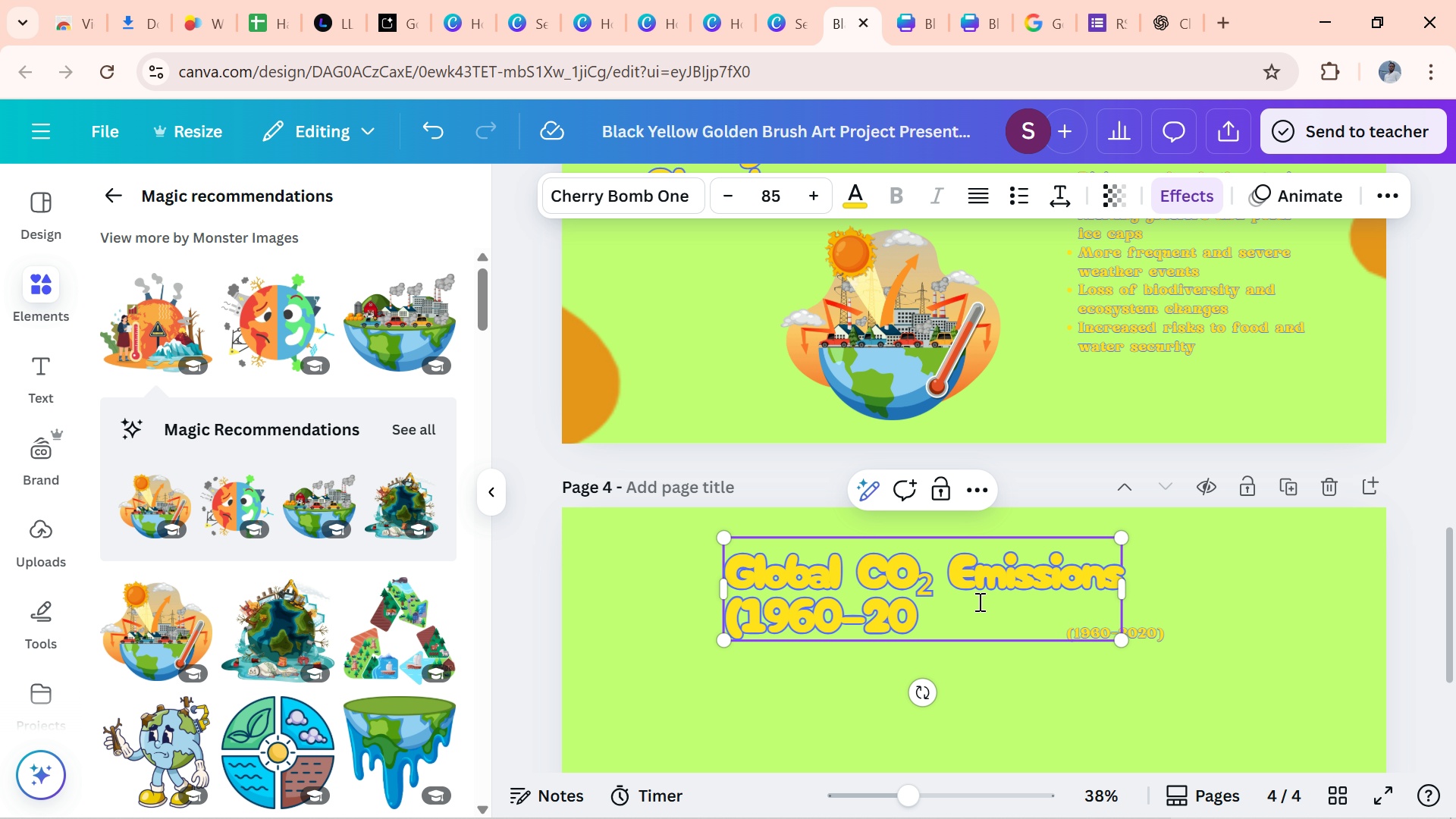 
key(Backspace)
 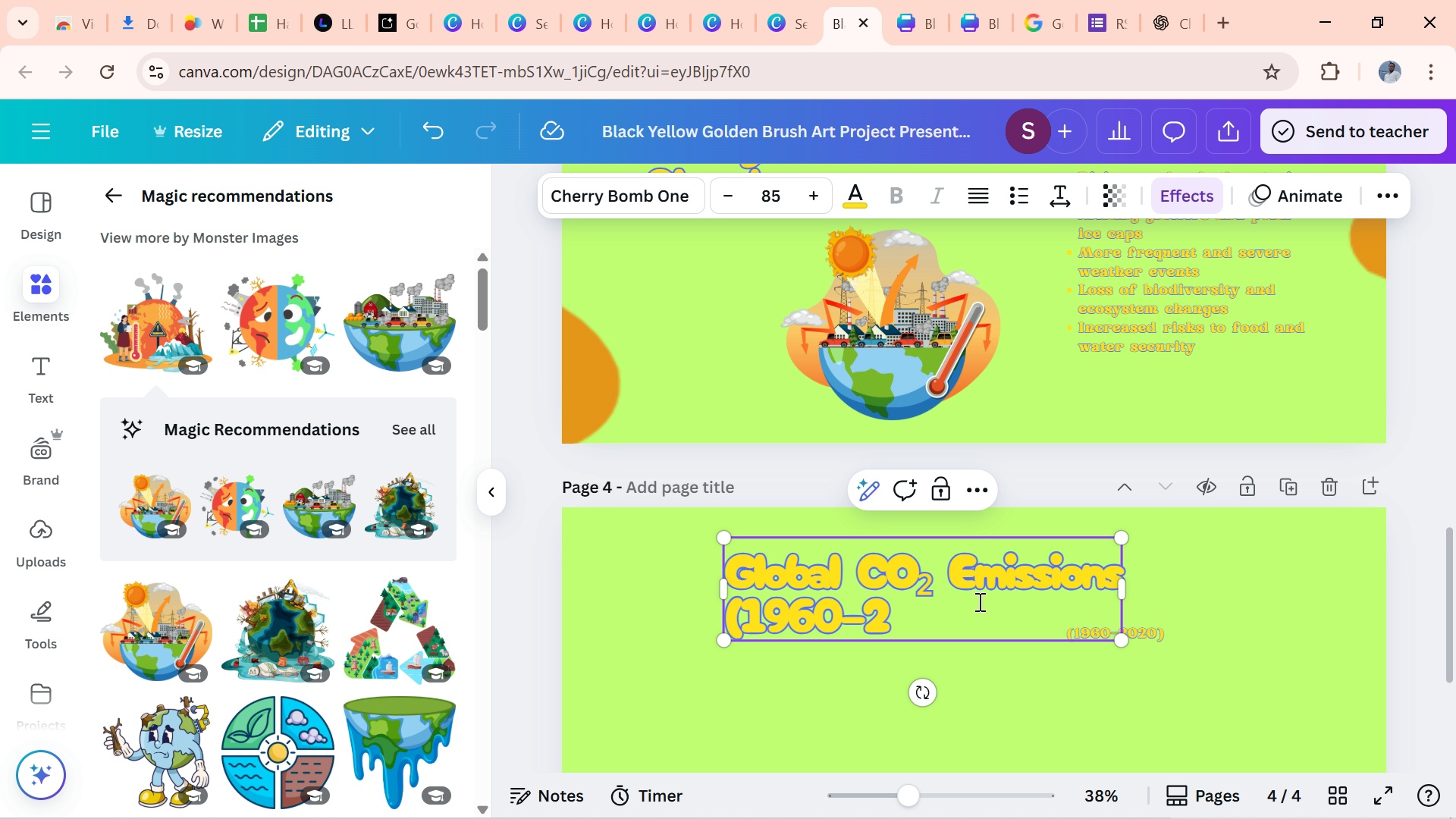 
key(Backspace)
 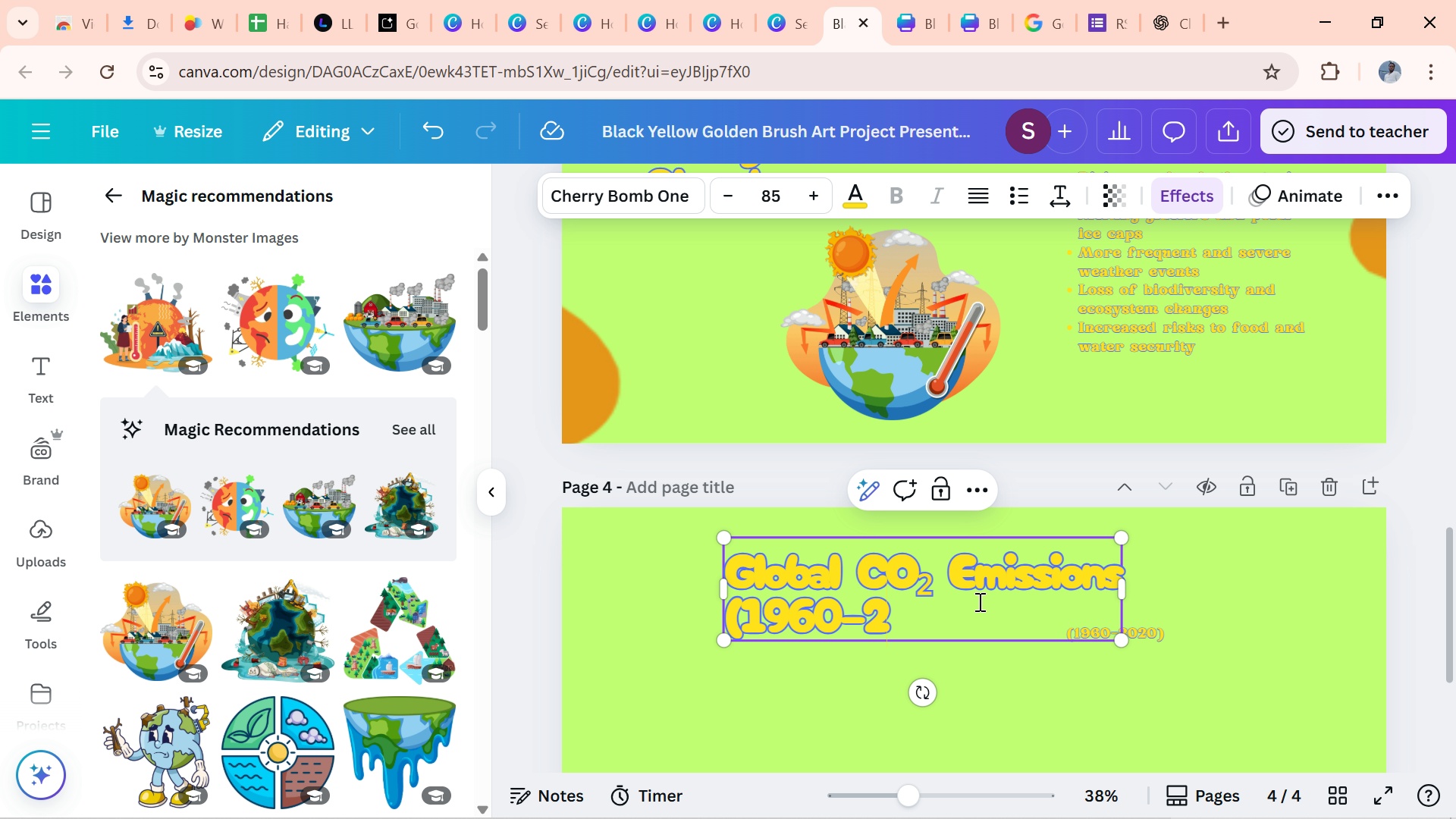 
key(Backspace)
 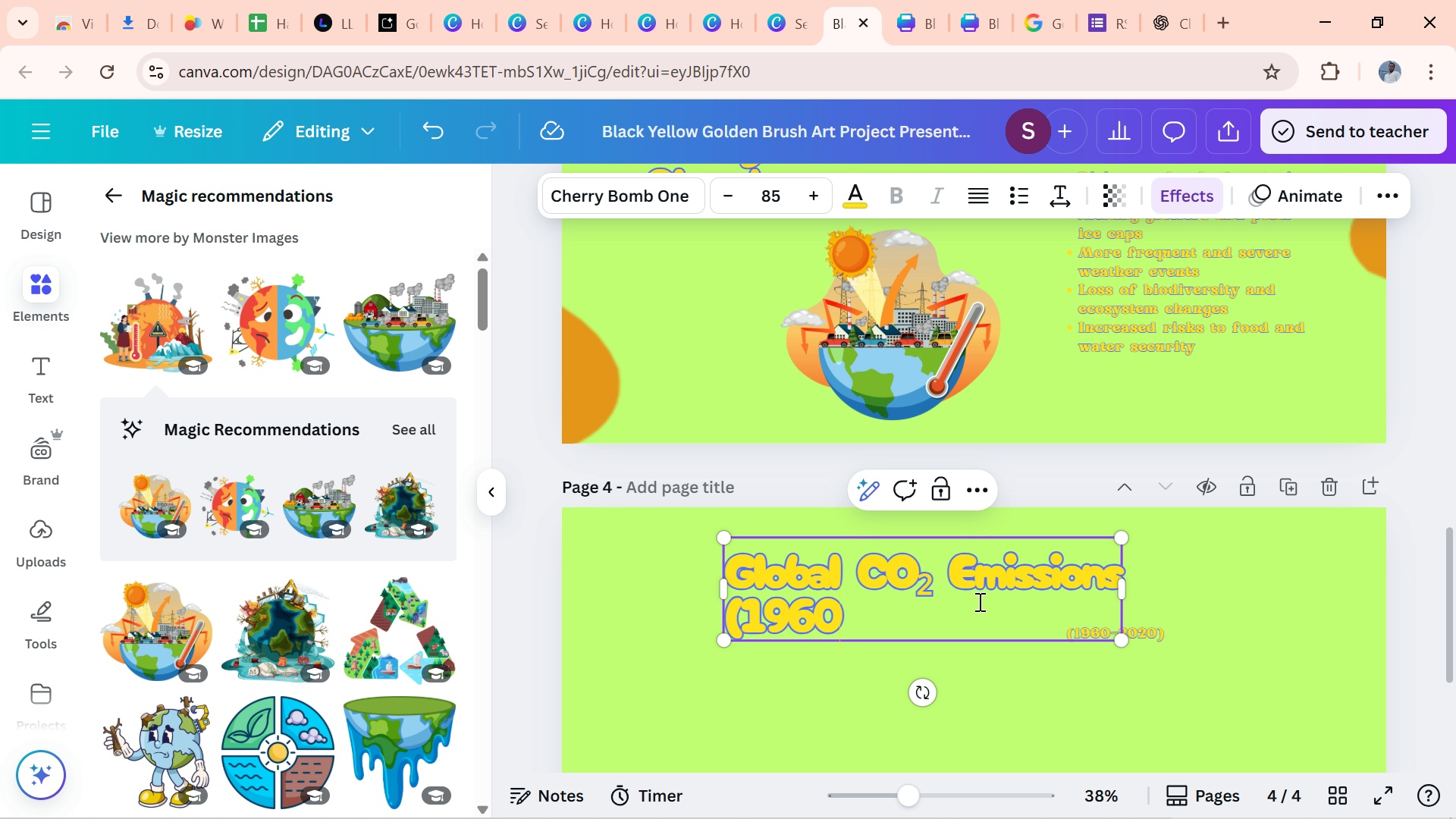 
key(Backspace)
 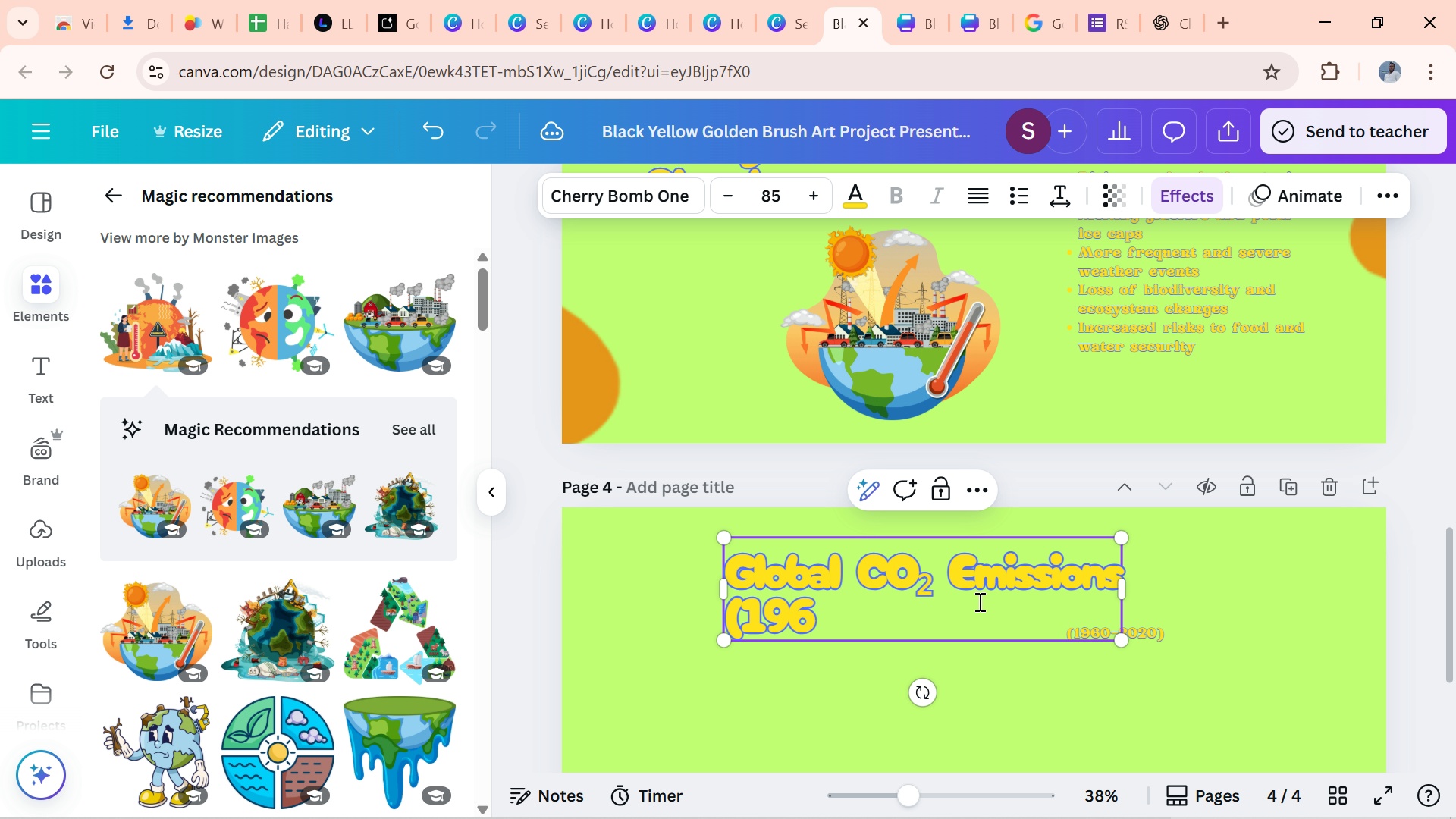 
key(Backspace)
 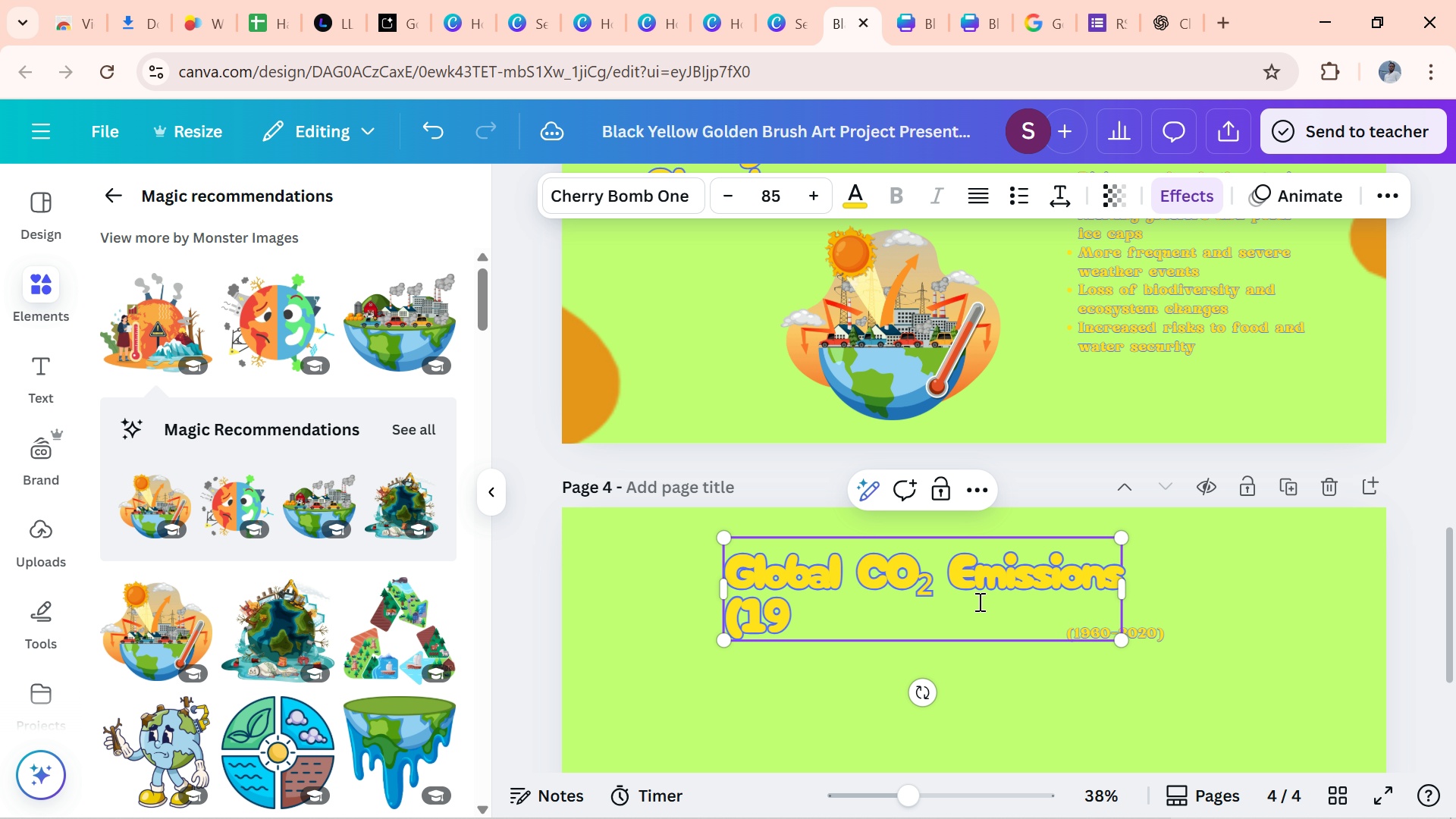 
key(Backspace)
 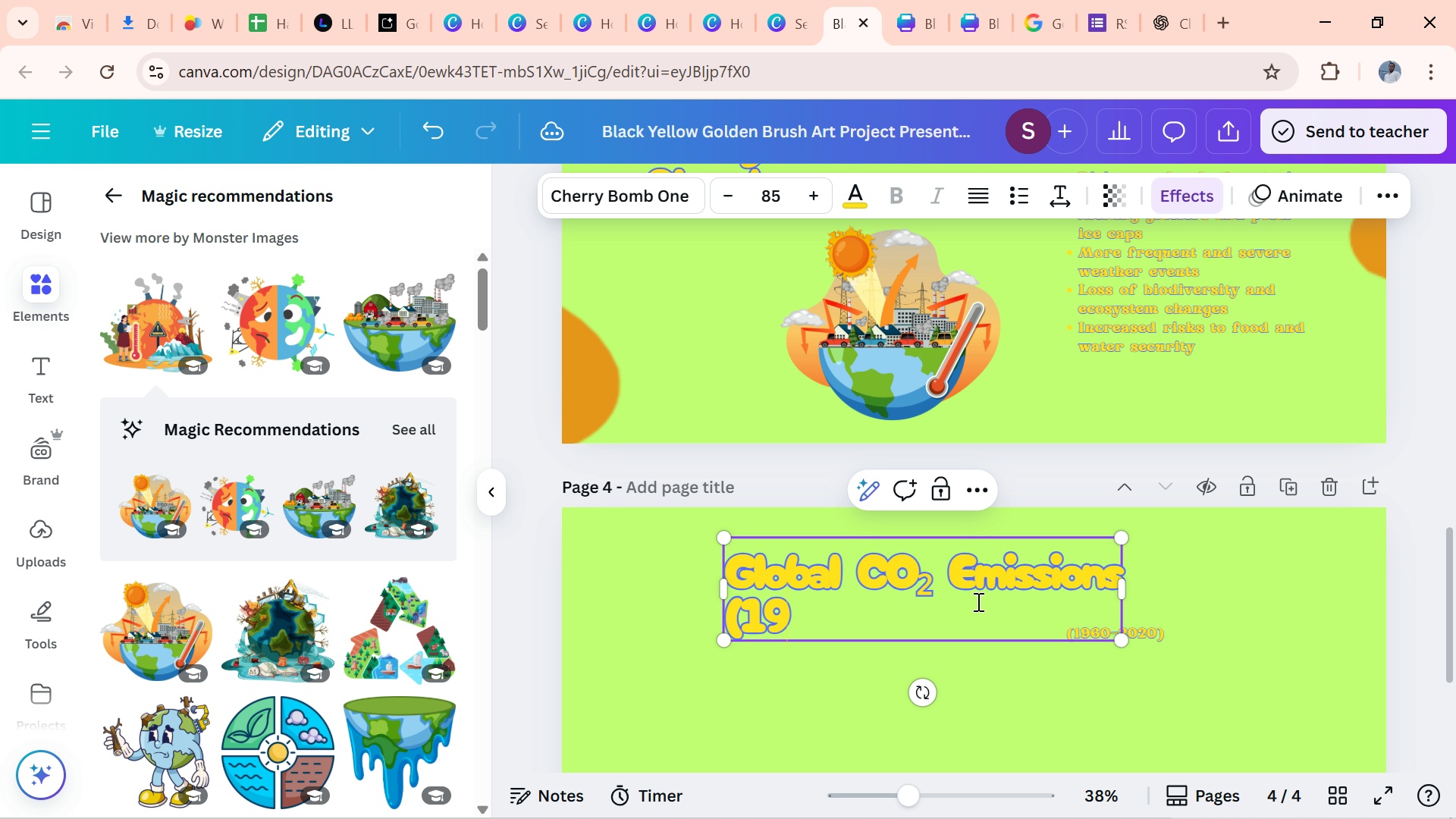 
key(Backspace)
 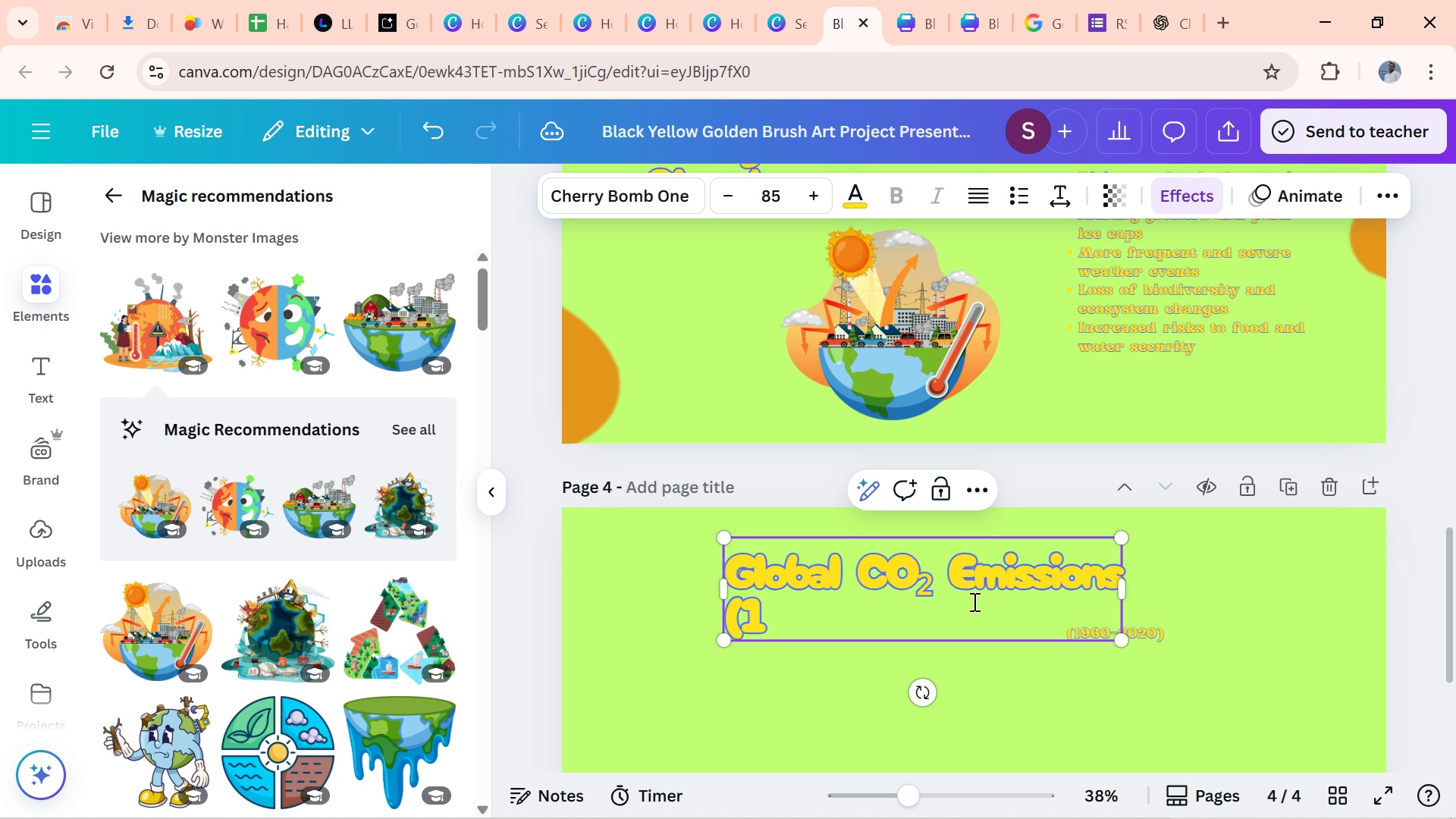 
key(Backspace)
 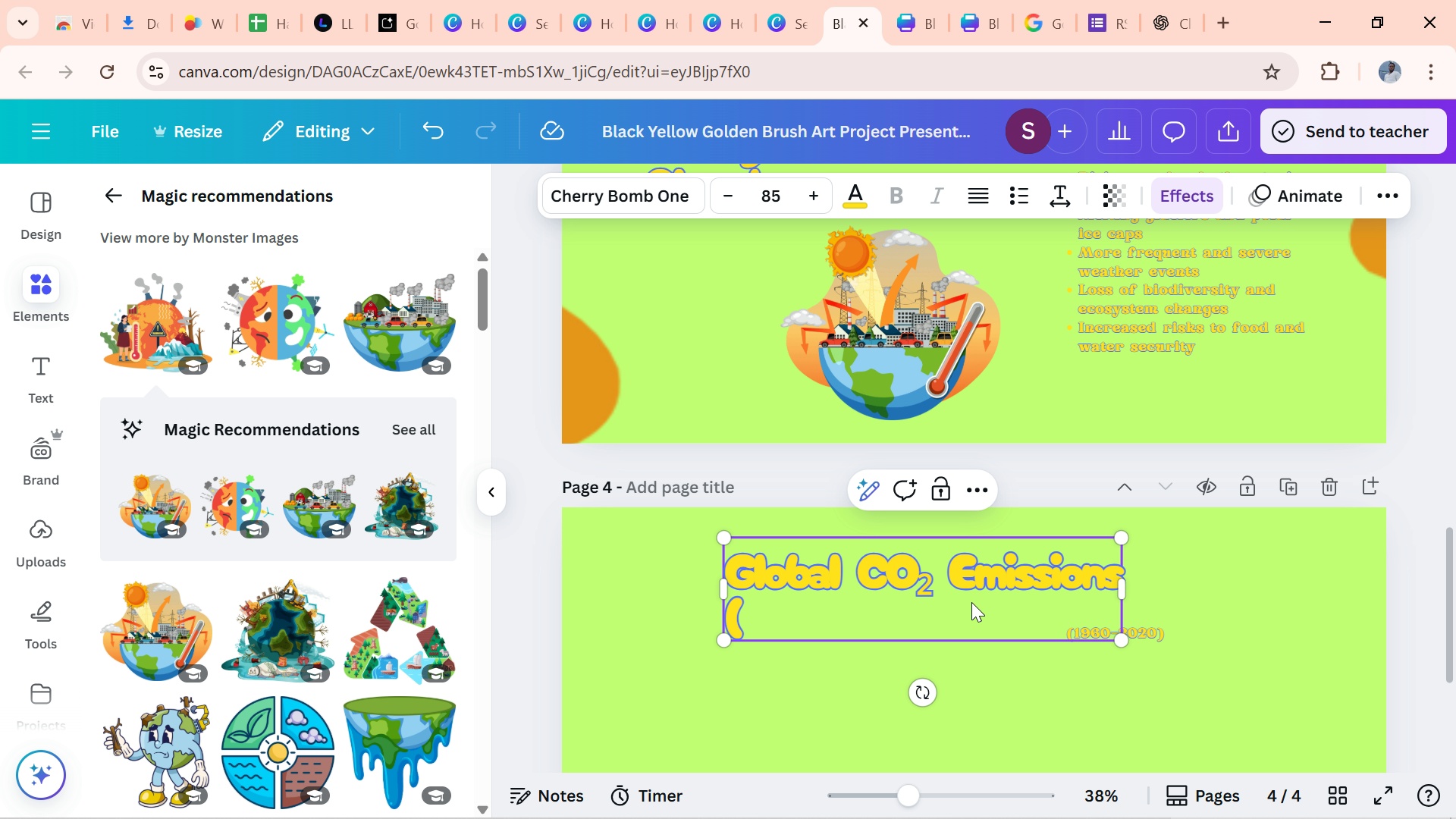 
key(Backspace)
 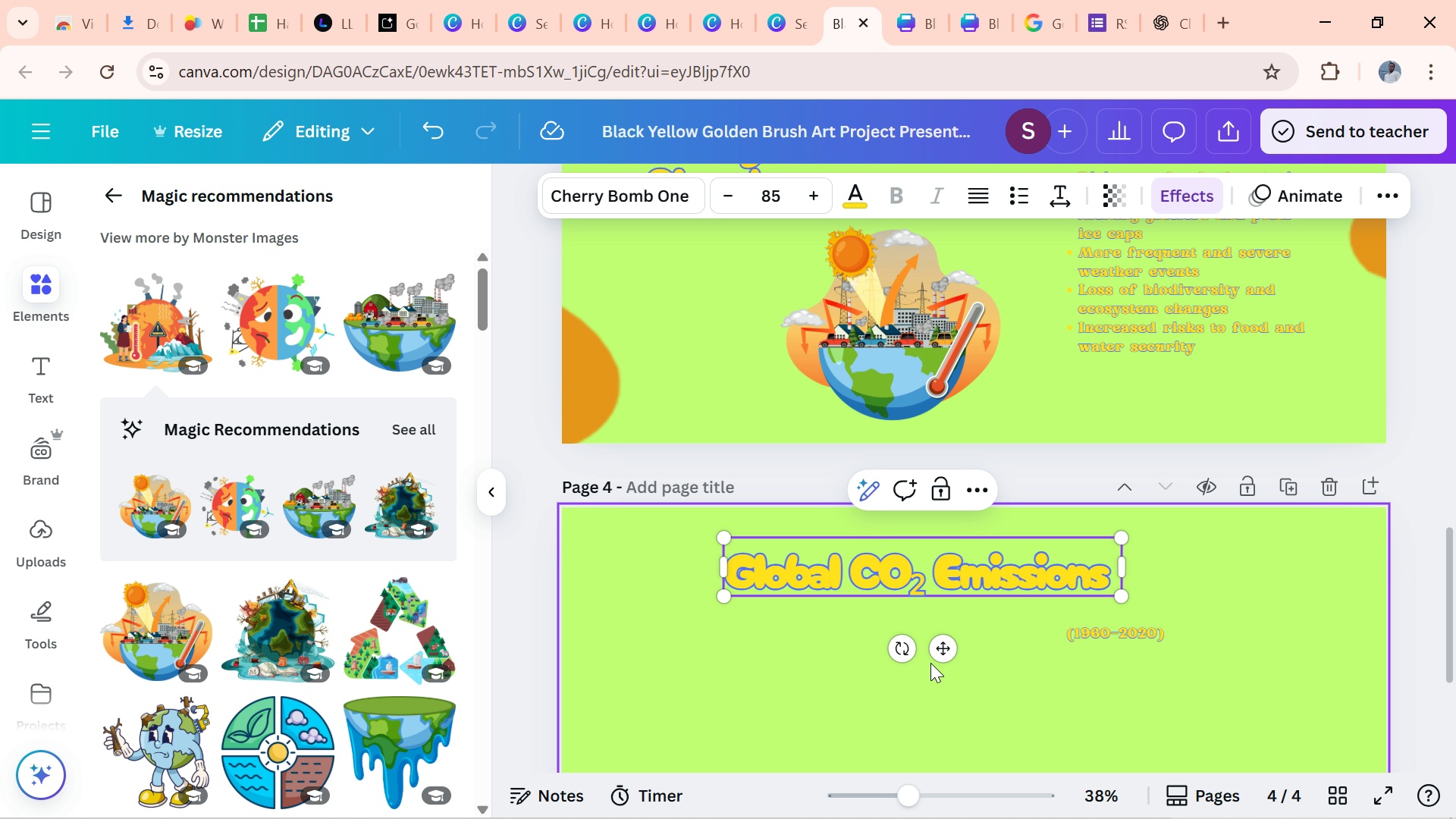 
left_click_drag(start_coordinate=[942, 658], to_coordinate=[821, 733])
 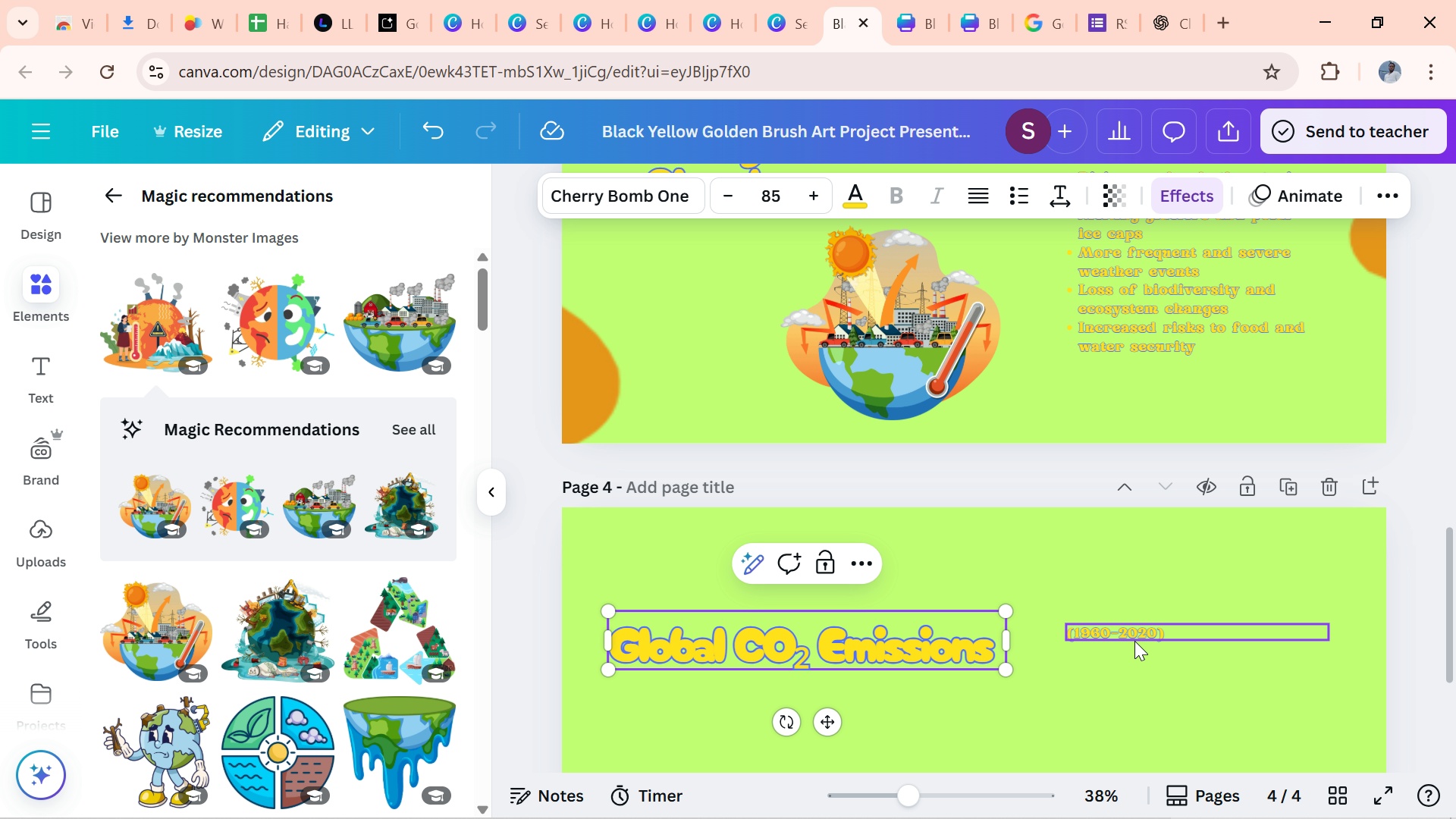 
left_click([1134, 641])
 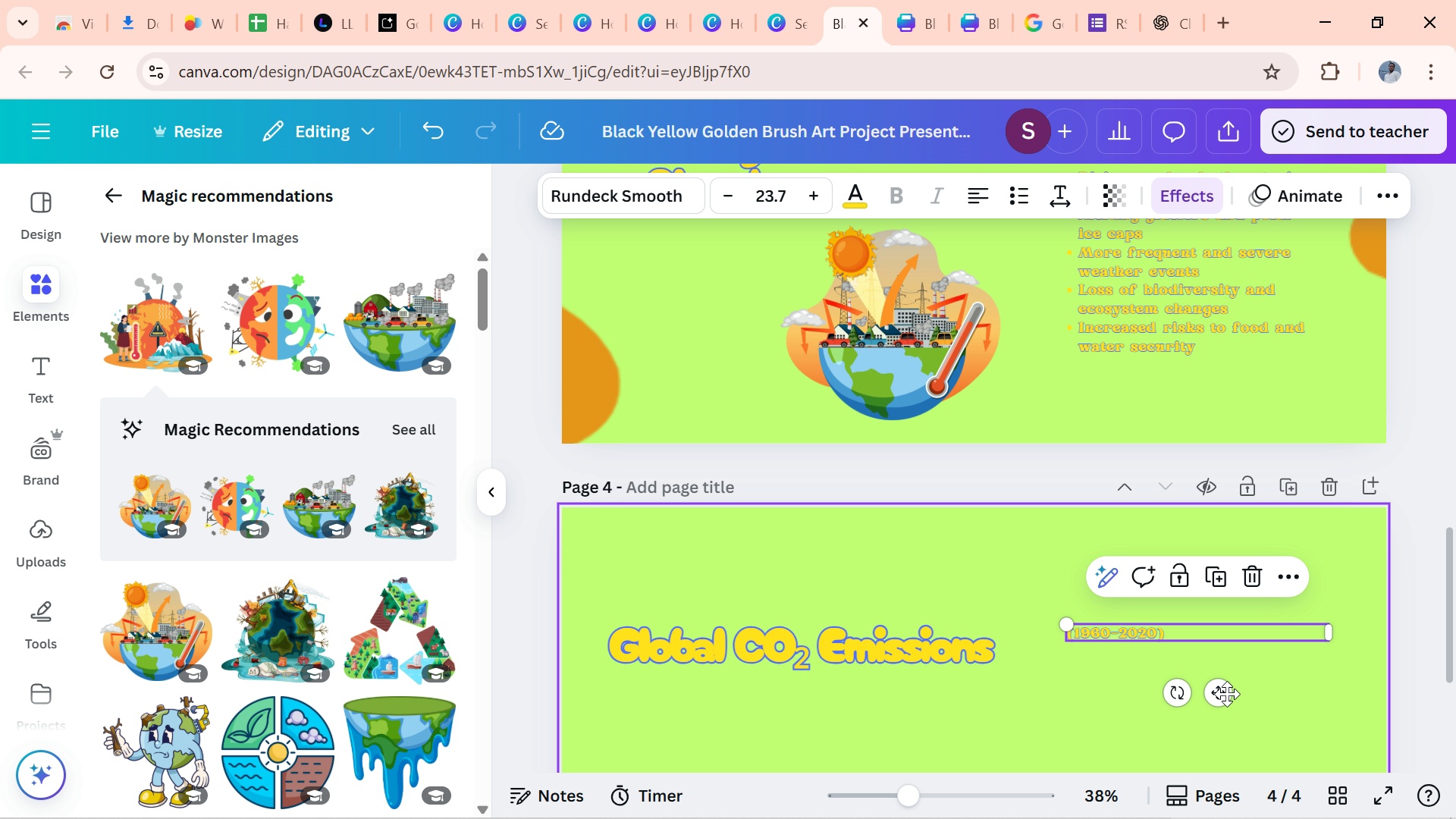 
left_click_drag(start_coordinate=[1226, 694], to_coordinate=[767, 737])
 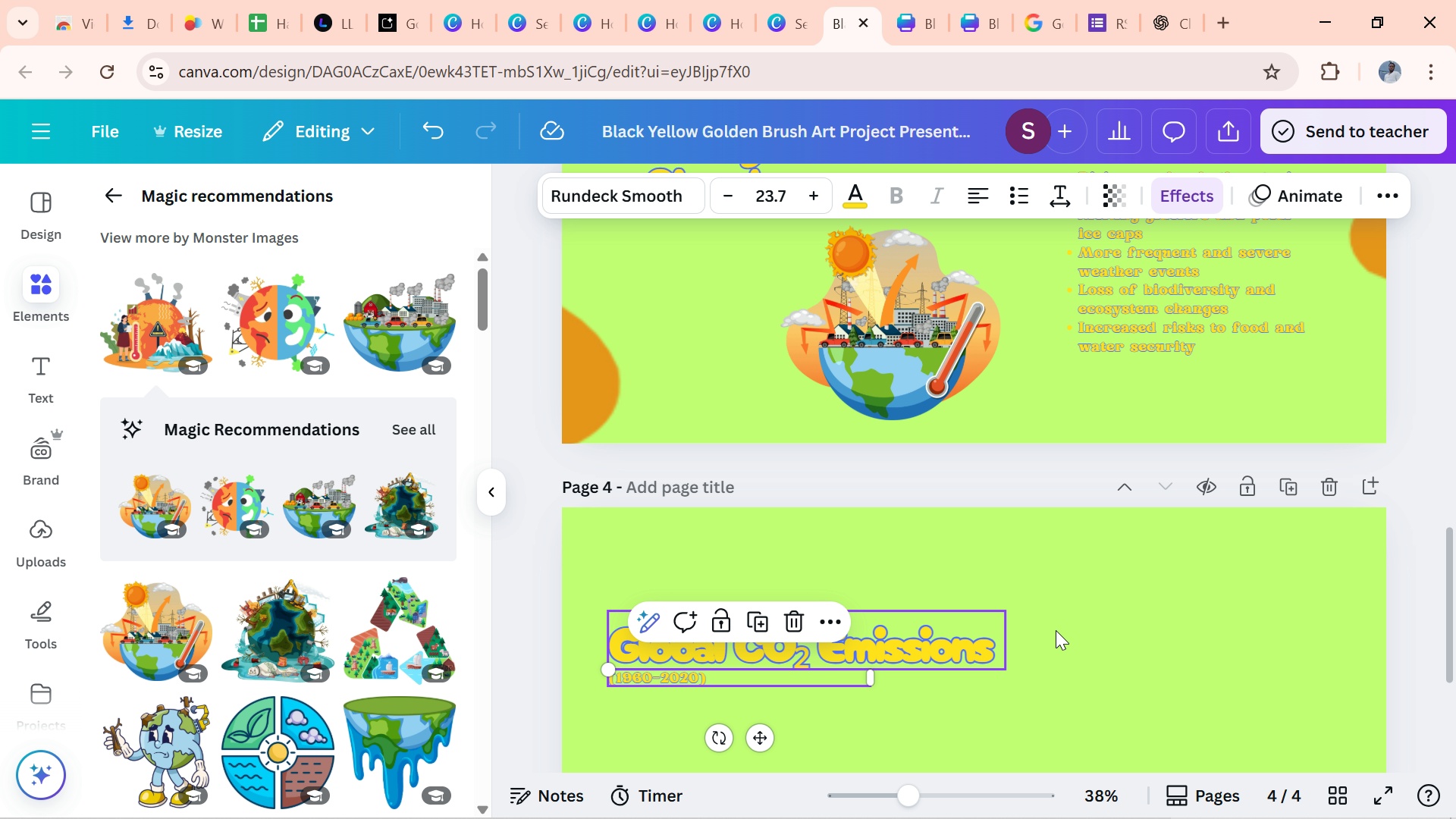 
left_click([1065, 630])
 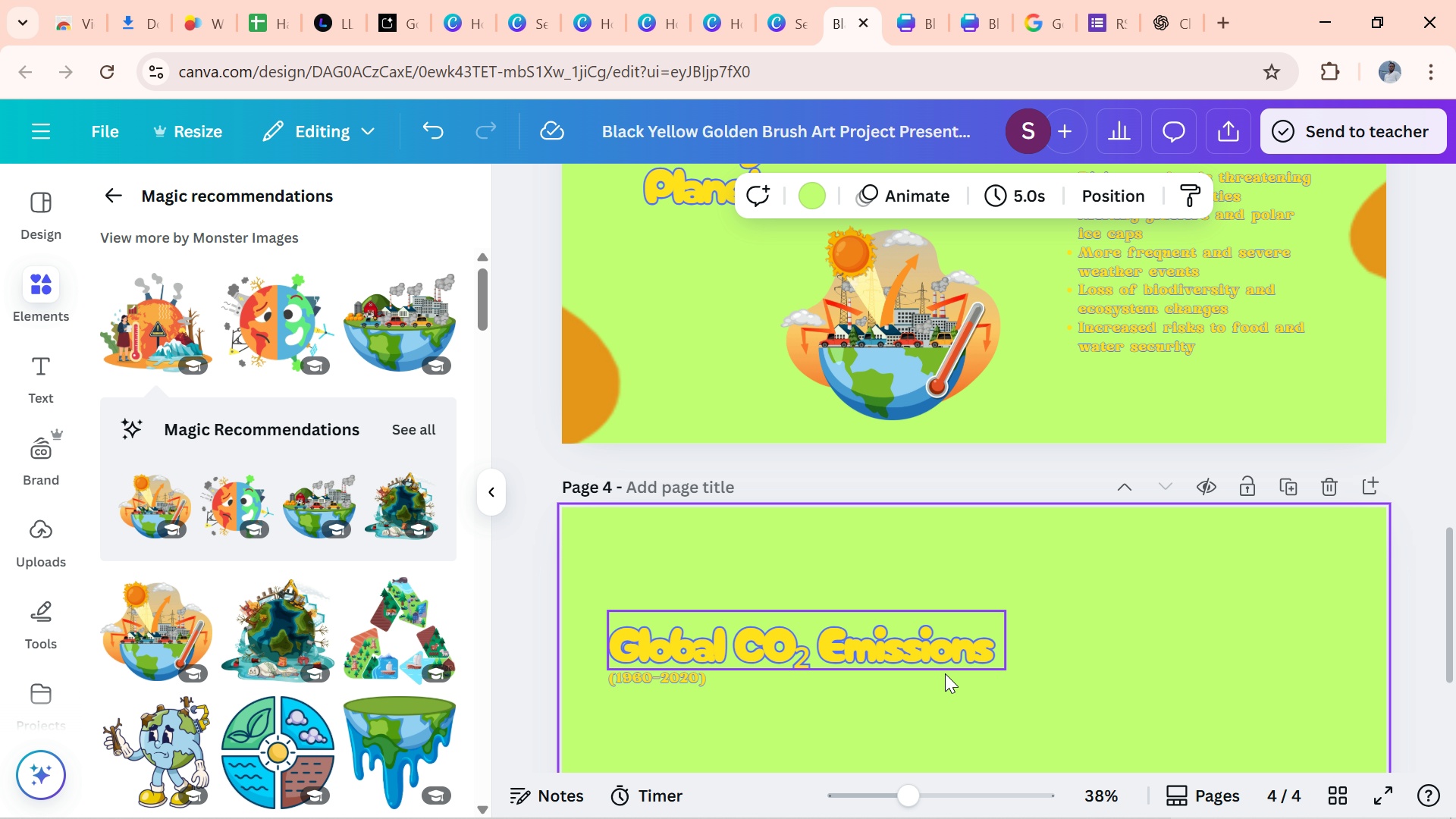 
left_click([944, 673])
 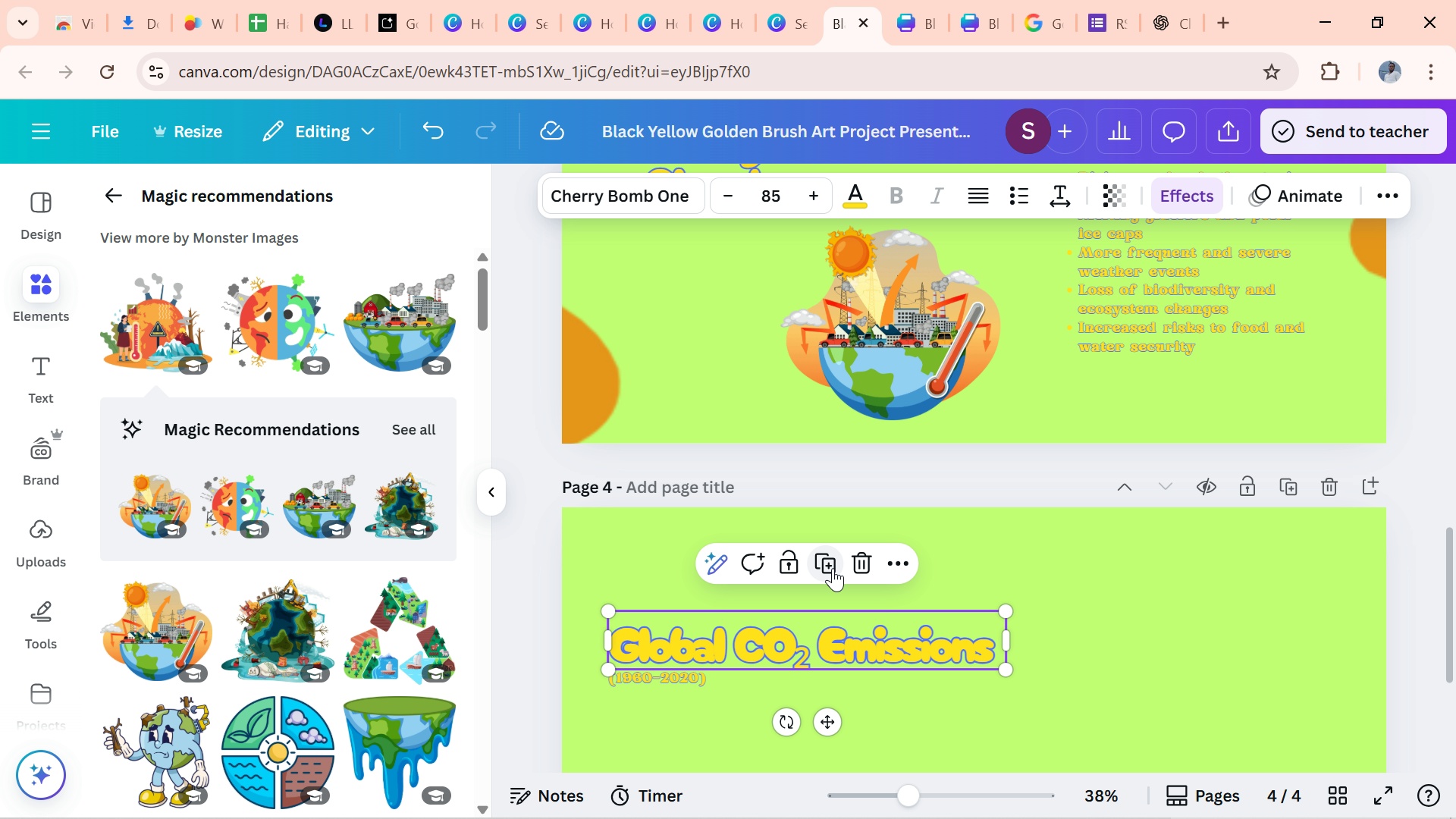 
left_click([833, 567])
 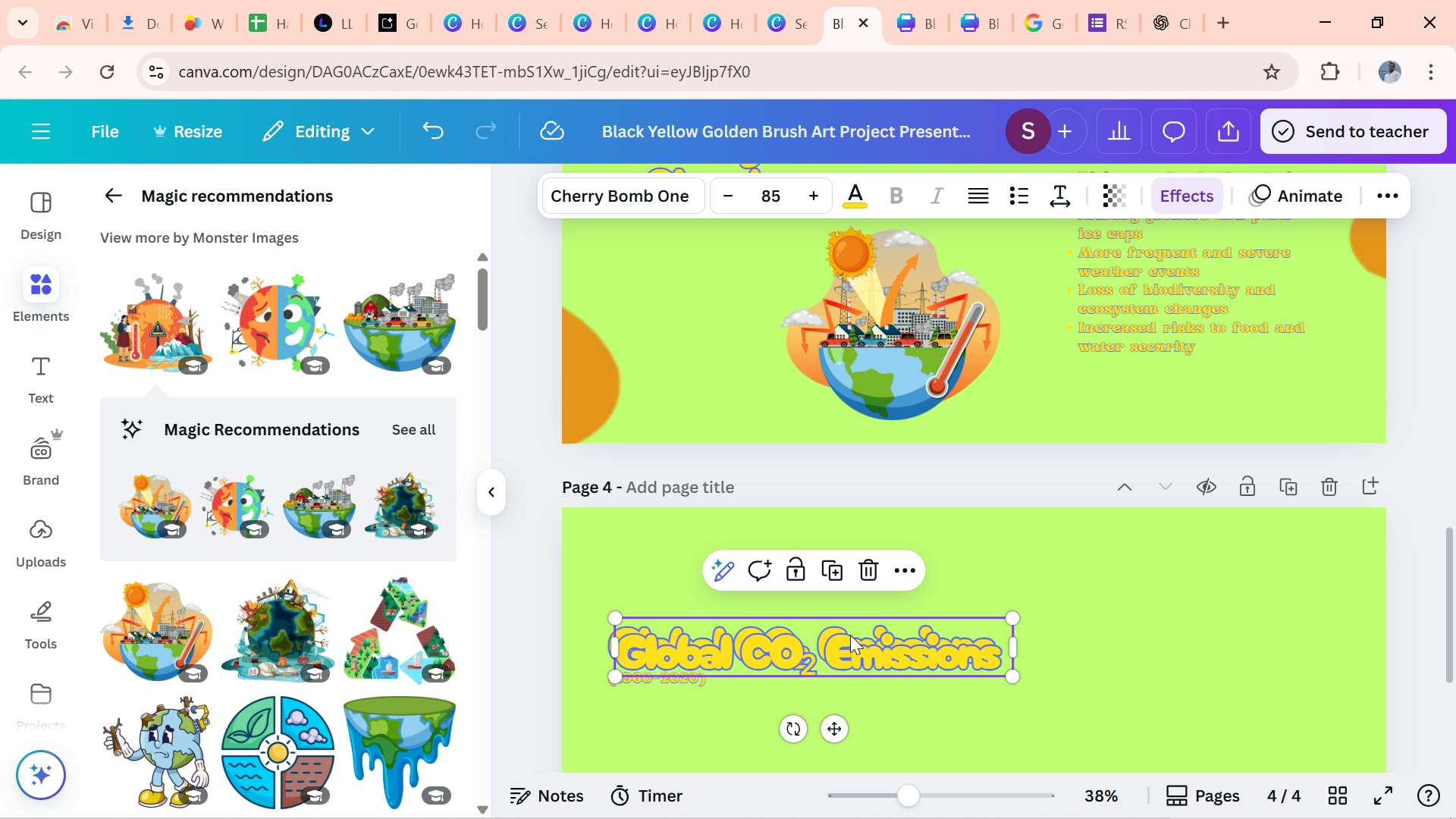 
left_click_drag(start_coordinate=[849, 632], to_coordinate=[935, 721])
 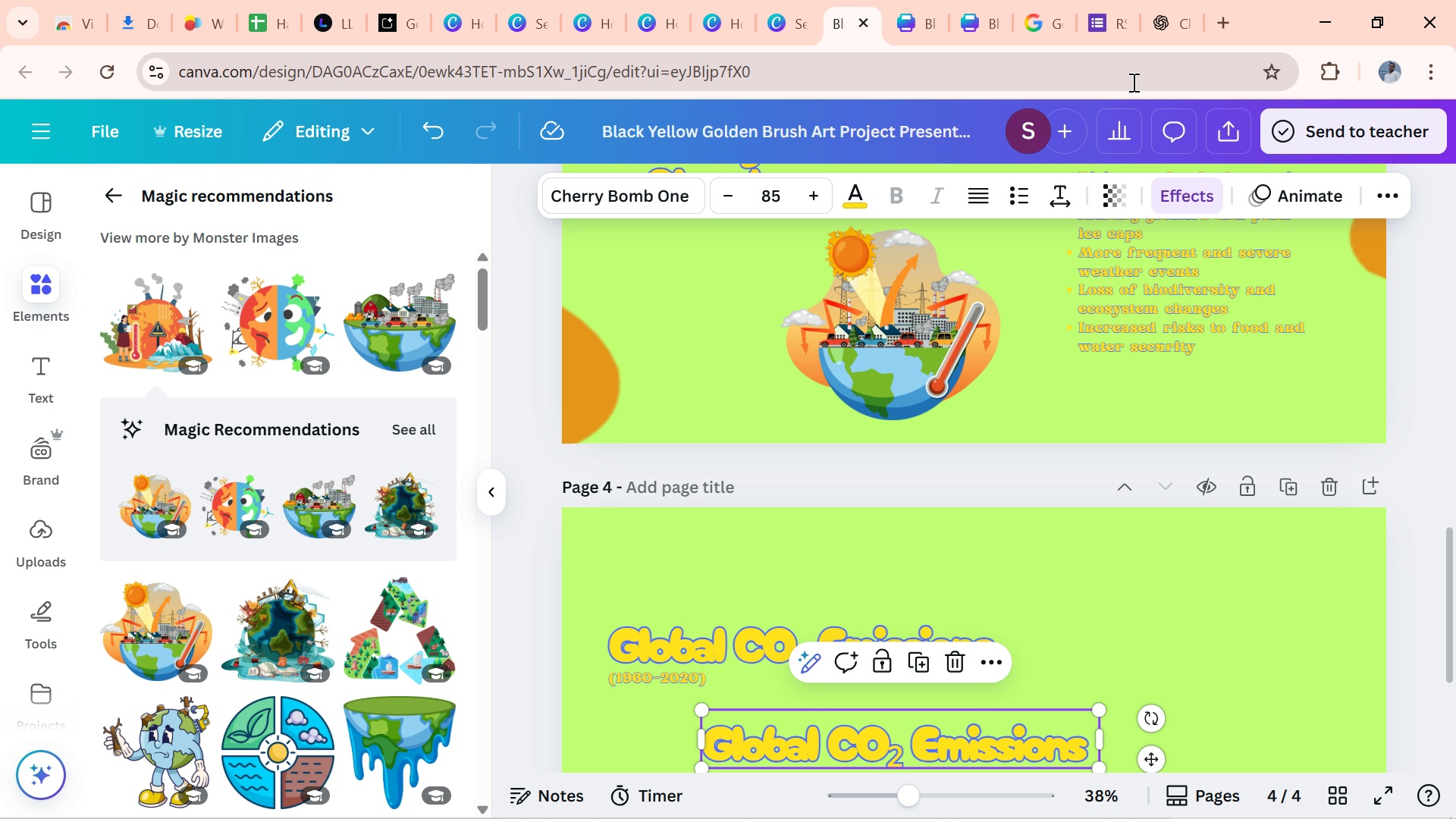 
wait(6.38)
 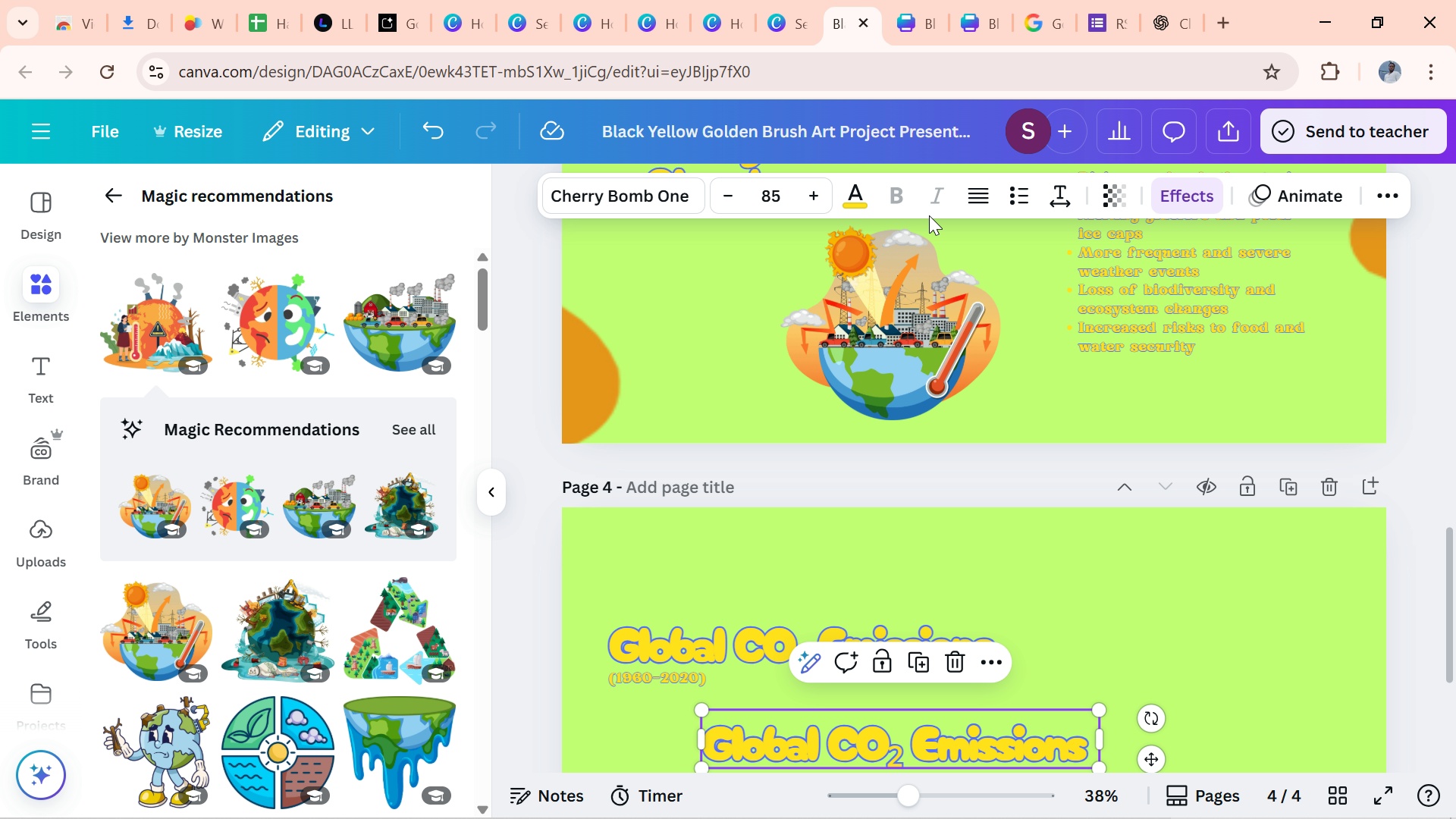 
left_click([1153, 25])
 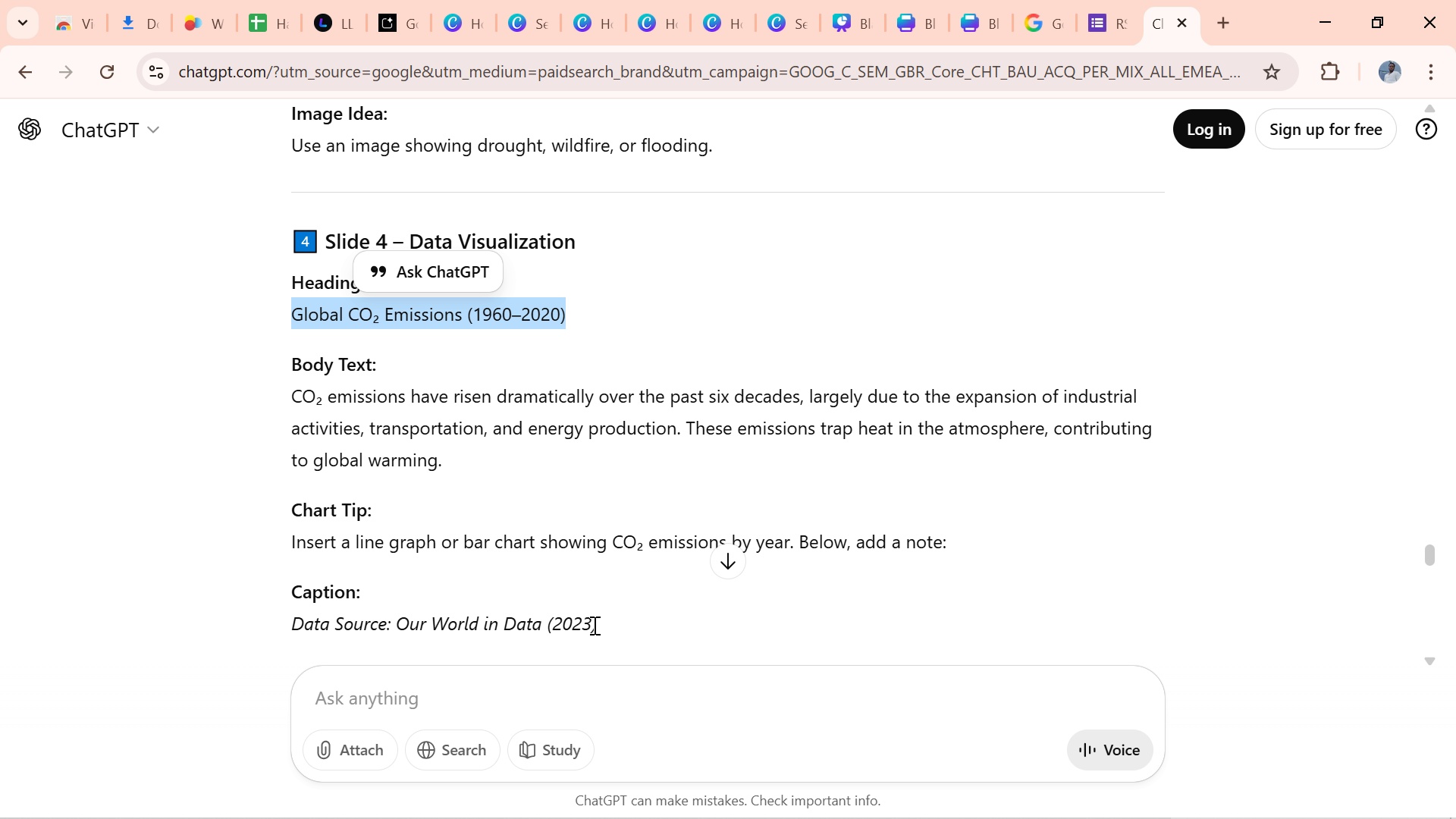 
left_click_drag(start_coordinate=[595, 625], to_coordinate=[290, 629])
 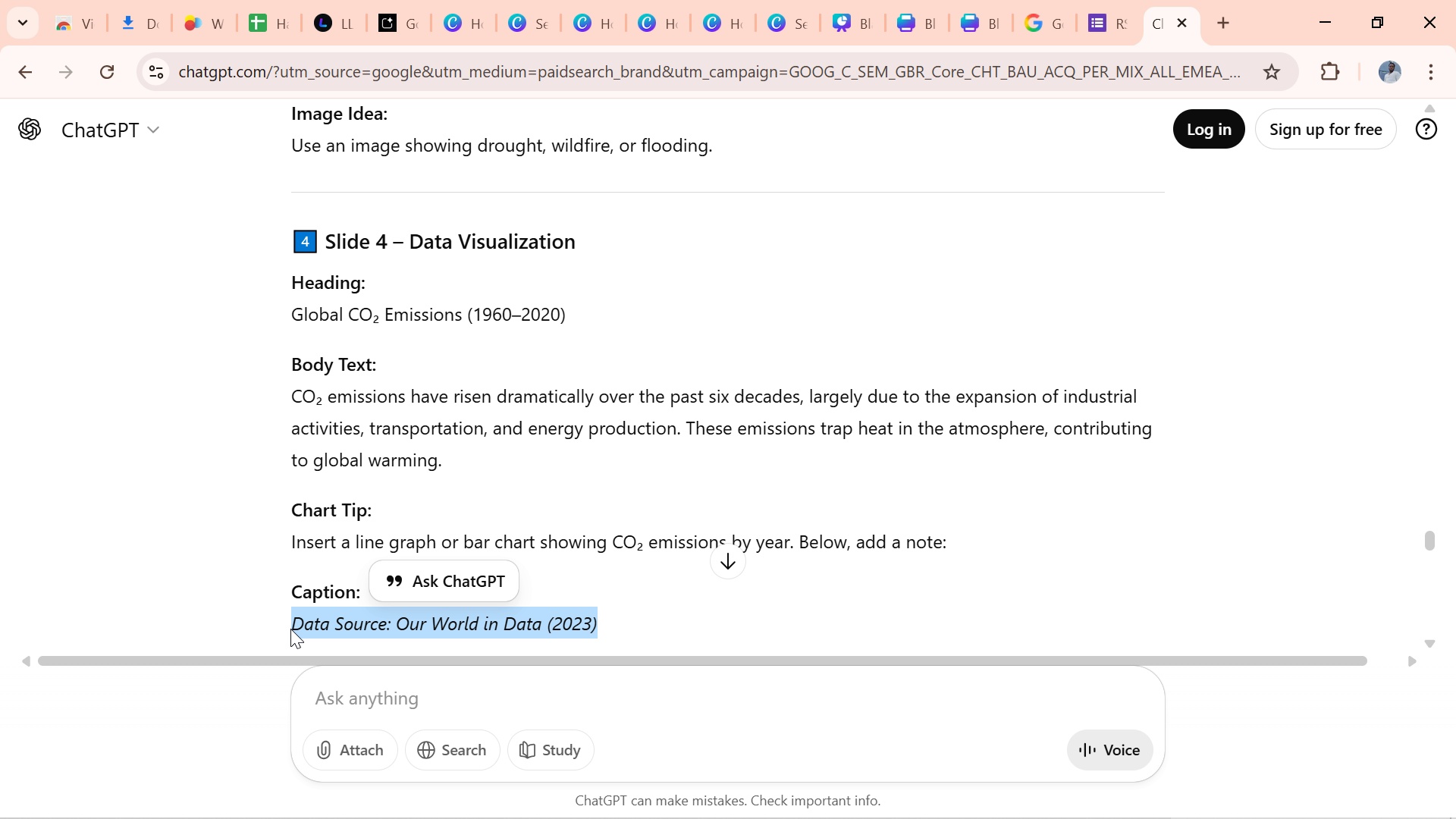 
key(Control+C)
 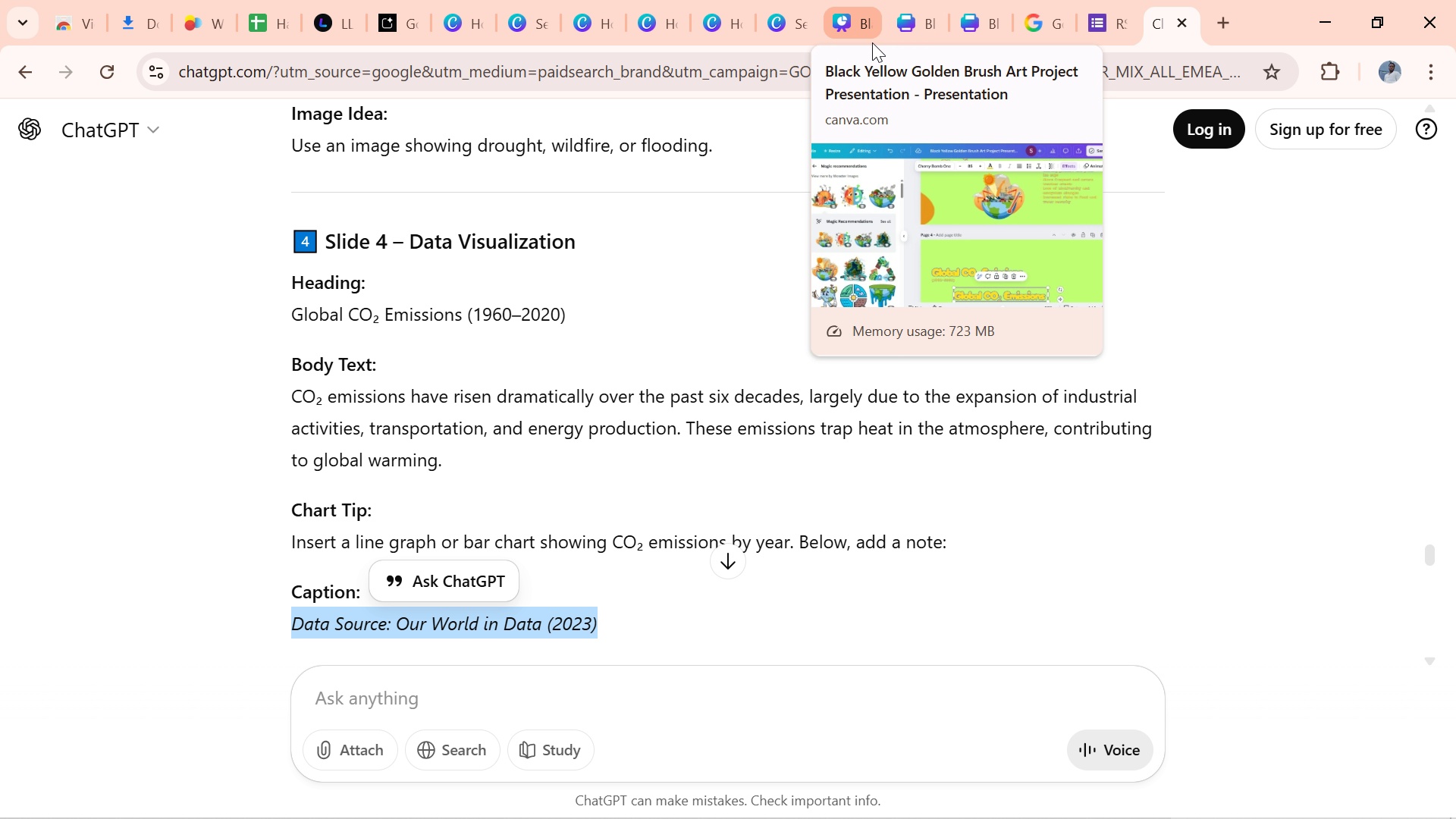 
left_click([833, 32])
 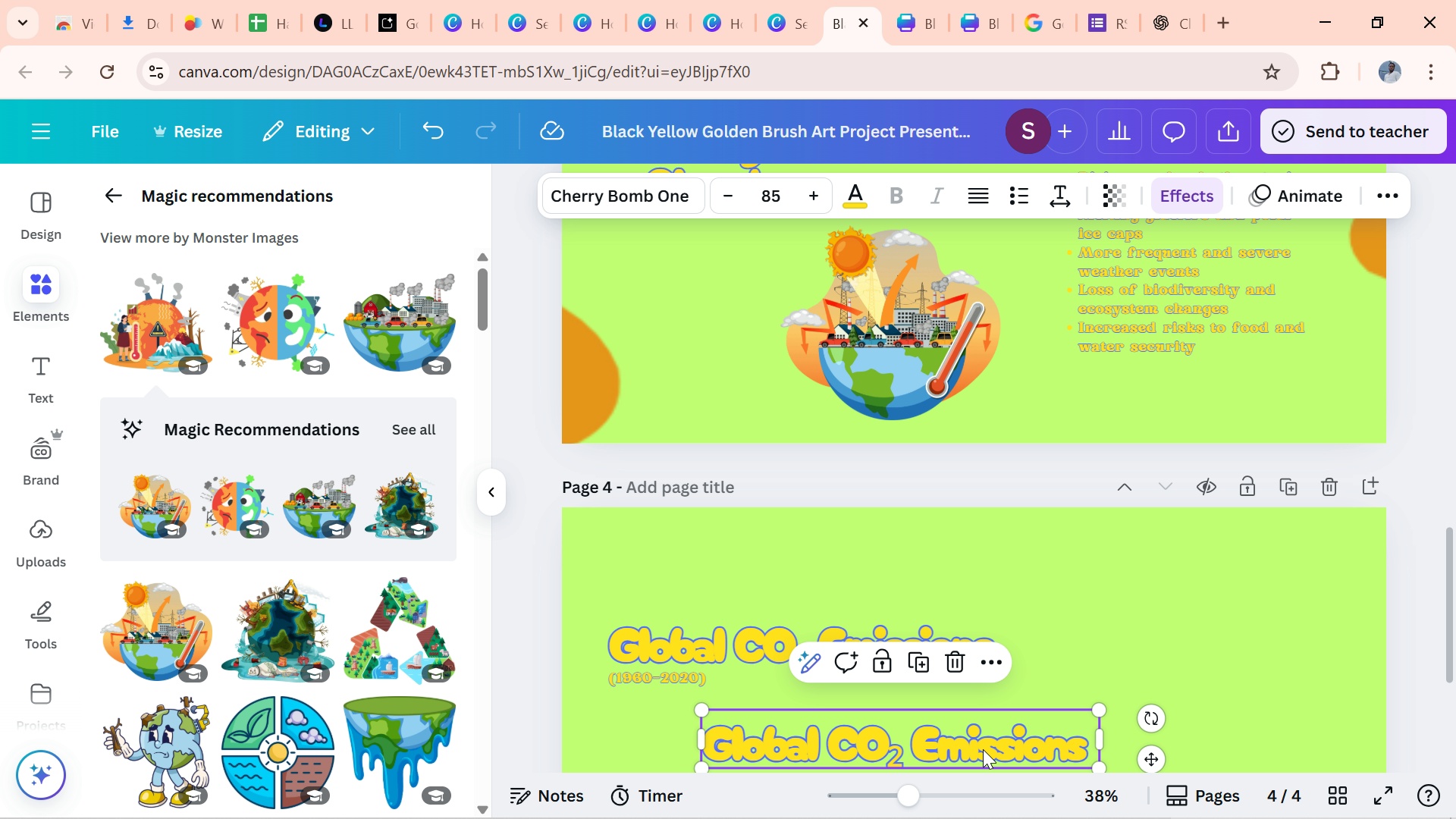 
double_click([983, 749])
 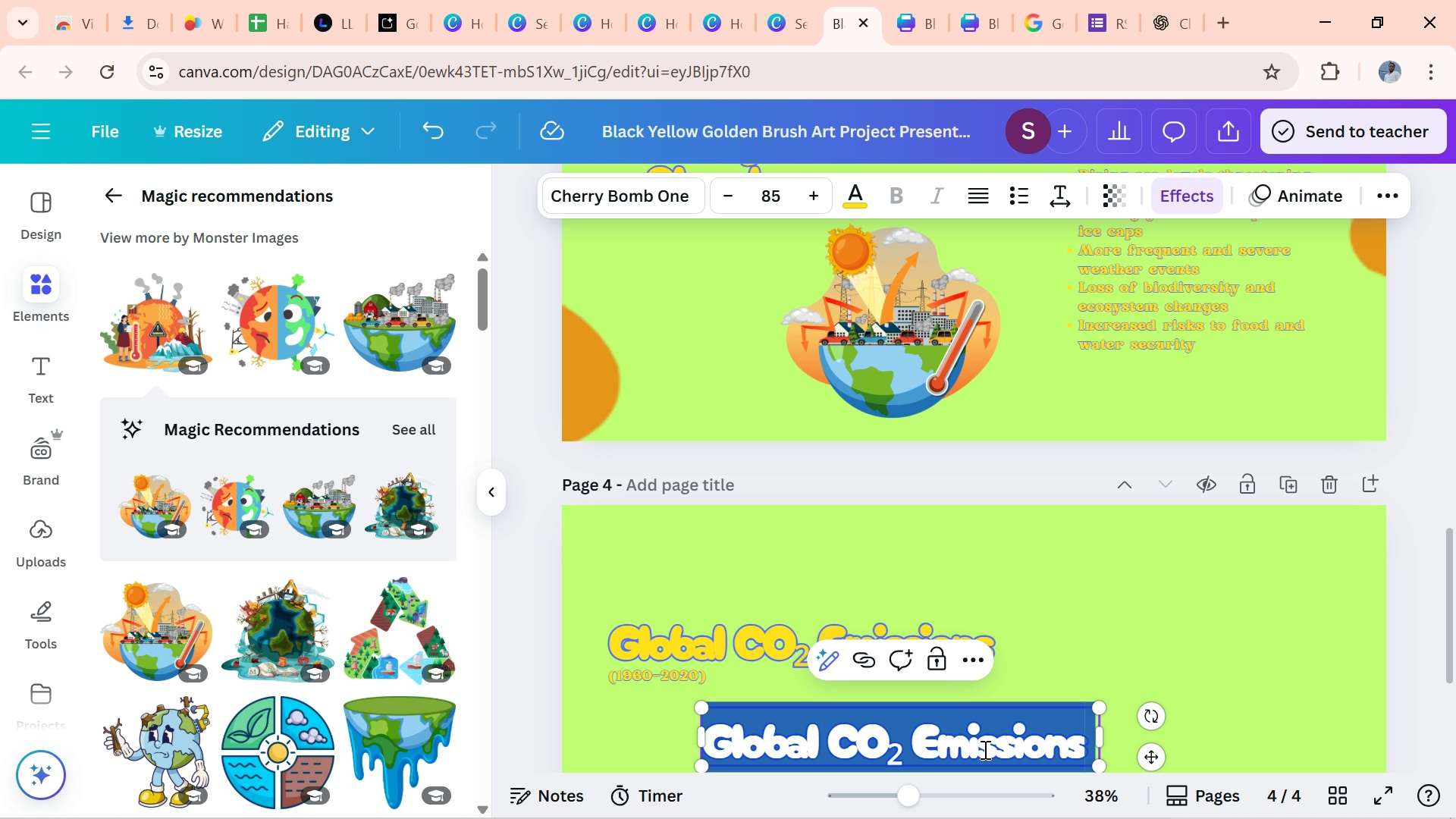 
key(Control+V)
 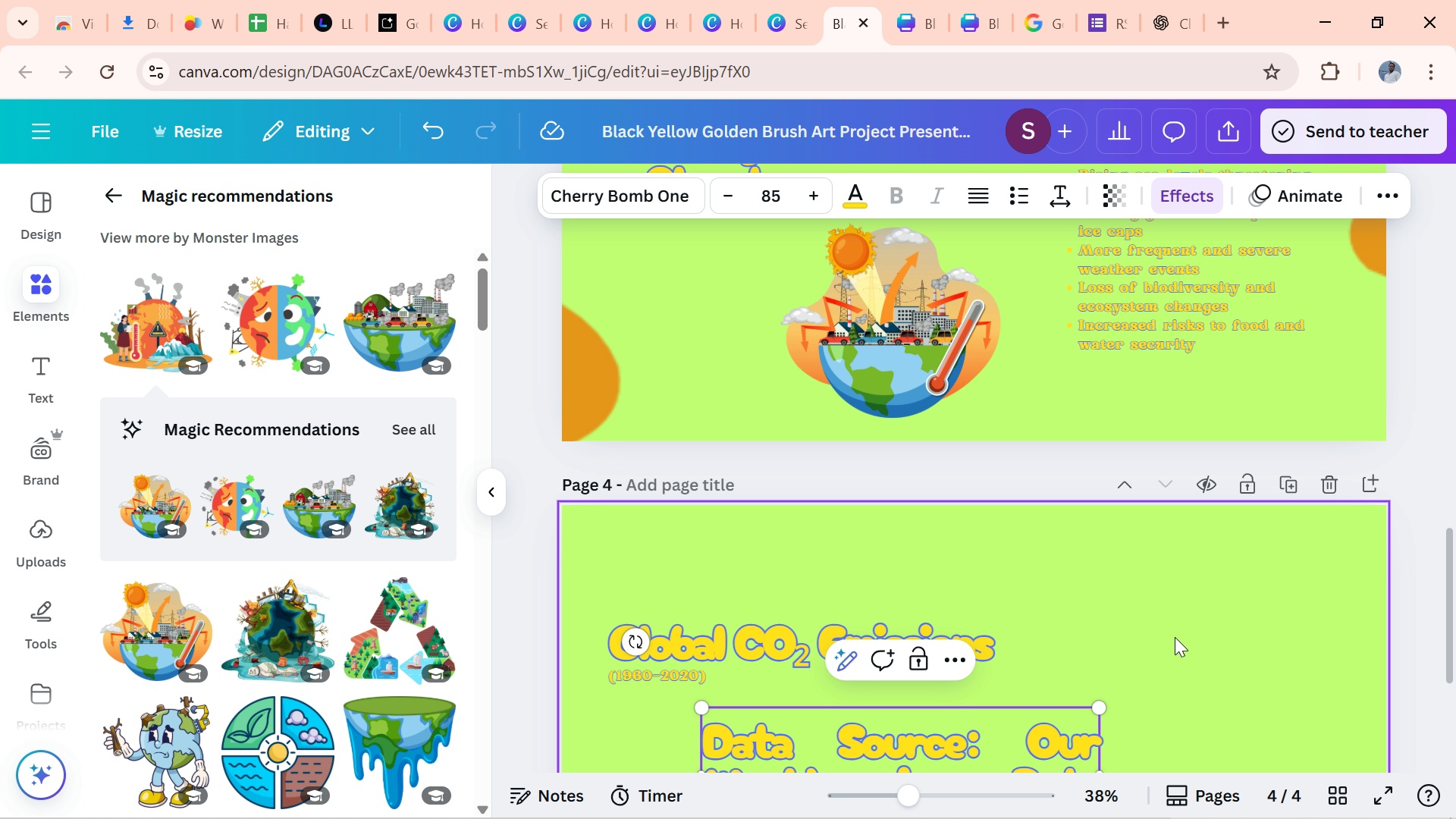 
left_click([1175, 637])
 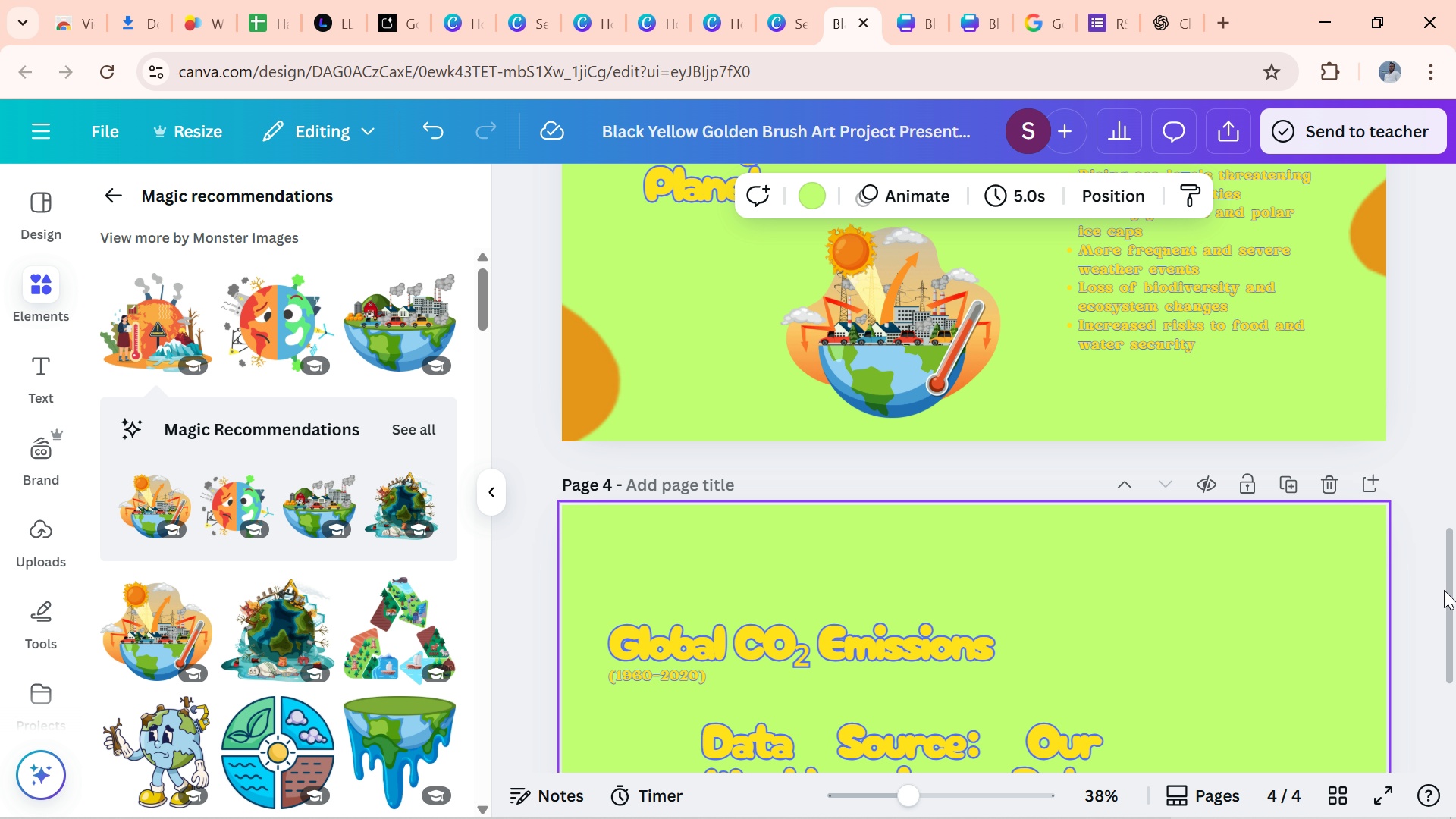 
left_click_drag(start_coordinate=[1448, 594], to_coordinate=[1432, 658])
 